 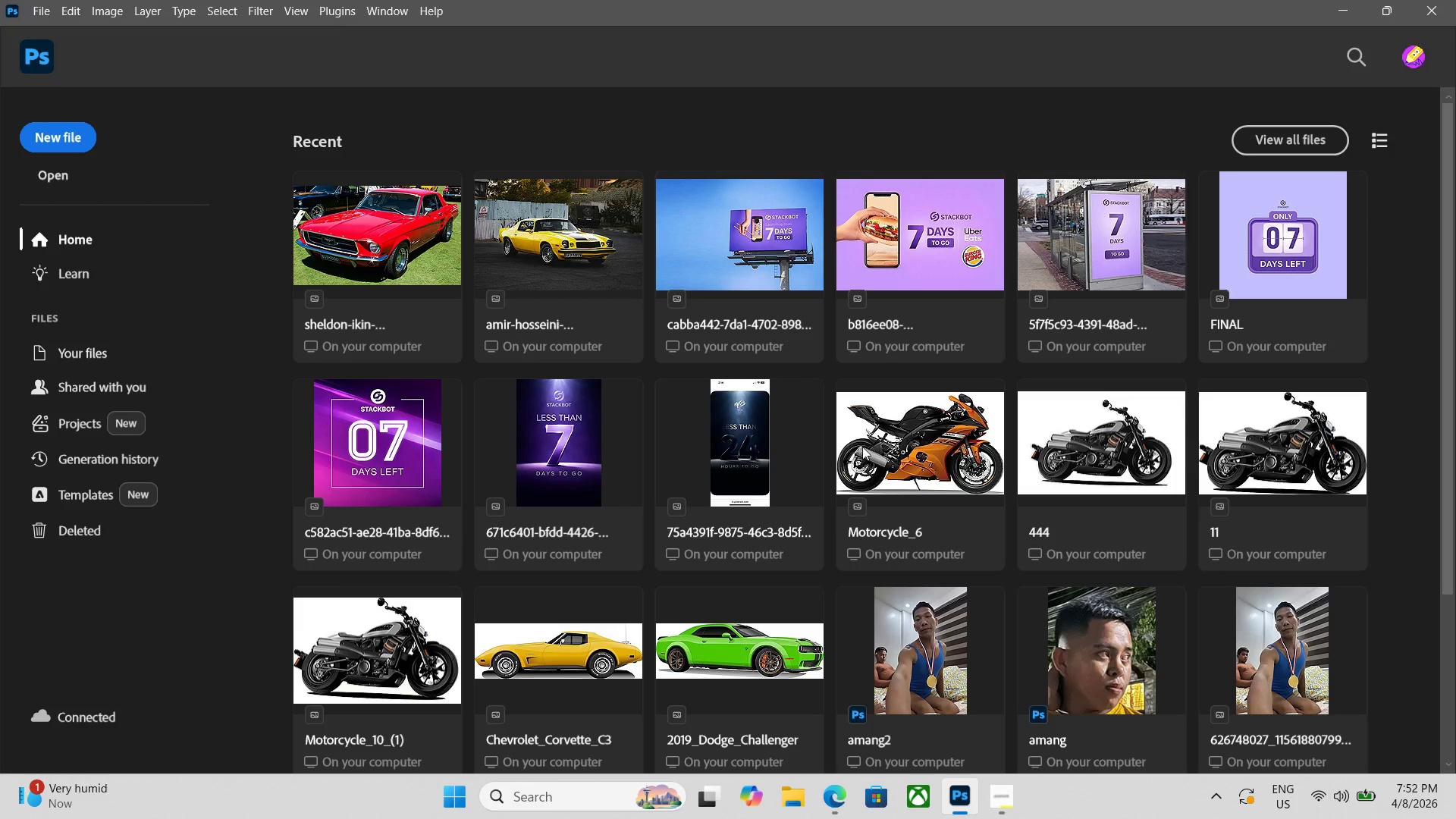 
left_click([1387, 7])
 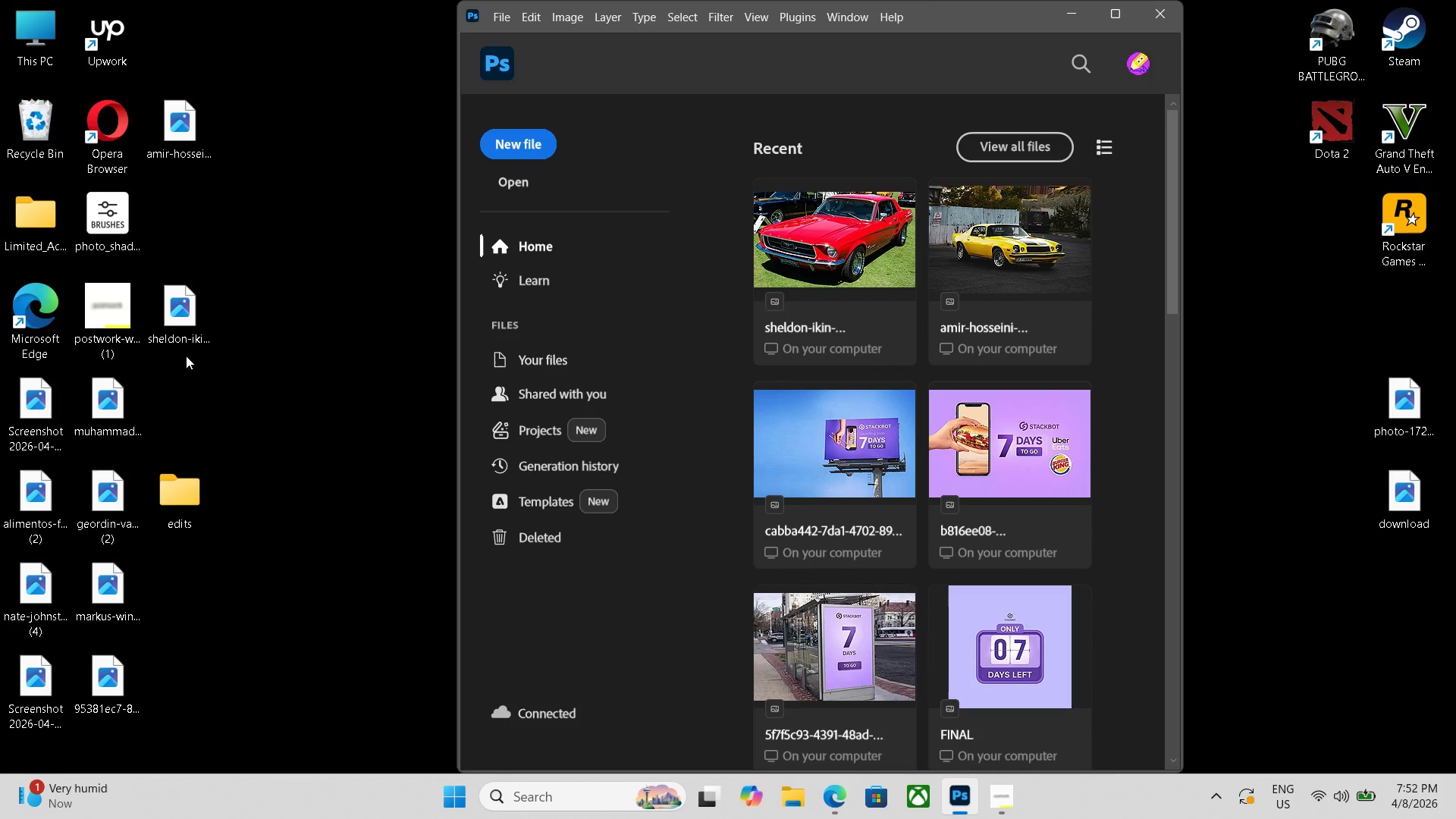 
left_click_drag(start_coordinate=[187, 315], to_coordinate=[900, 282])
 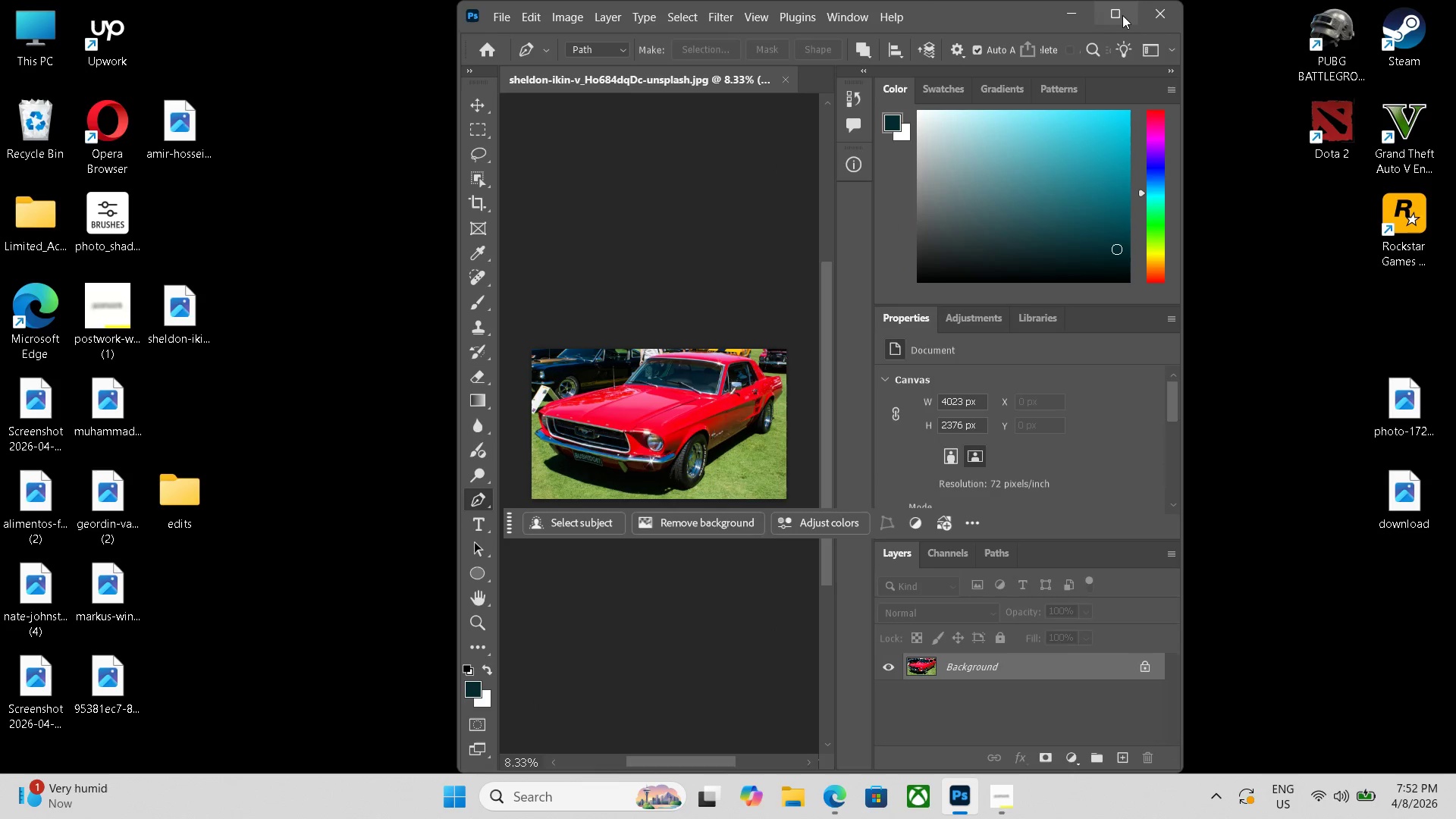 
left_click([1123, 15])
 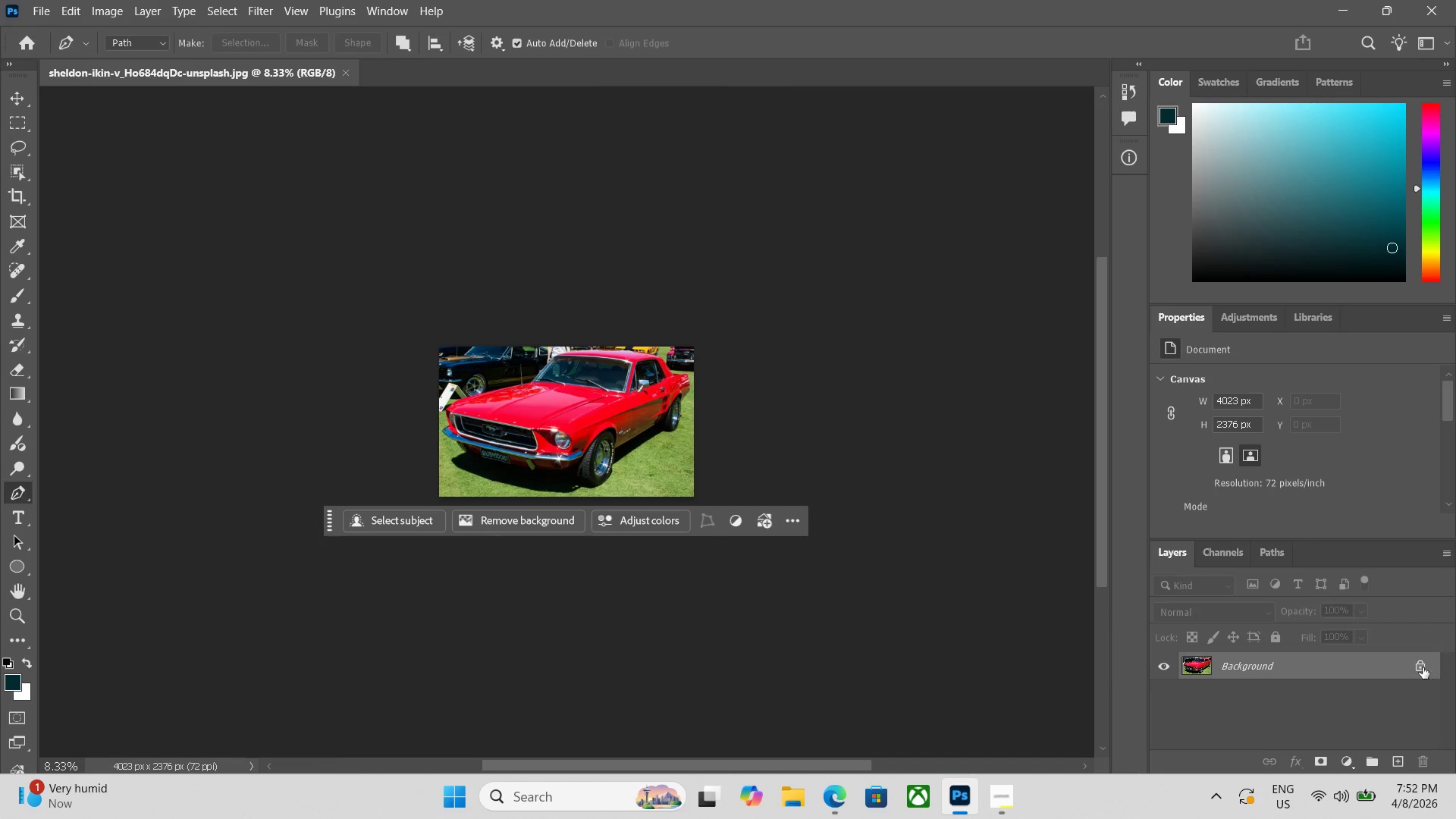 
left_click([1414, 660])
 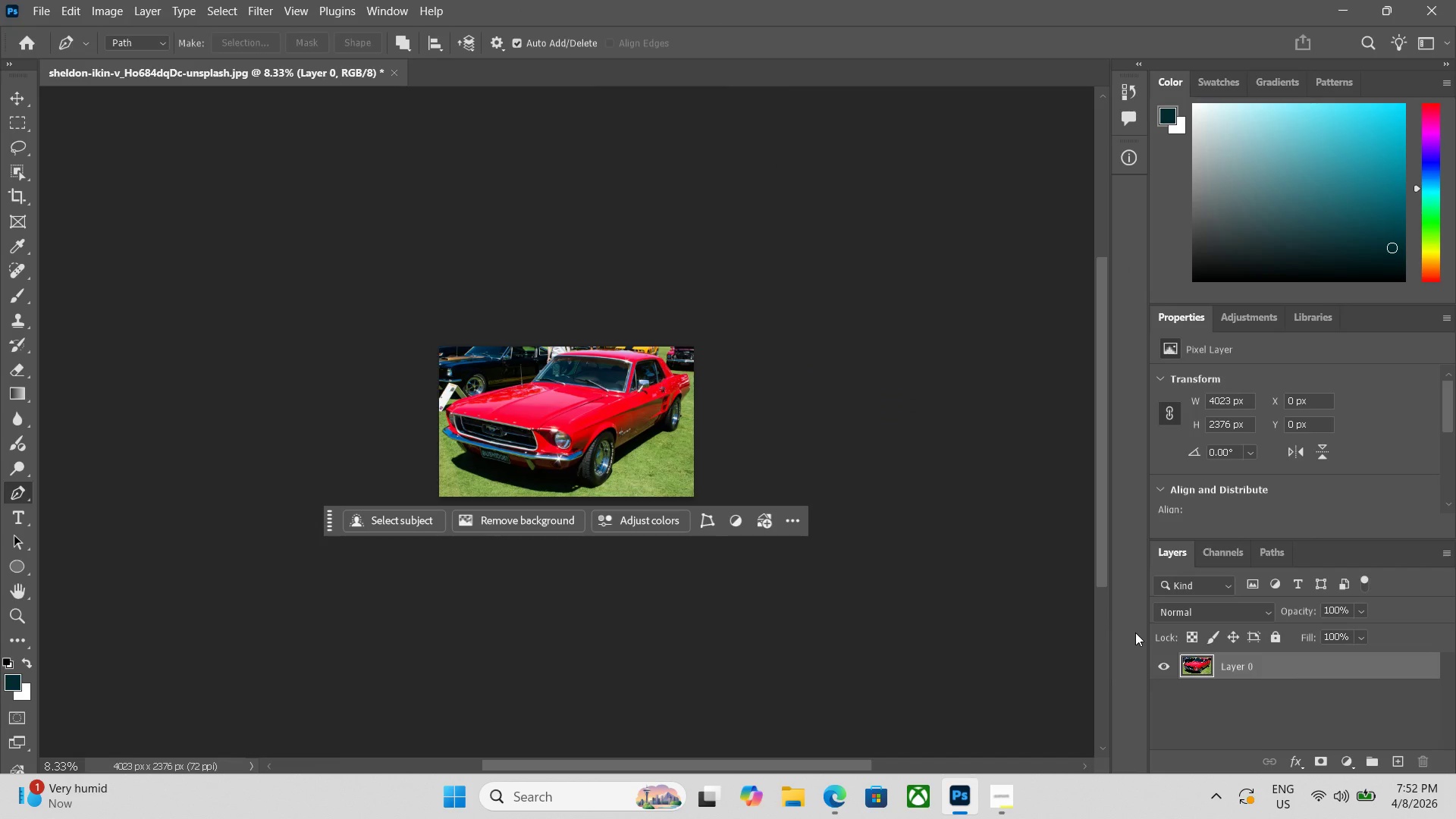 
key(Control+Equal)
 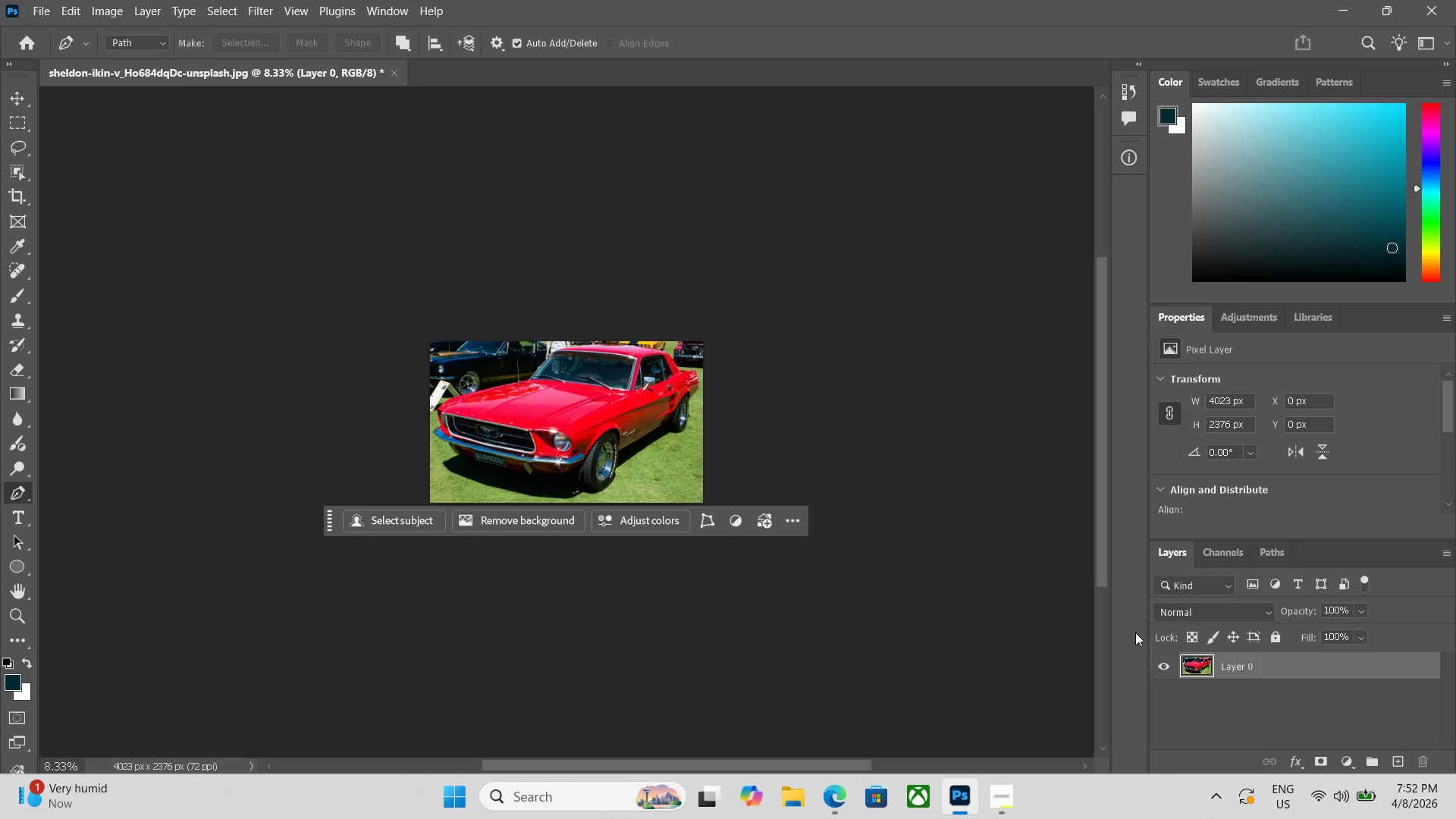 
key(Control+Equal)
 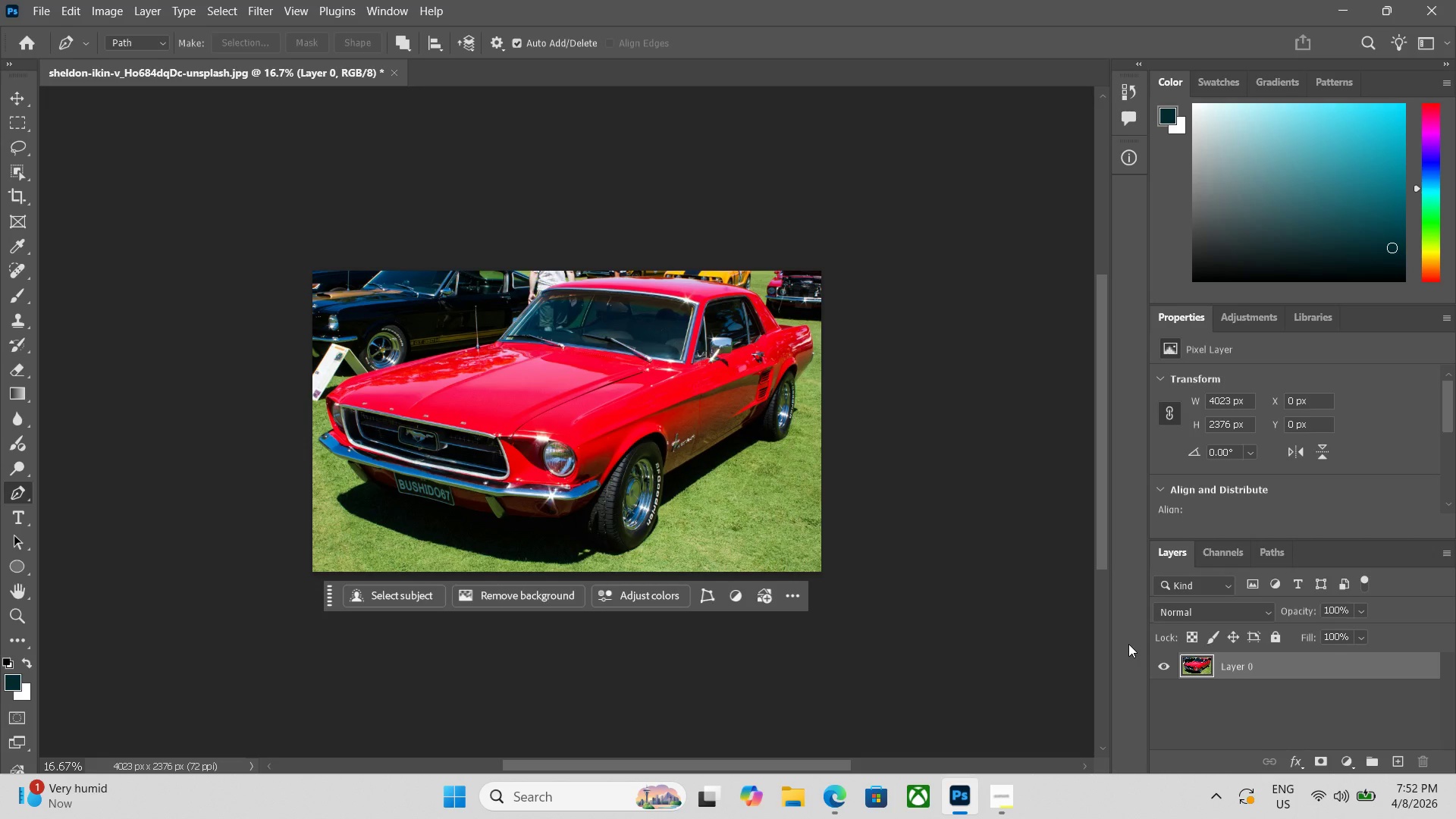 
key(Control+Equal)
 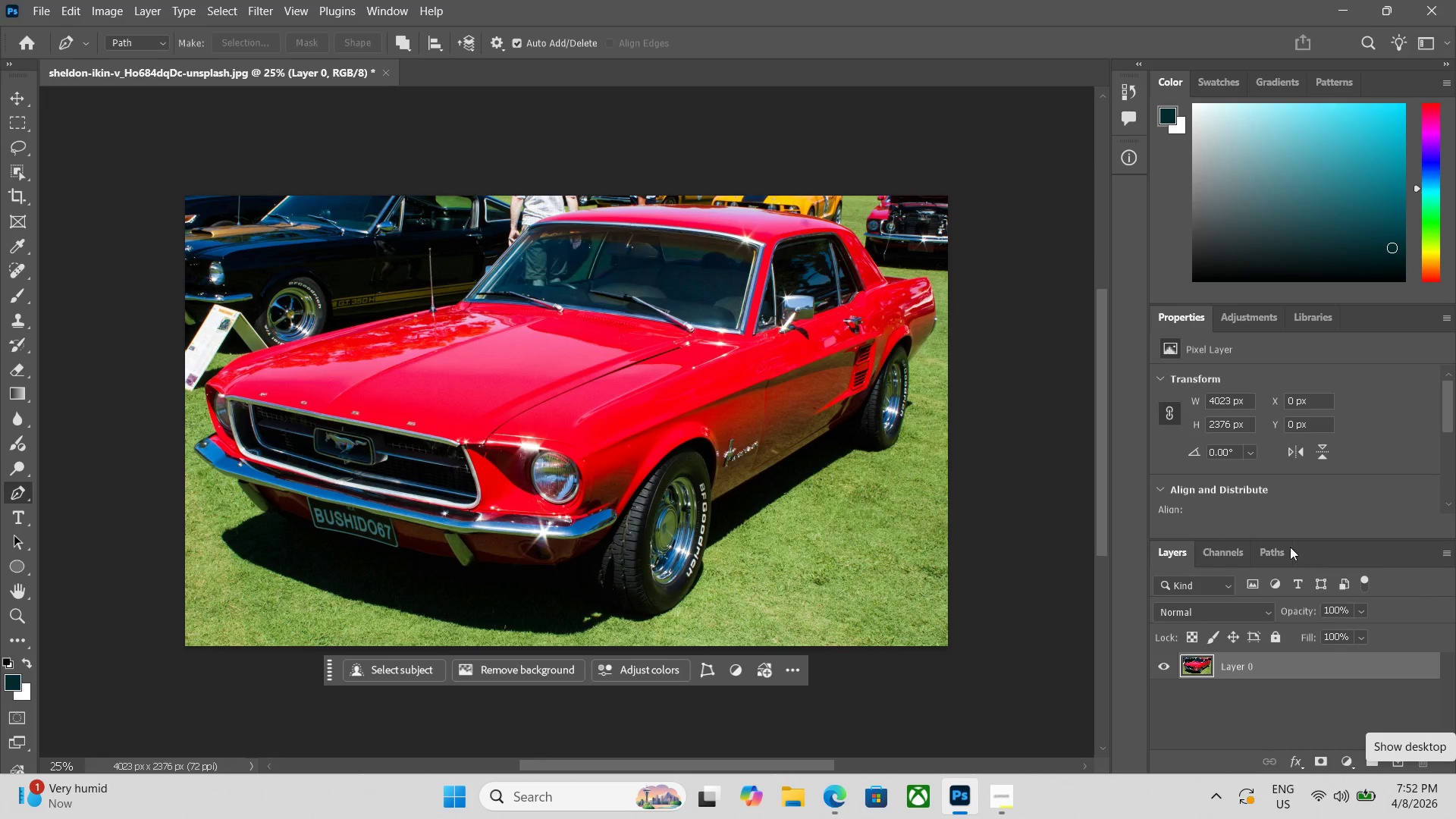 
left_click_drag(start_coordinate=[1445, 410], to_coordinate=[1439, 497])
 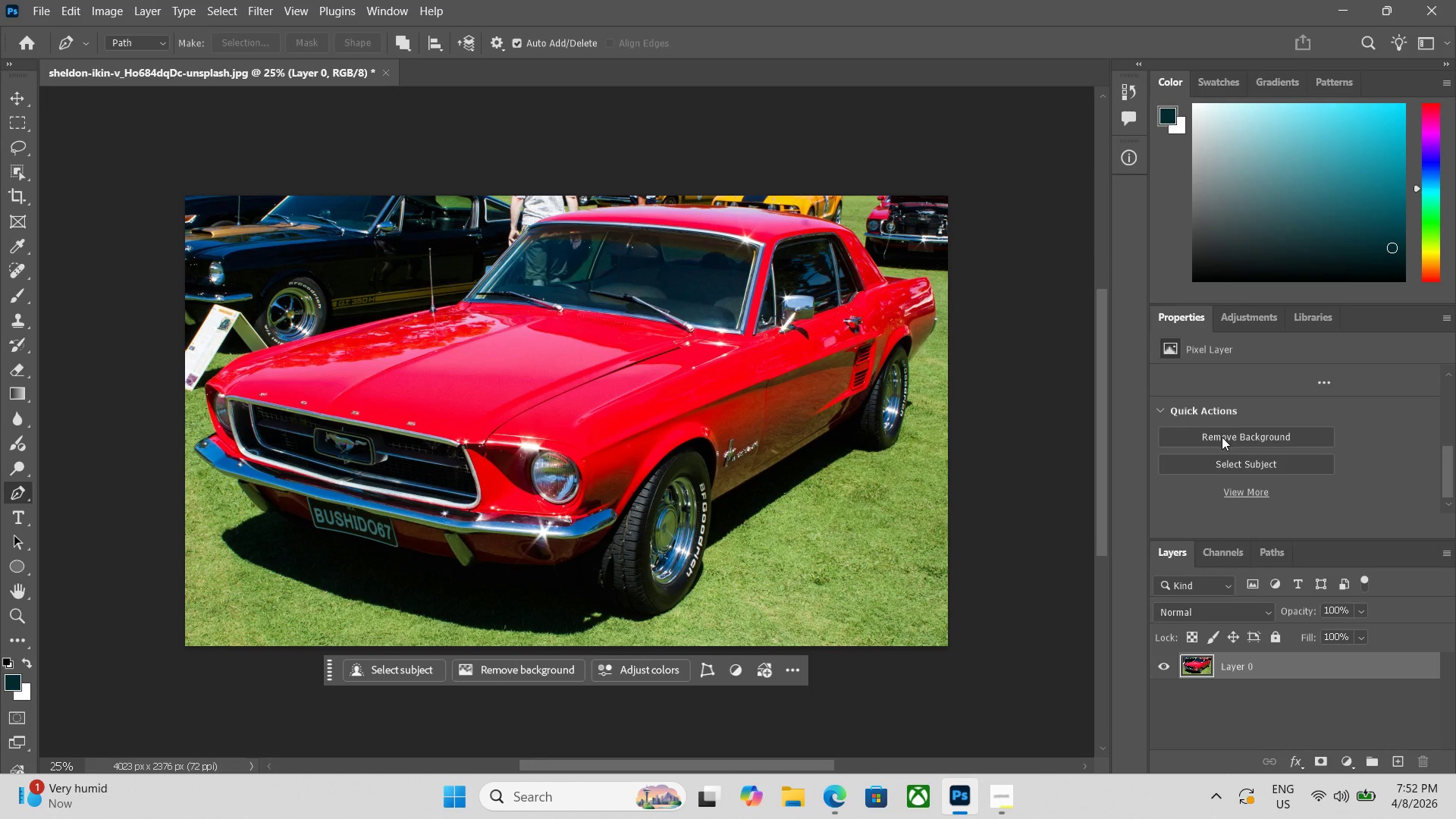 
left_click([1222, 437])
 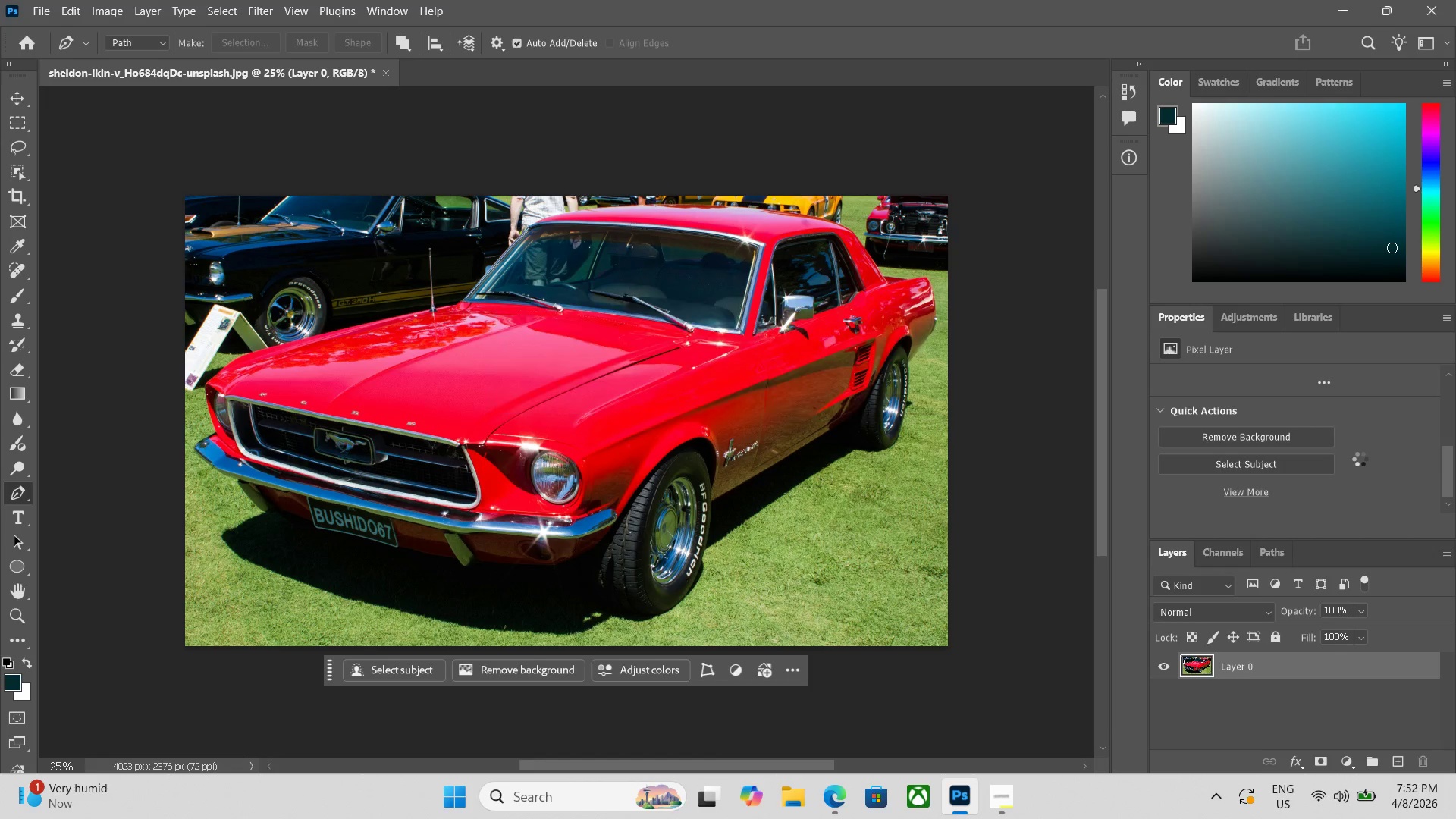 
wait(11.66)
 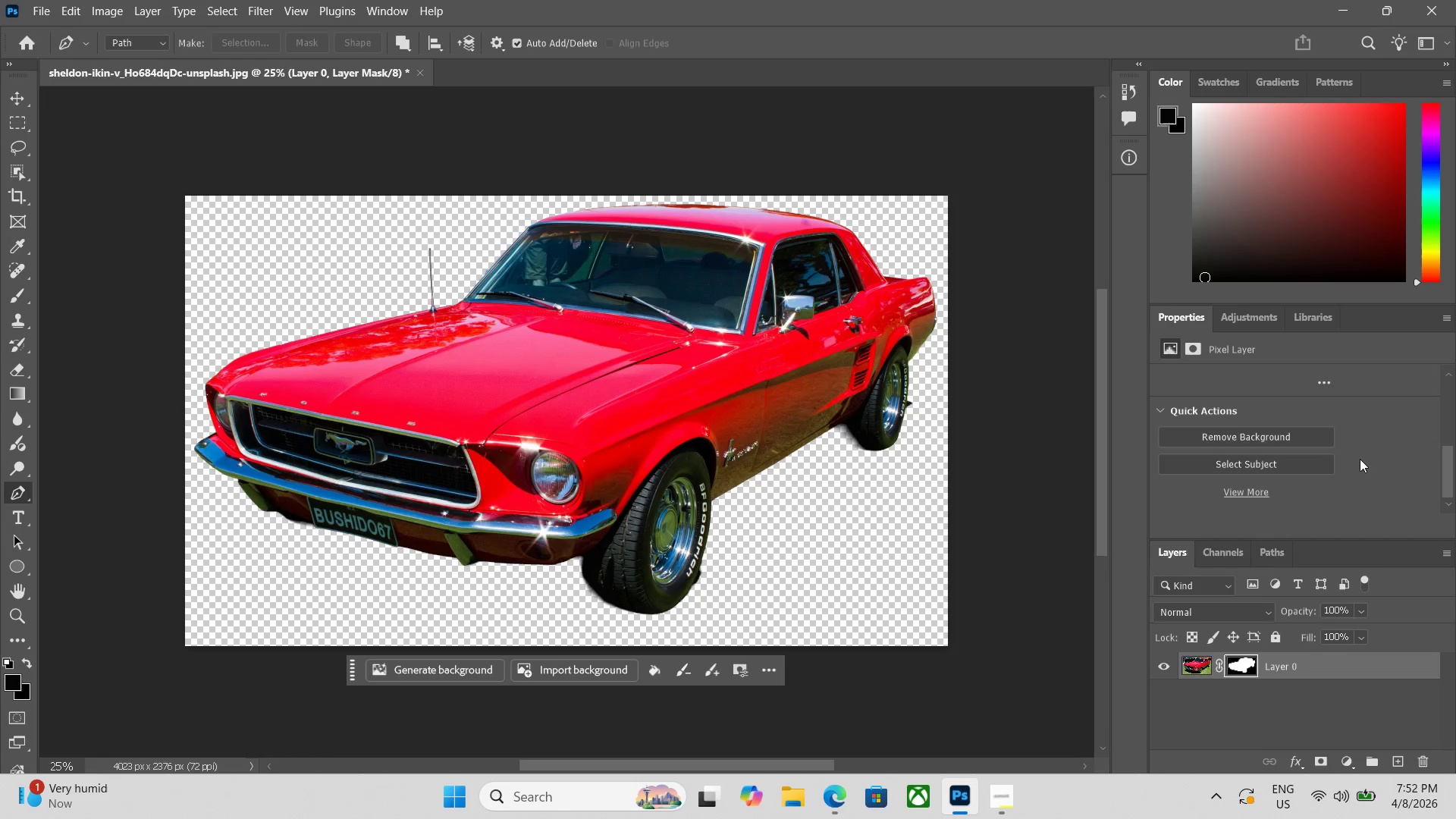 
key(Control+Equal)
 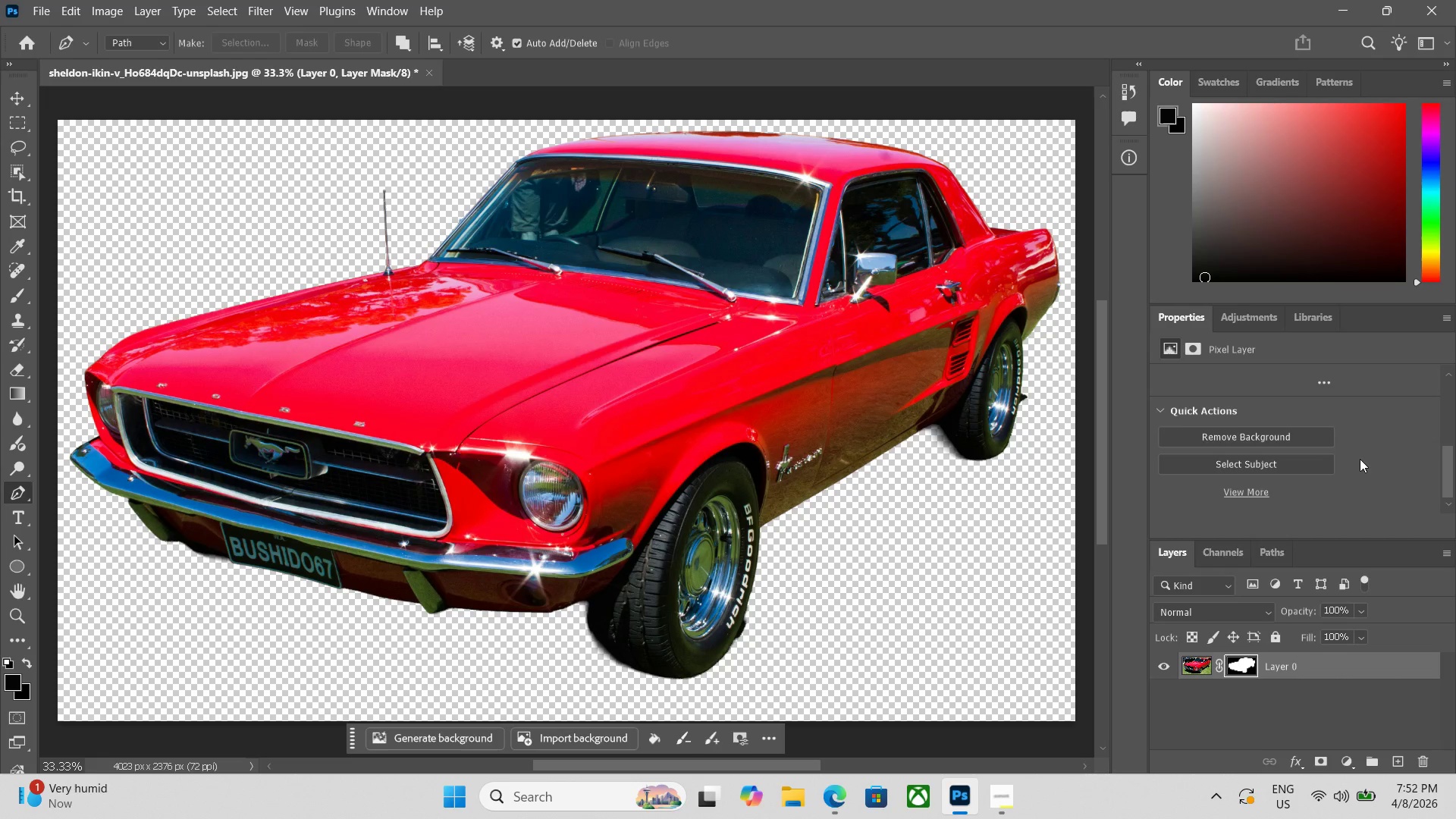 
key(Control+Equal)
 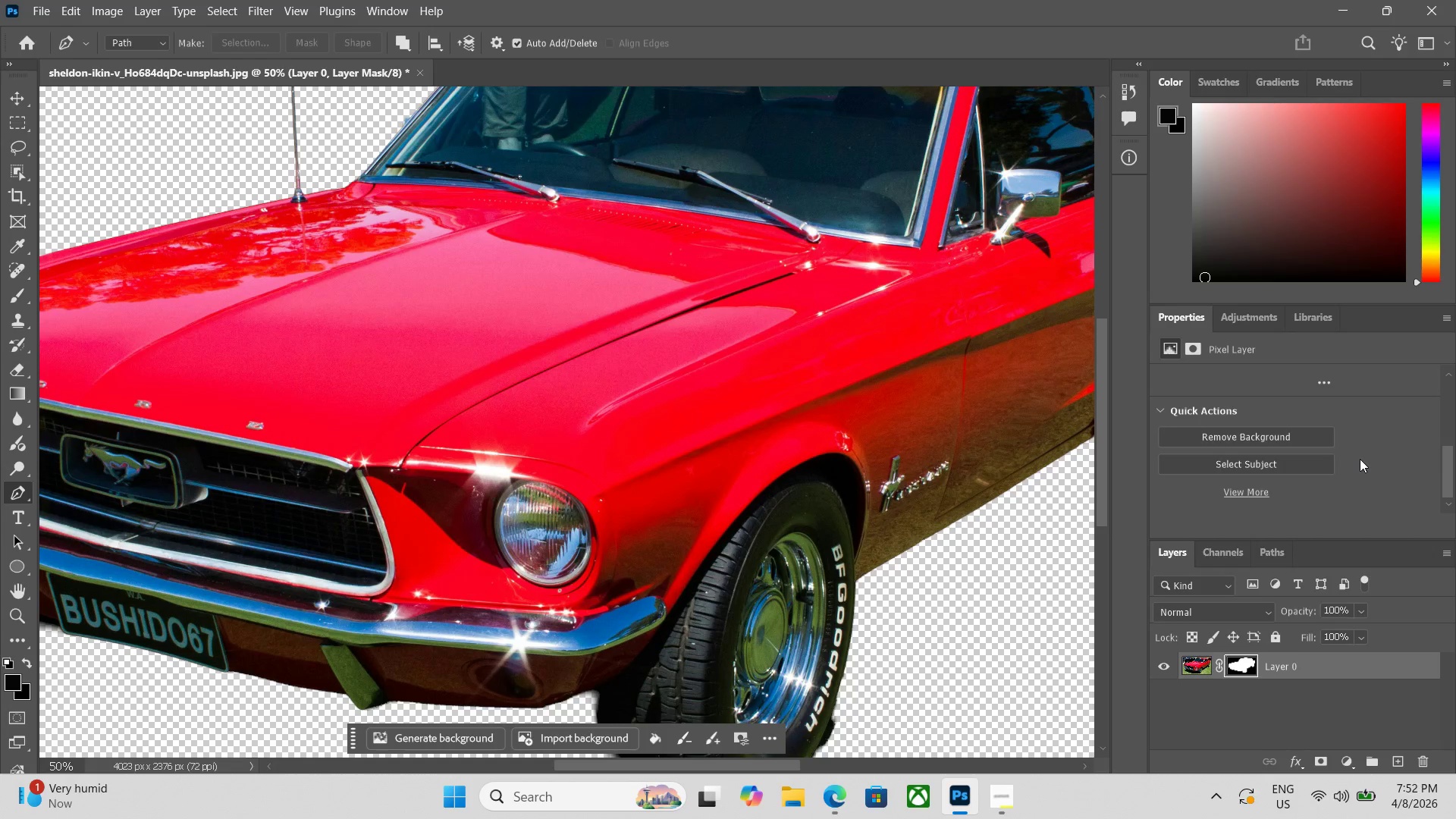 
key(Control+Minus)
 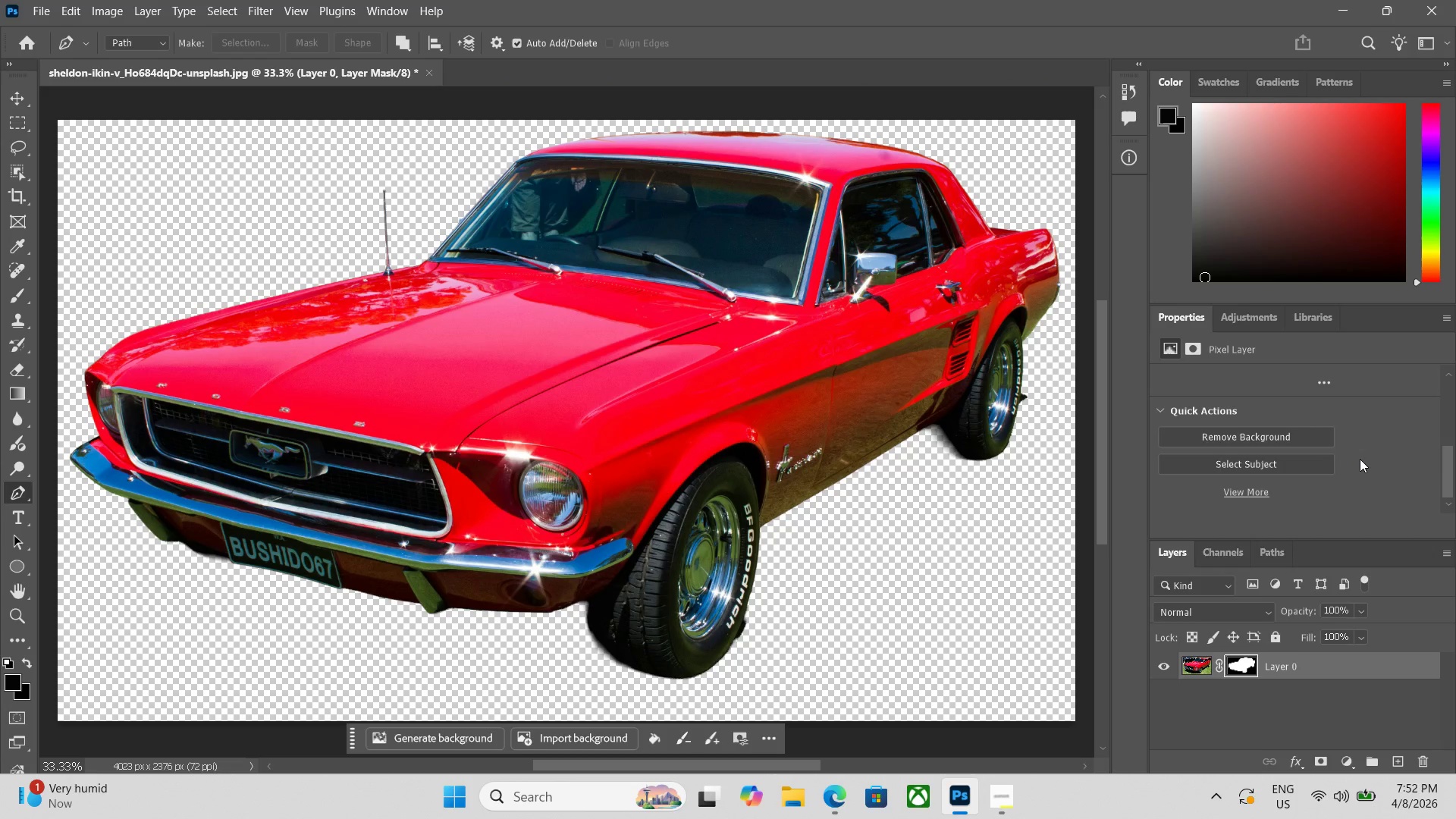 
key(Control+Equal)
 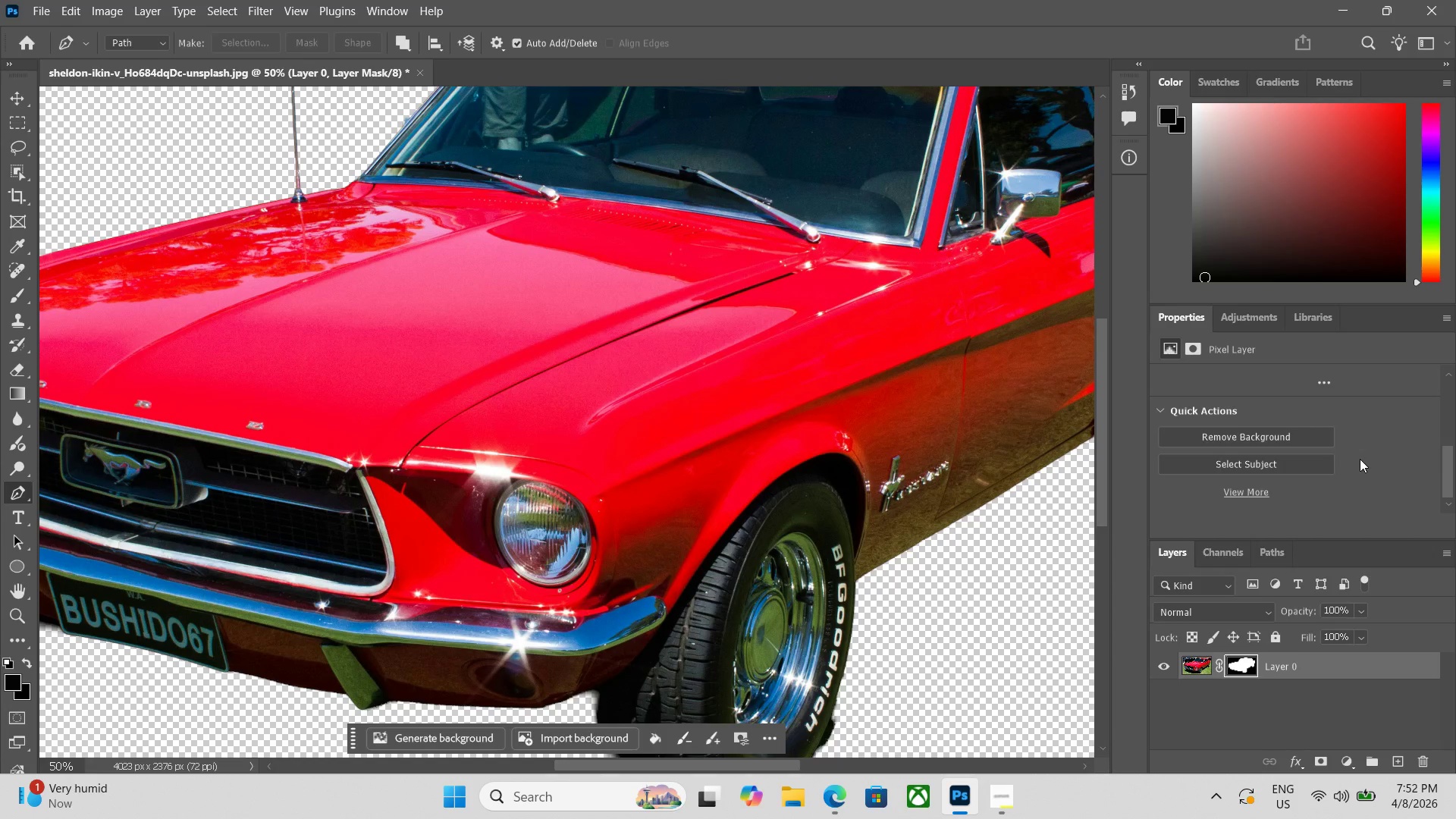 
key(P)
 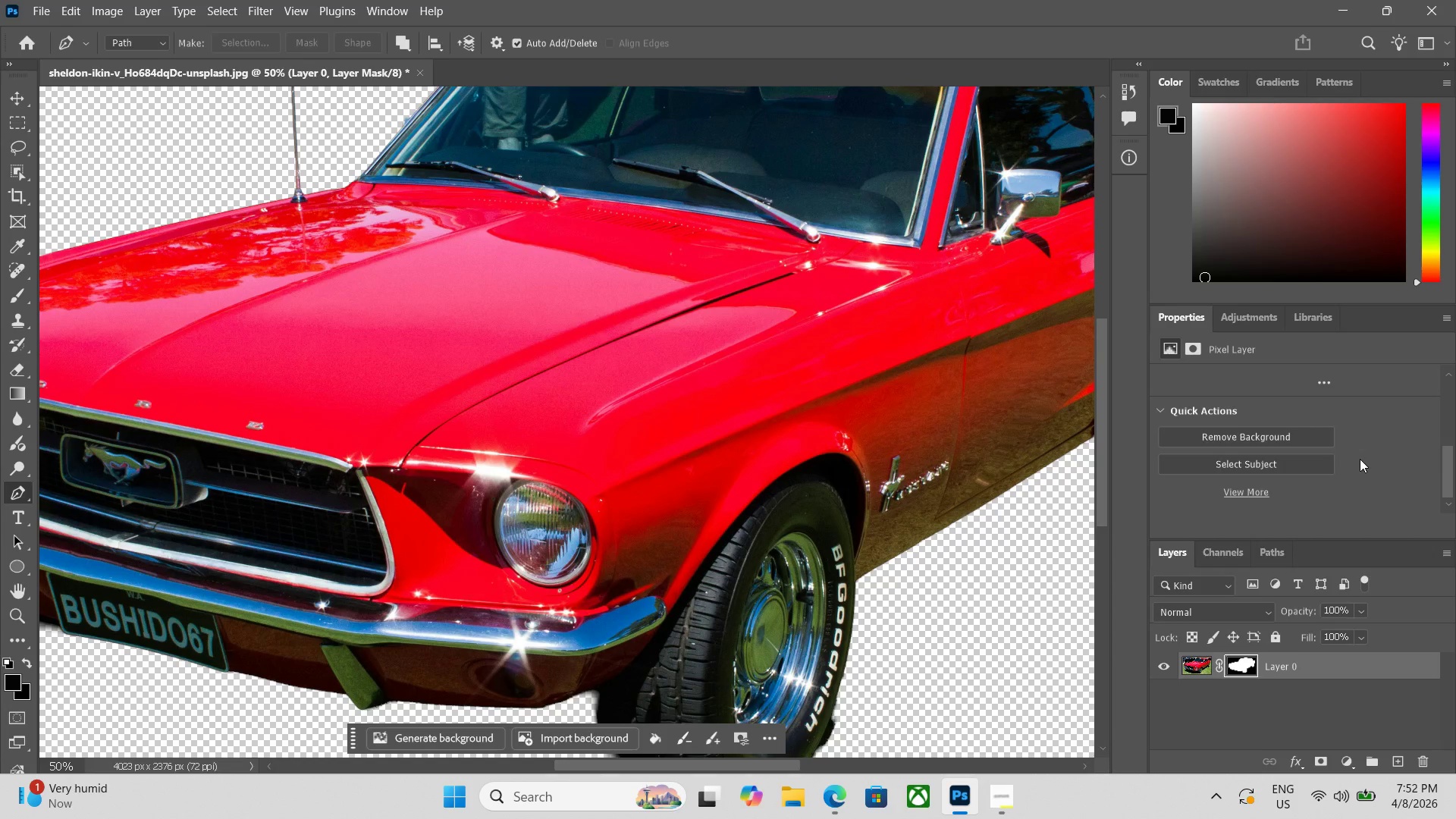 
key(Space)
 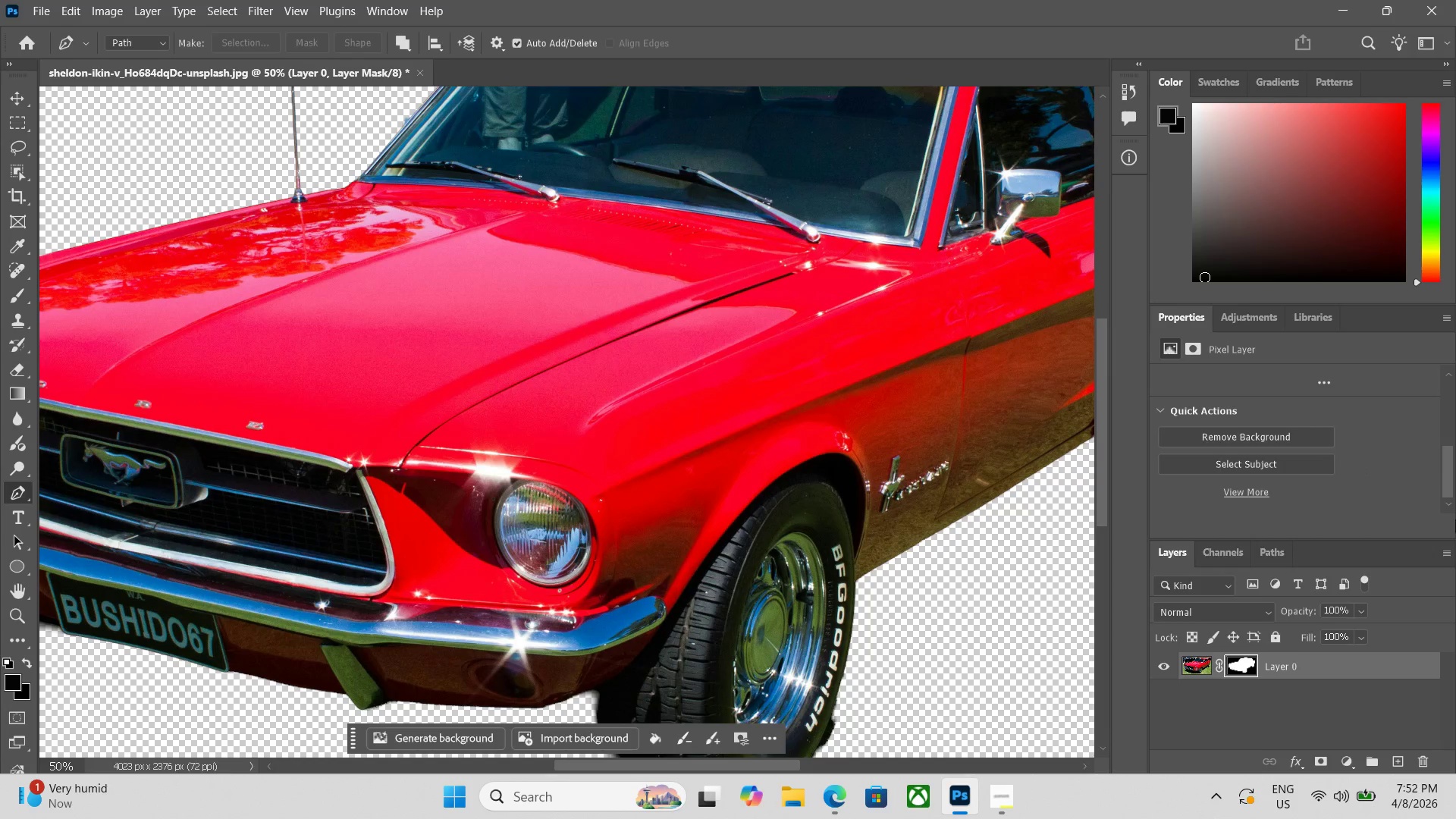 
key(Space)
 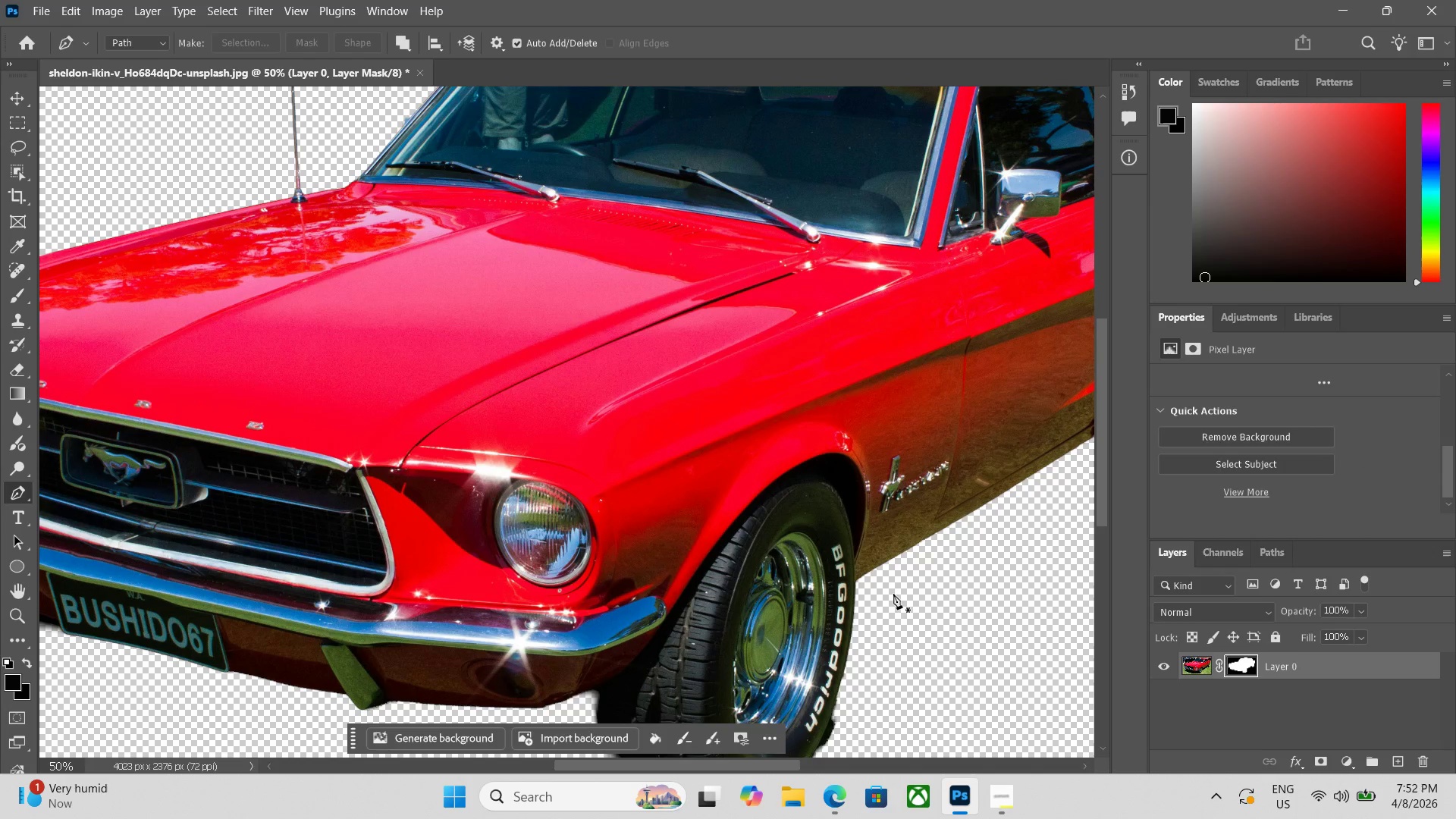 
hold_key(key=Space, duration=0.86)
 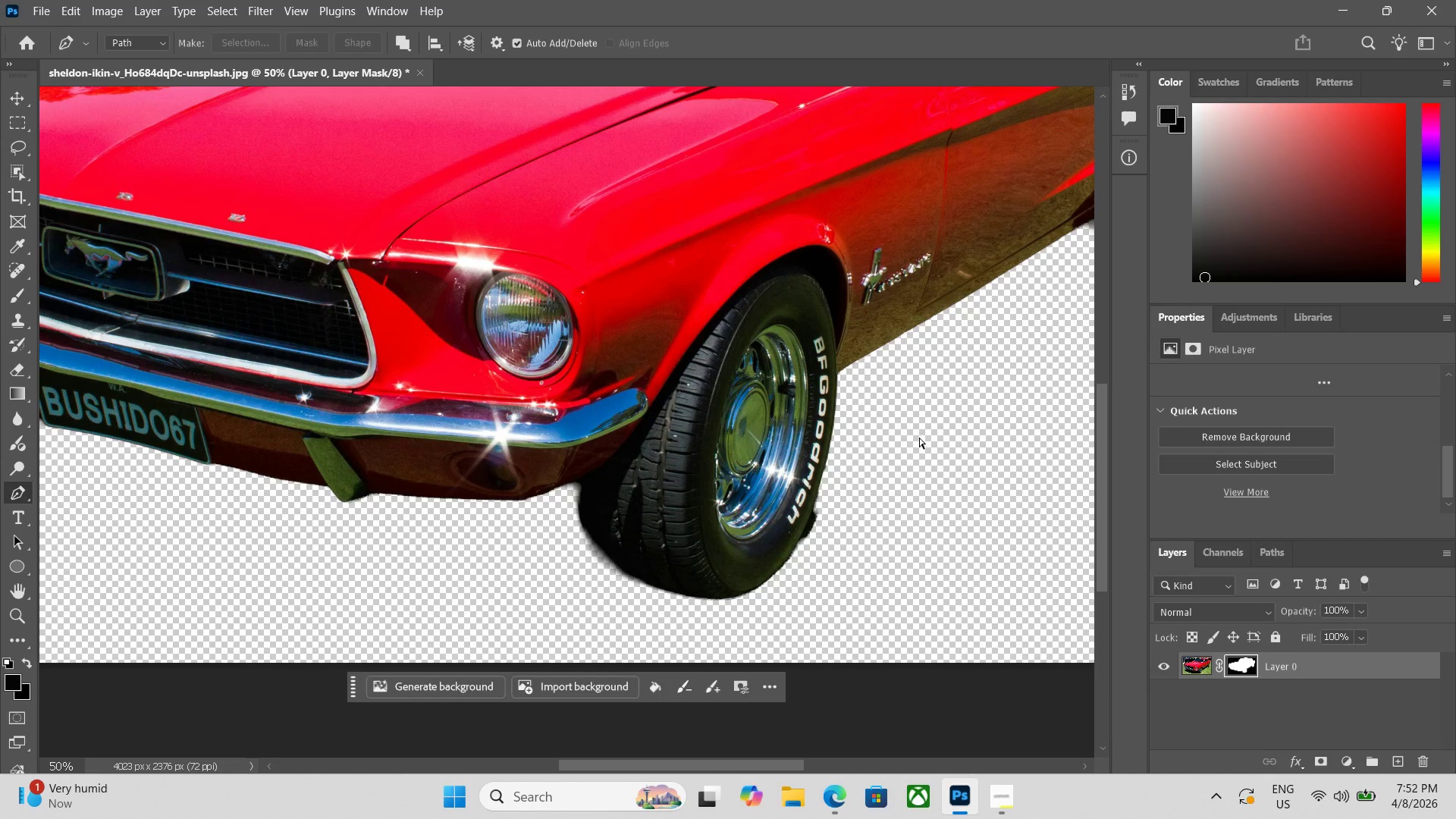 
left_click_drag(start_coordinate=[938, 645], to_coordinate=[920, 438])
 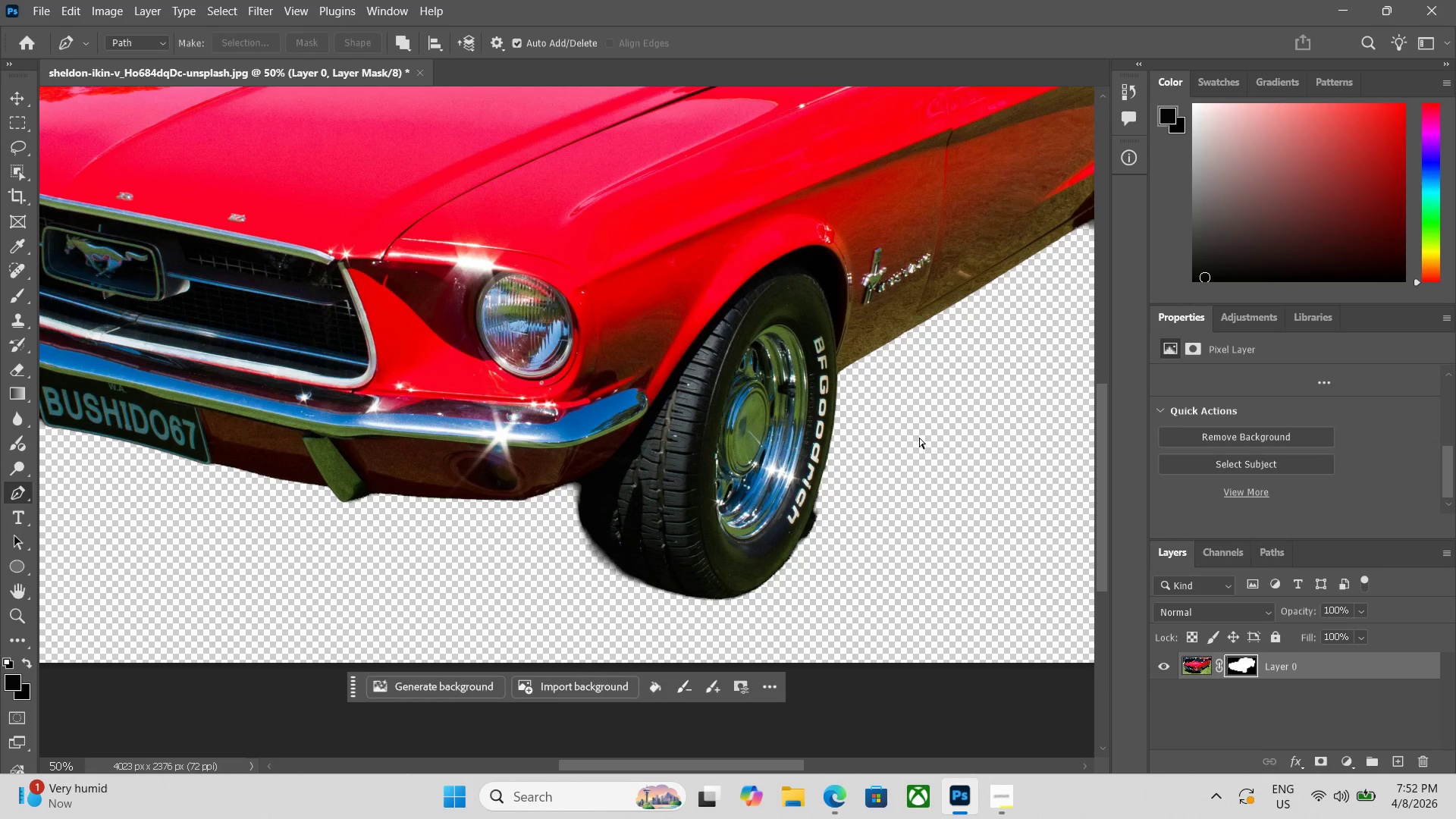 
key(Control+Equal)
 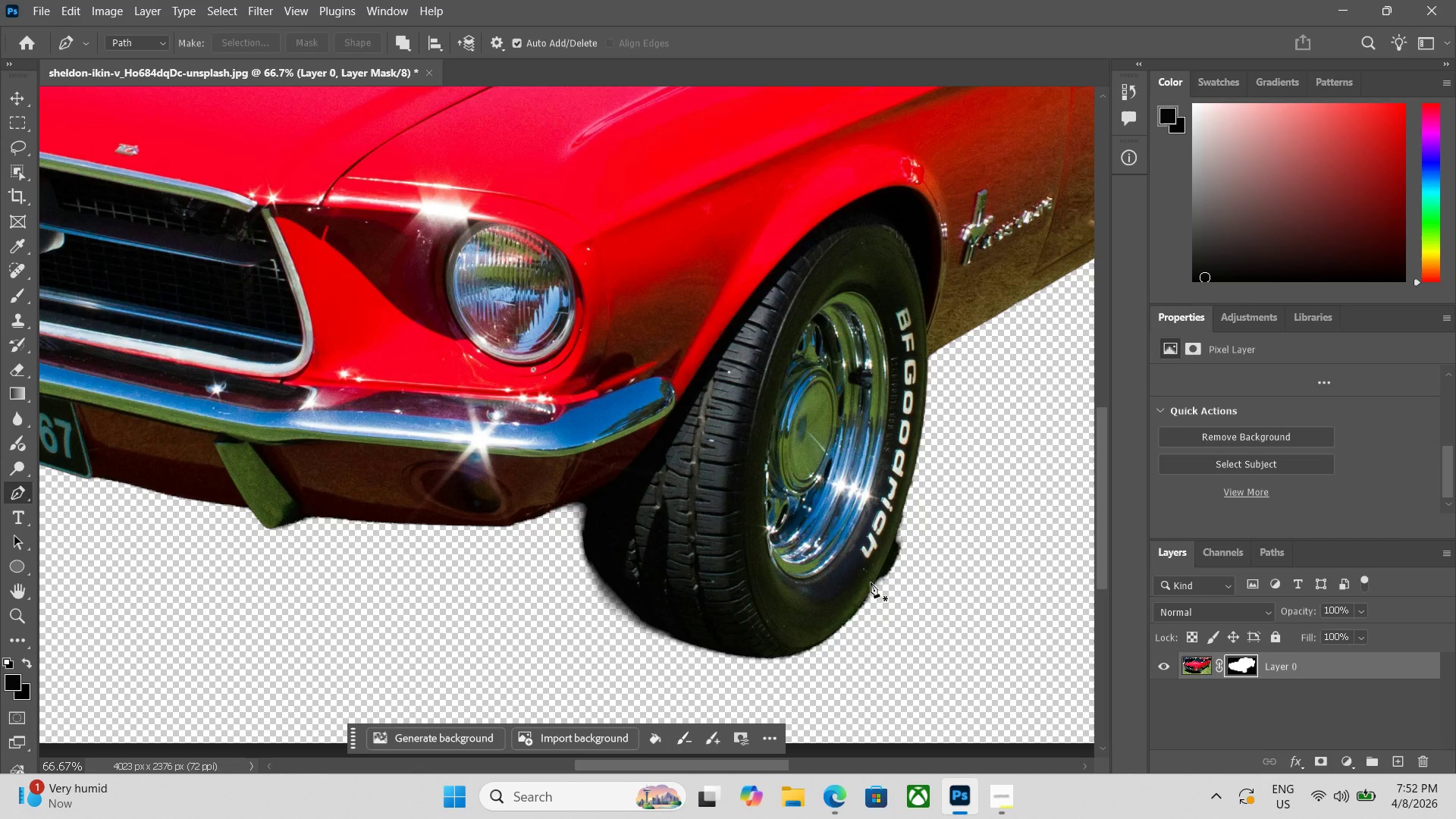 
left_click([871, 588])
 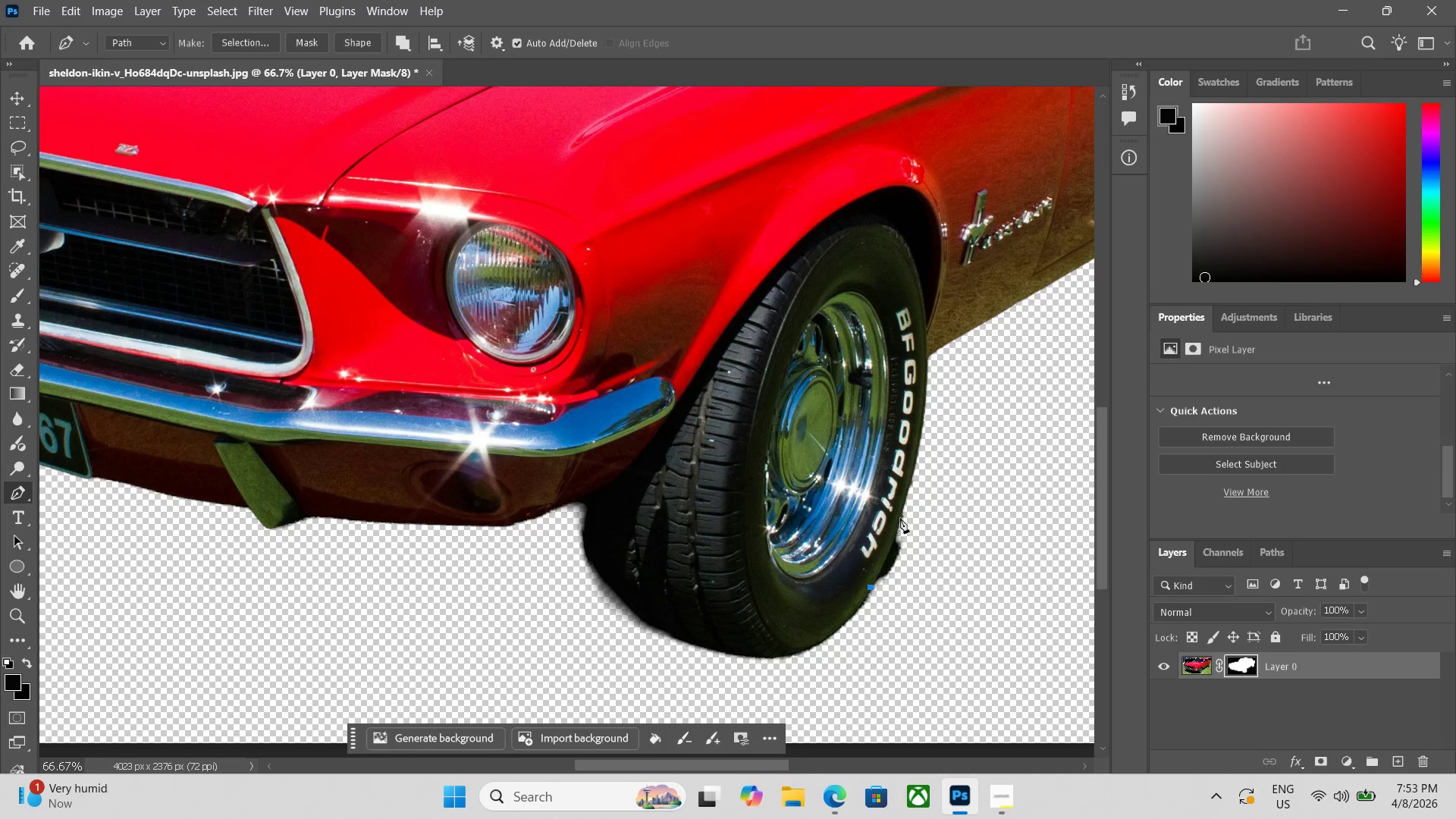 
key(Control+Equal)
 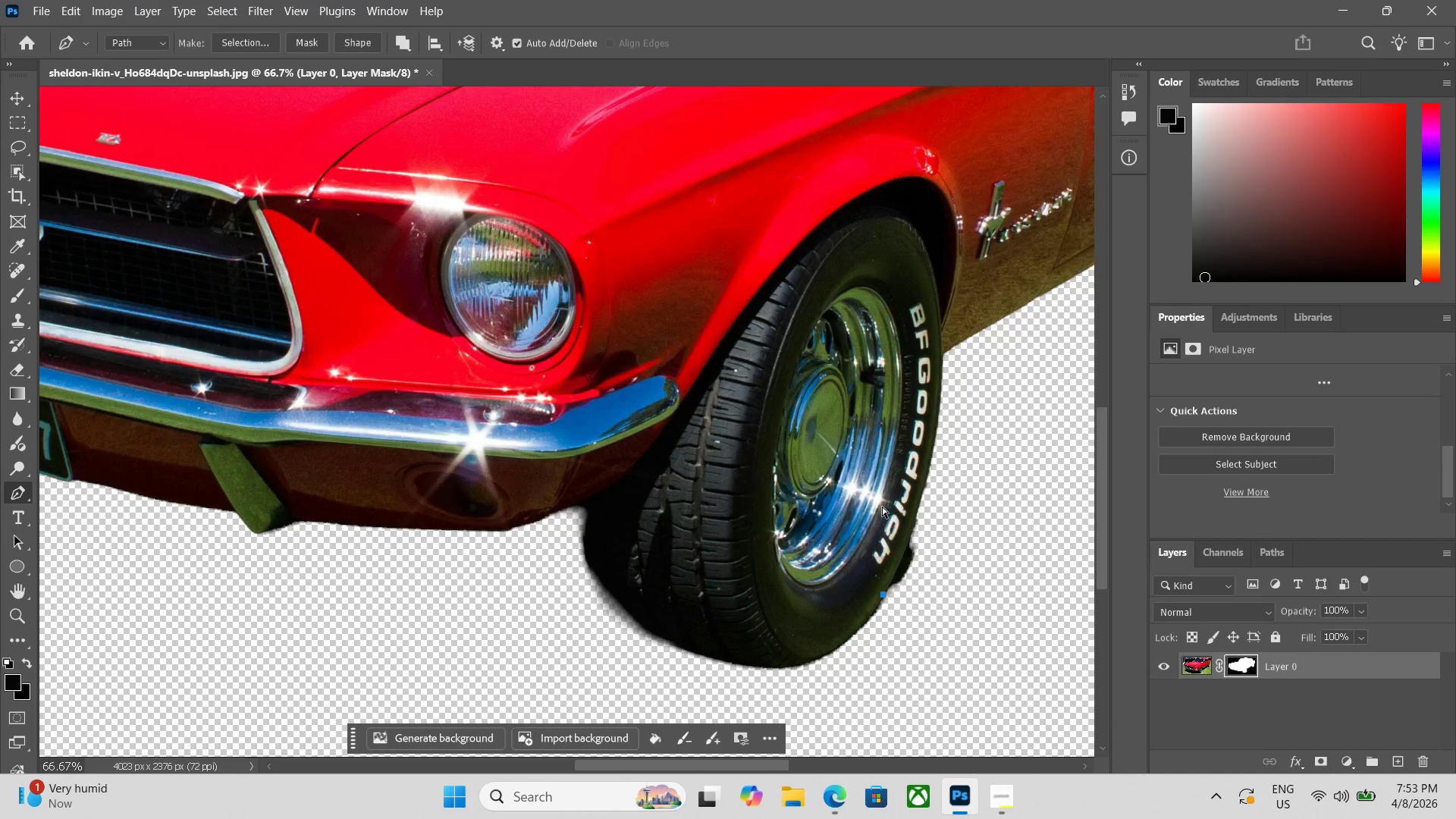 
key(Control+Equal)
 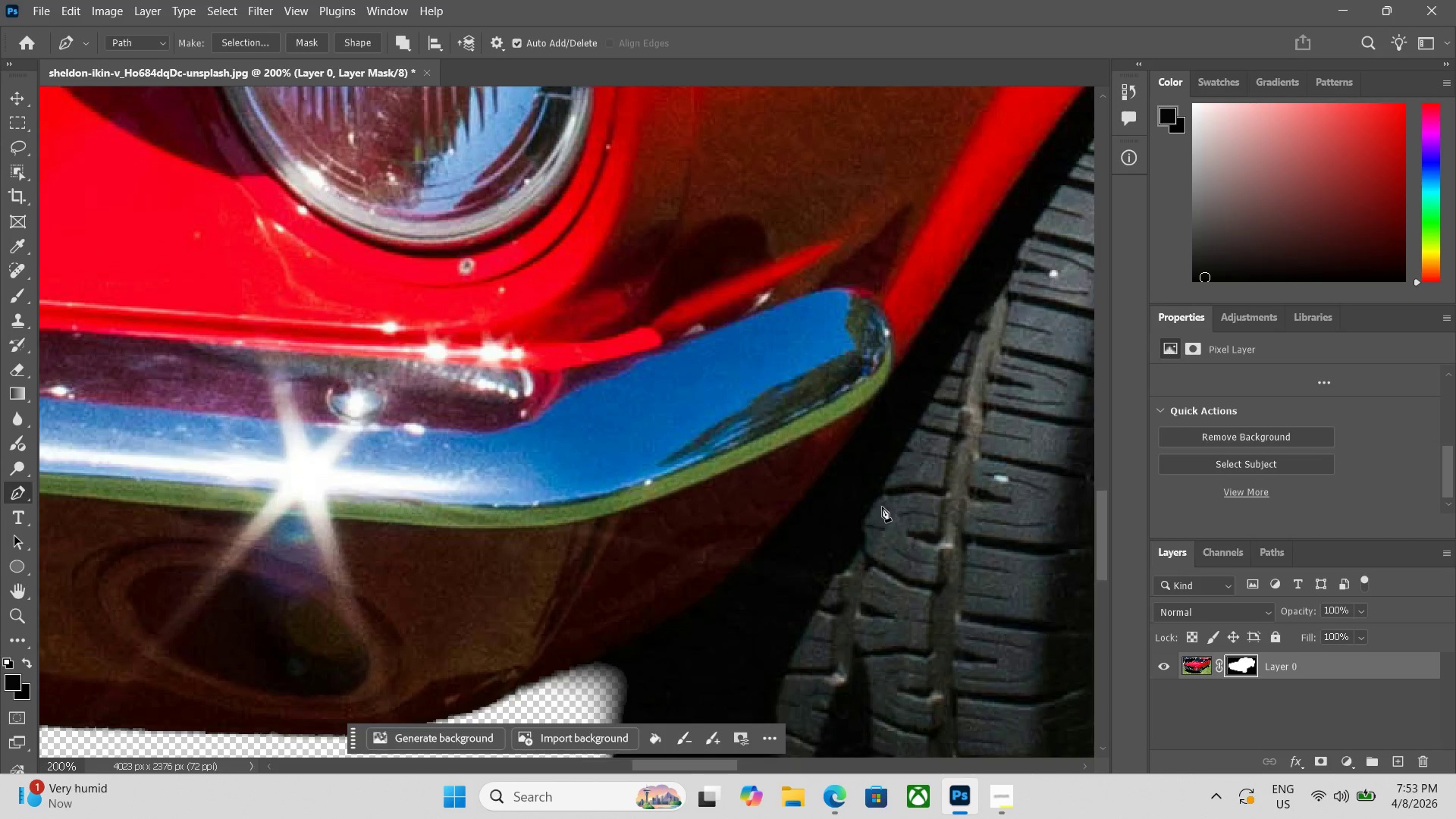 
key(Space)
 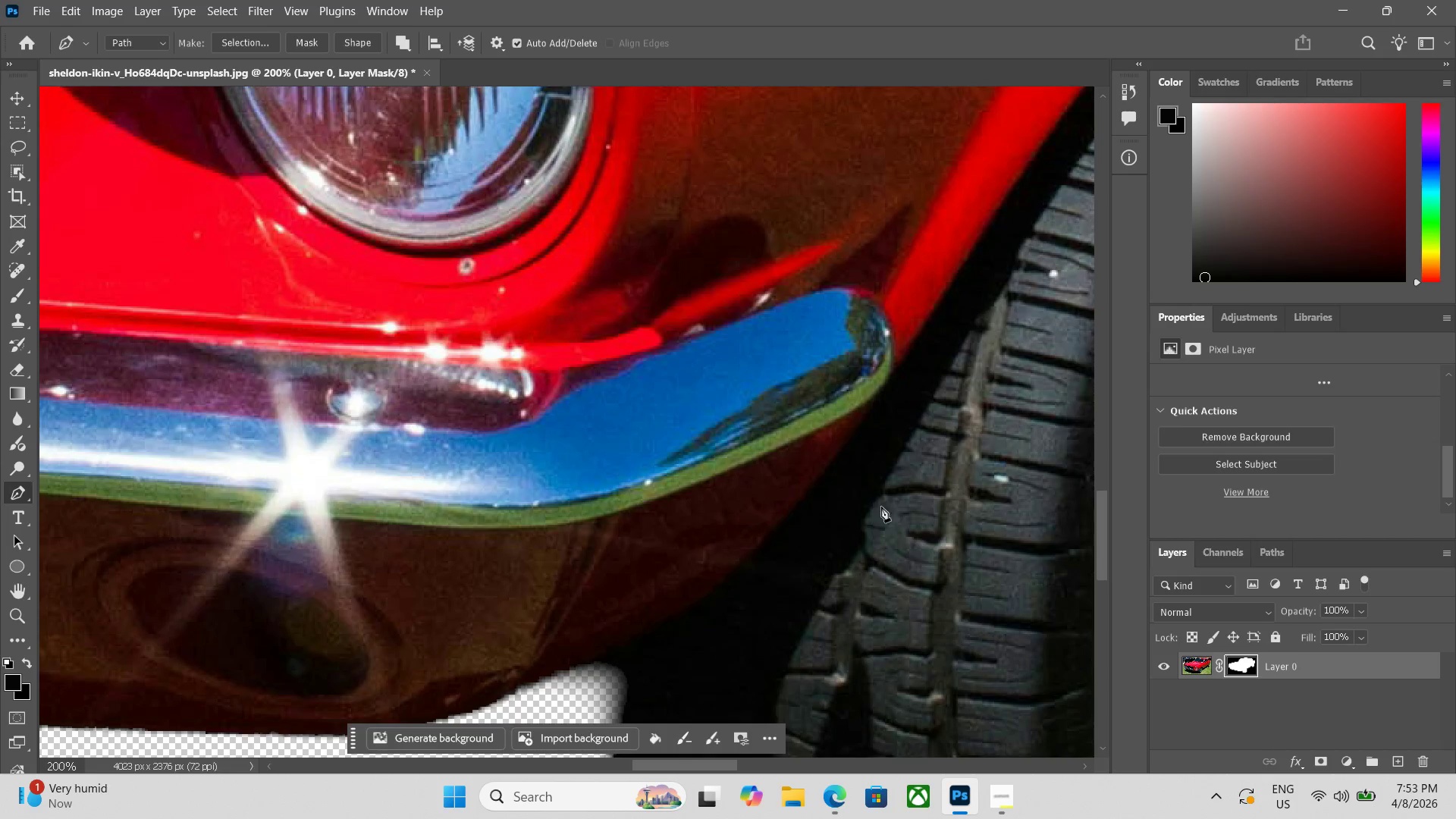 
hold_key(key=Space, duration=0.92)
 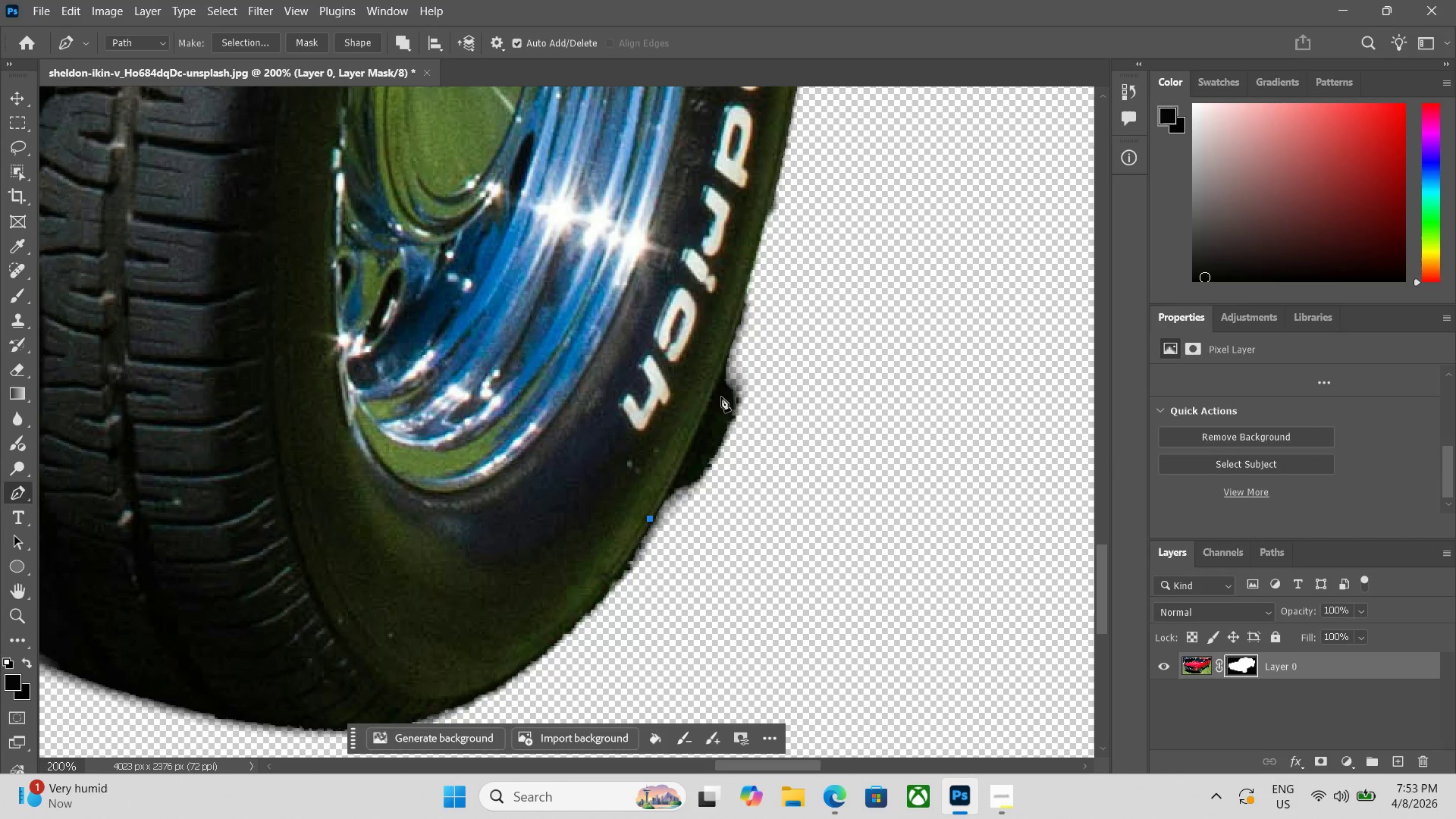 
left_click_drag(start_coordinate=[865, 506], to_coordinate=[86, 132])
 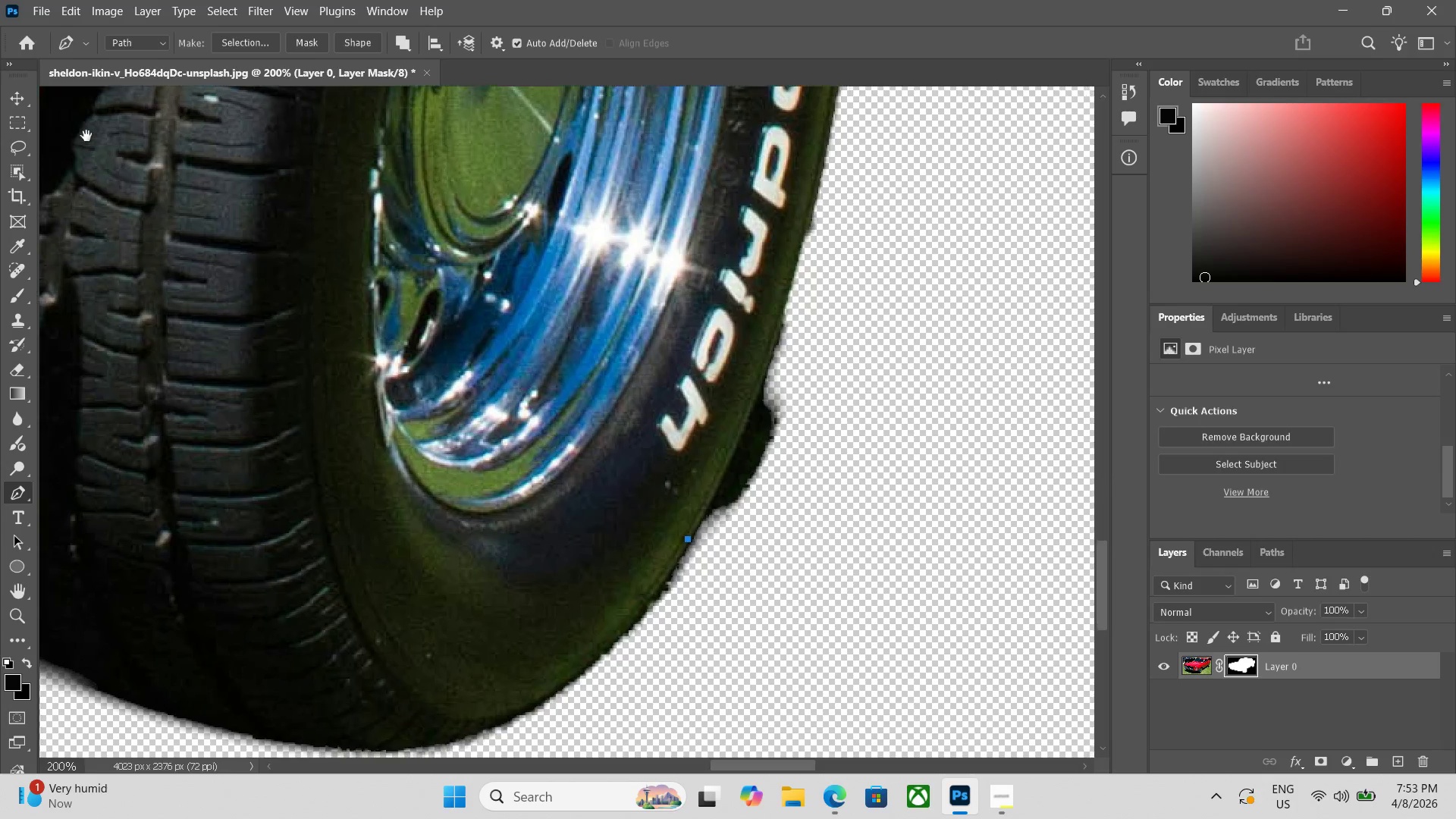 
key(Control+ControlLeft)
 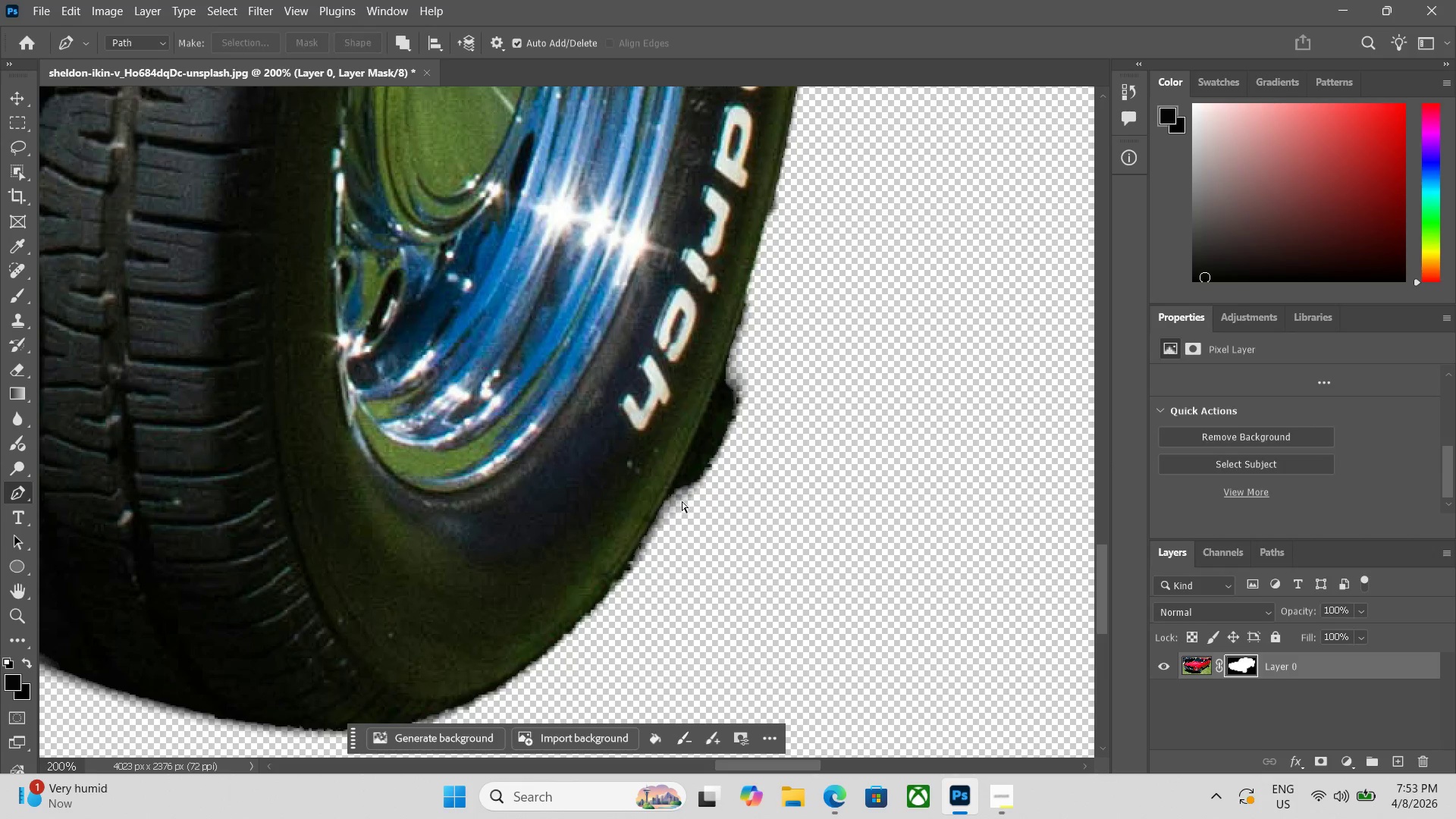 
key(Control+Z)
 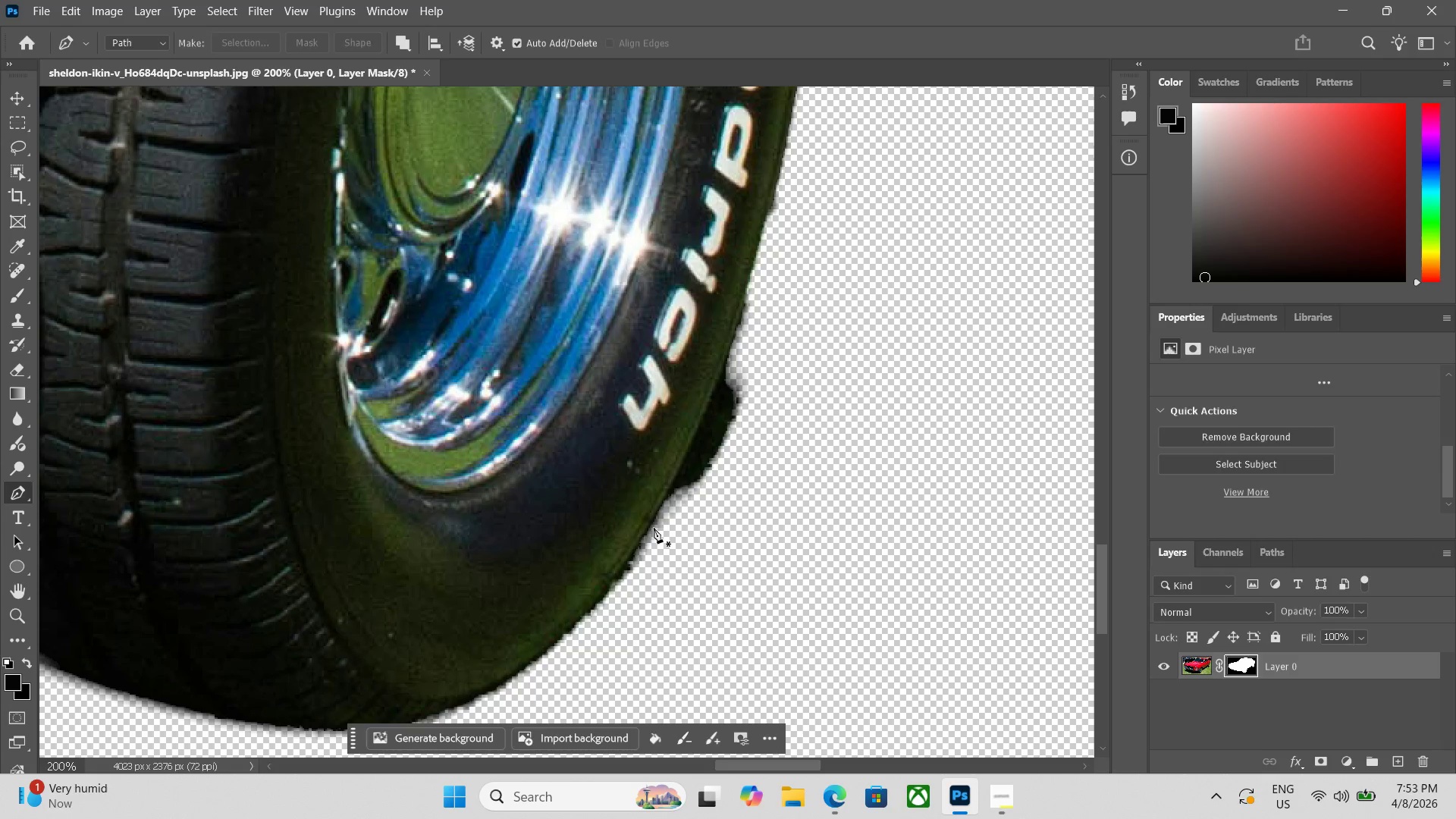 
left_click([648, 528])
 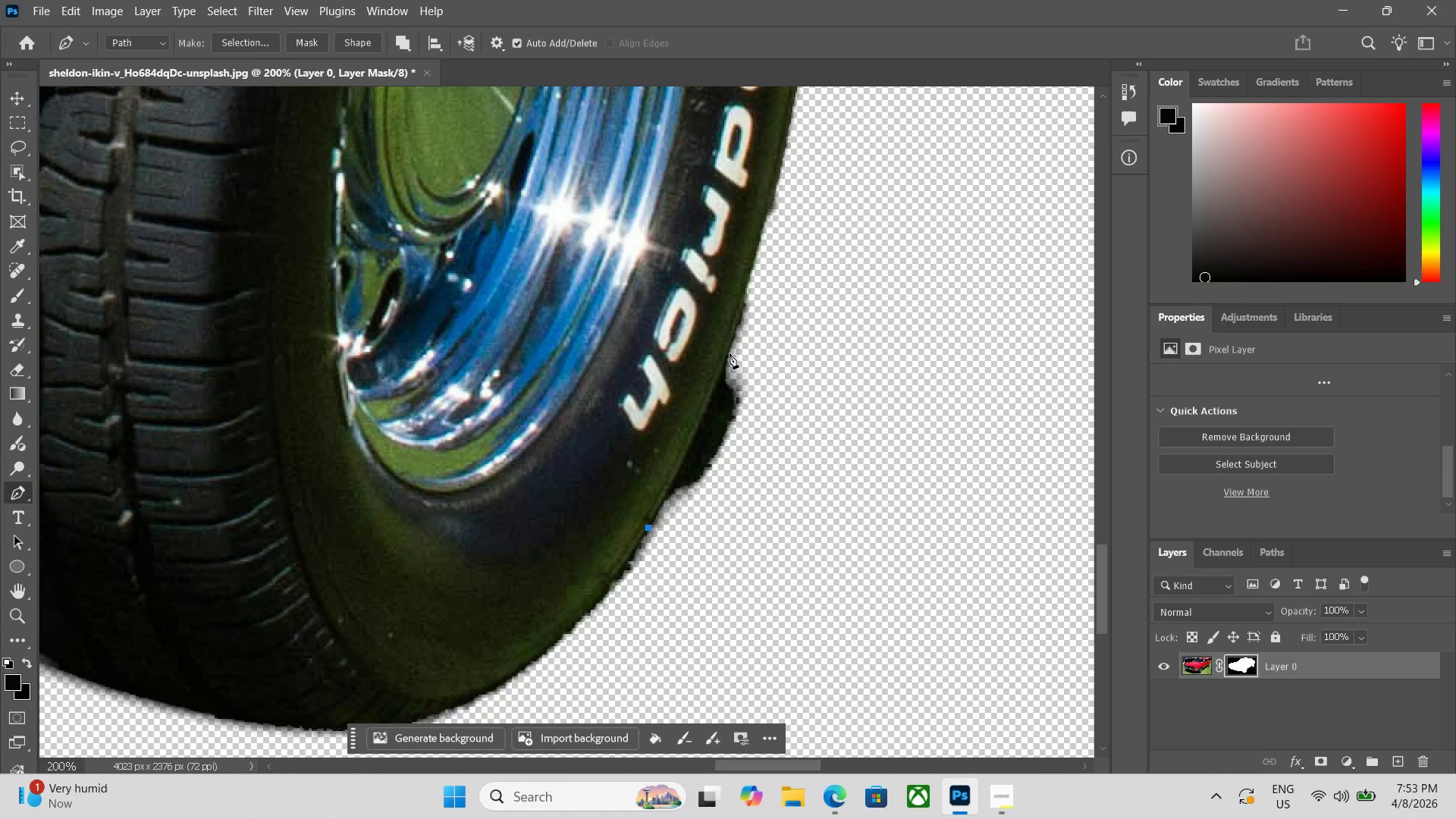 
left_click([730, 347])
 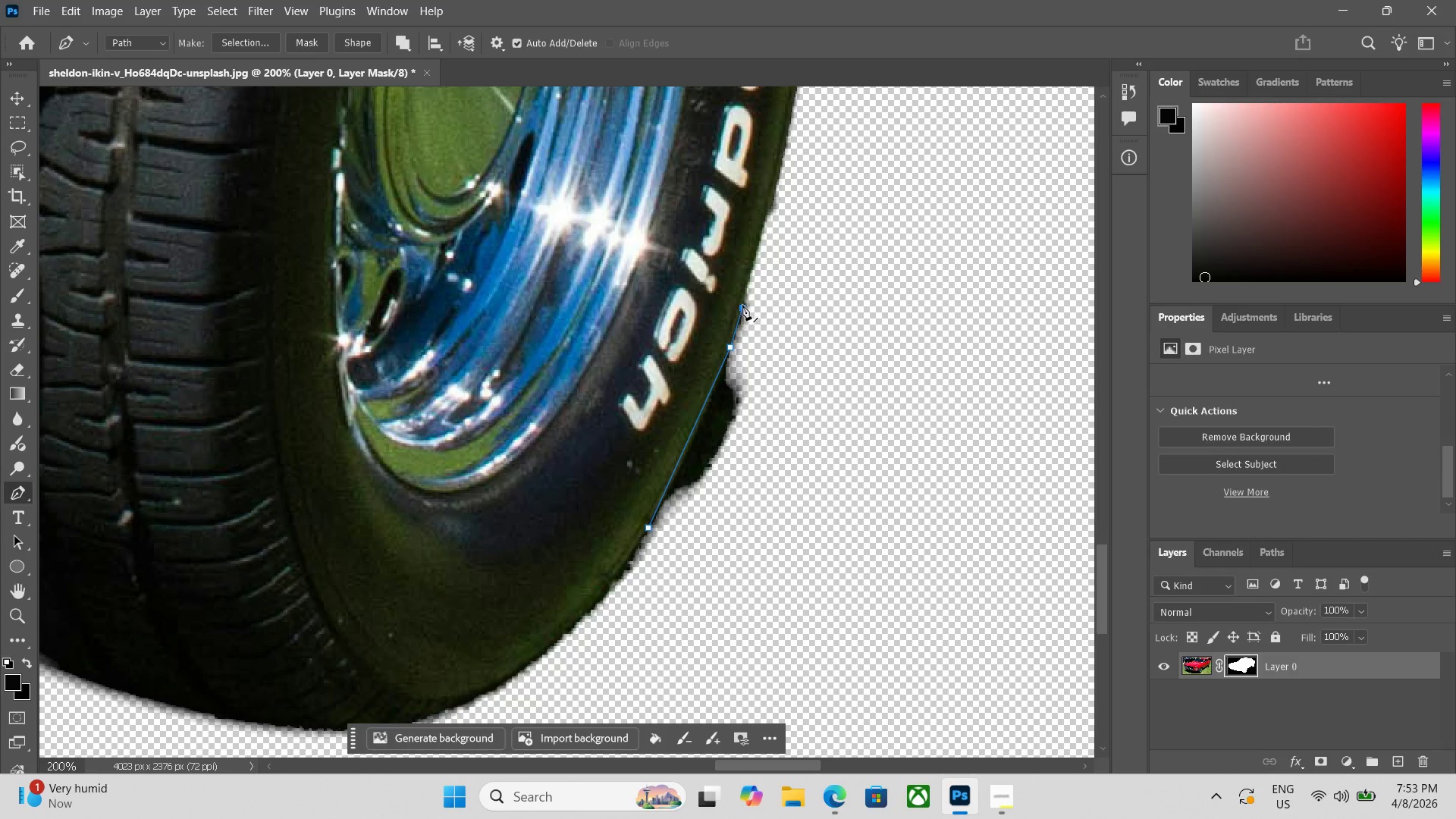 
left_click([745, 282])
 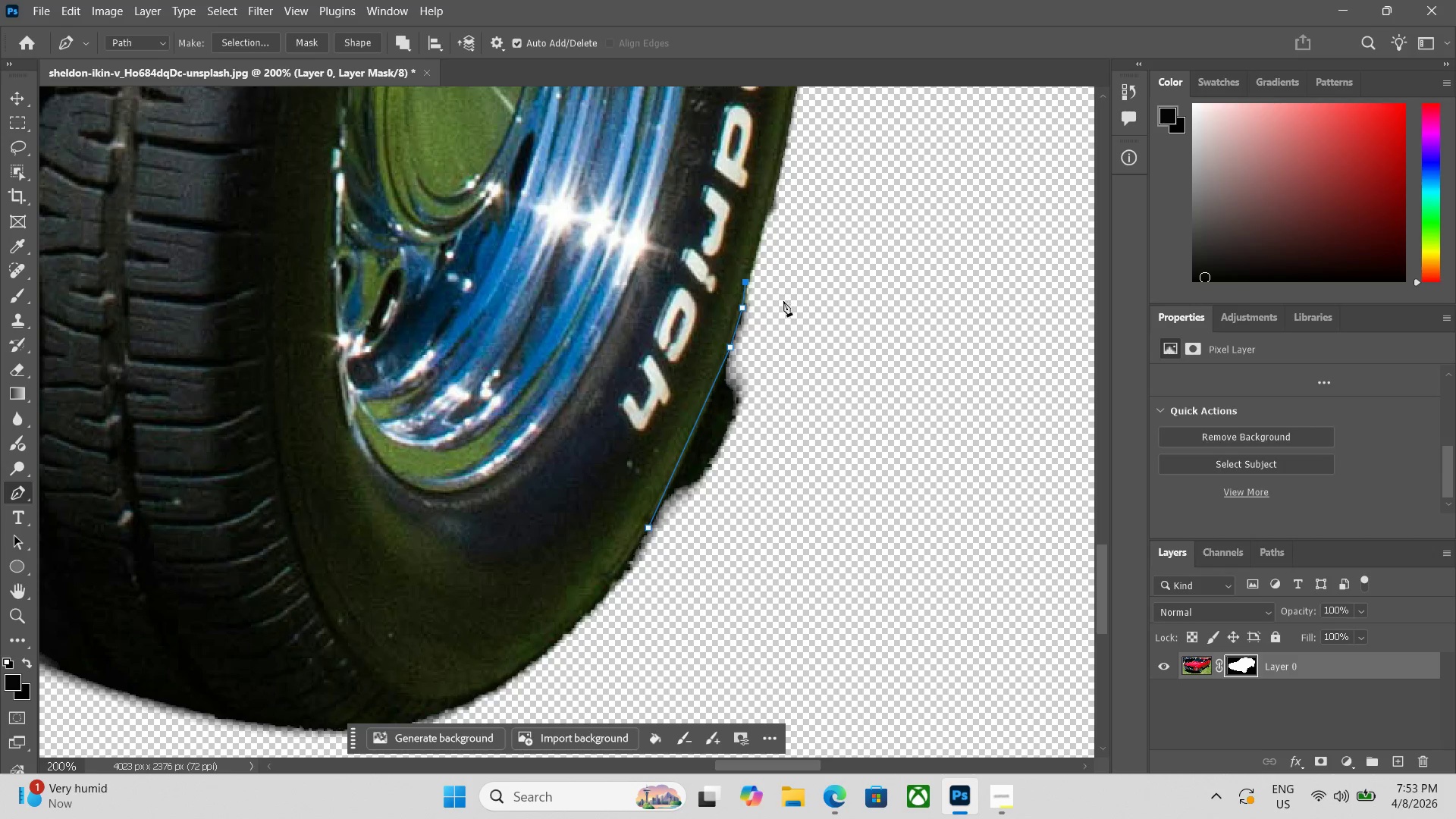 
key(Control+Z)
 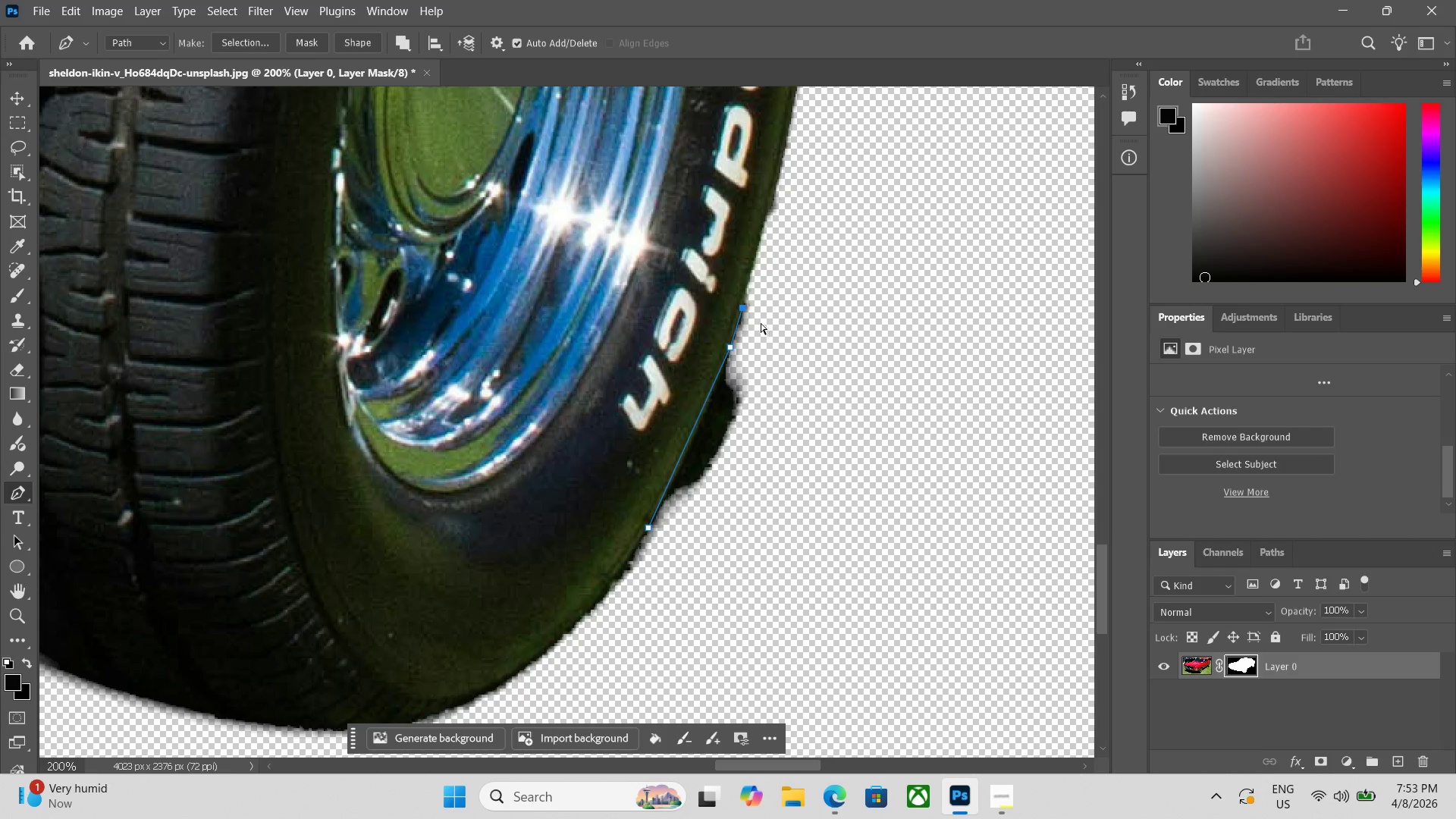 
key(Control+Z)
 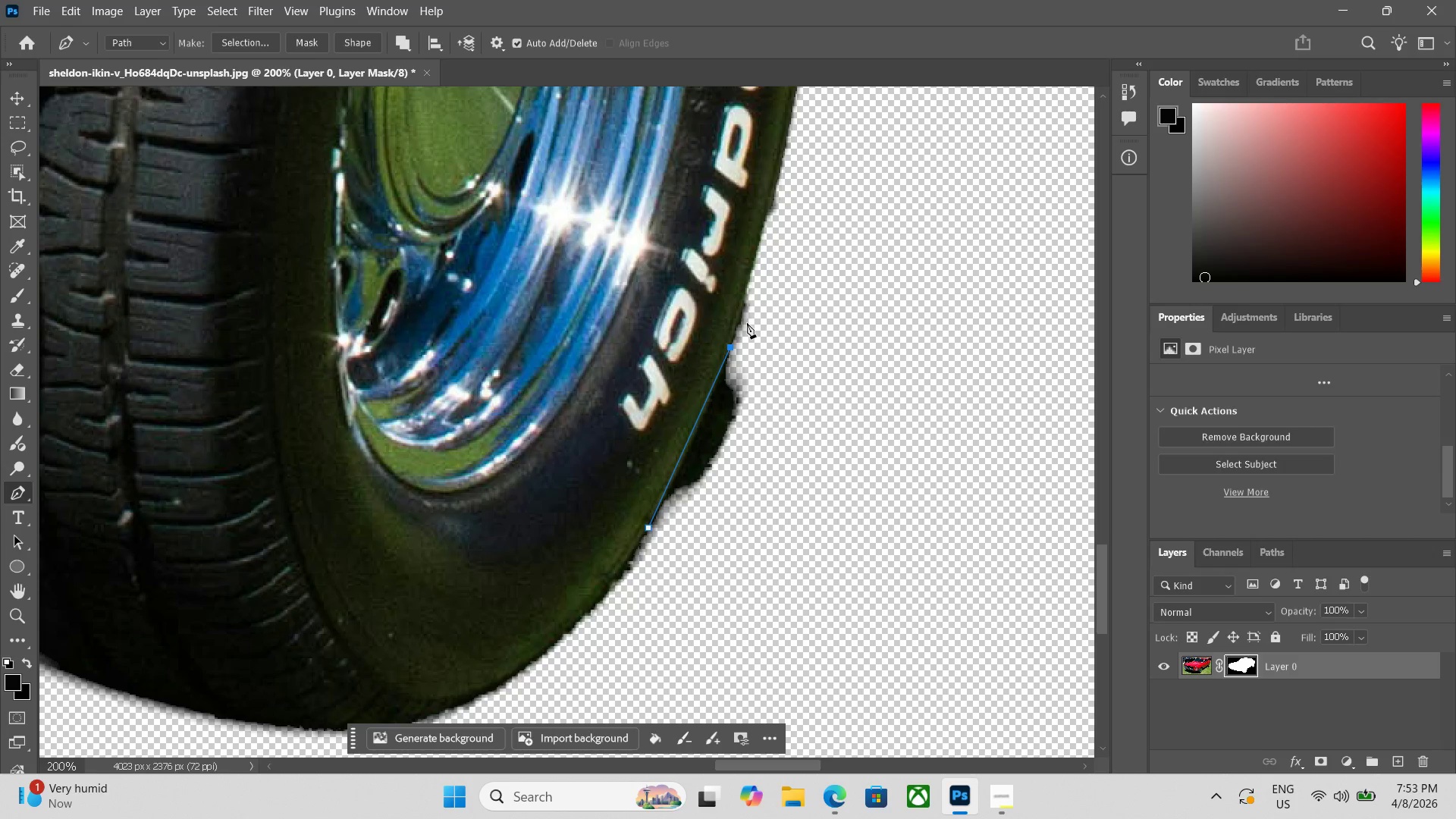 
key(Control+ControlLeft)
 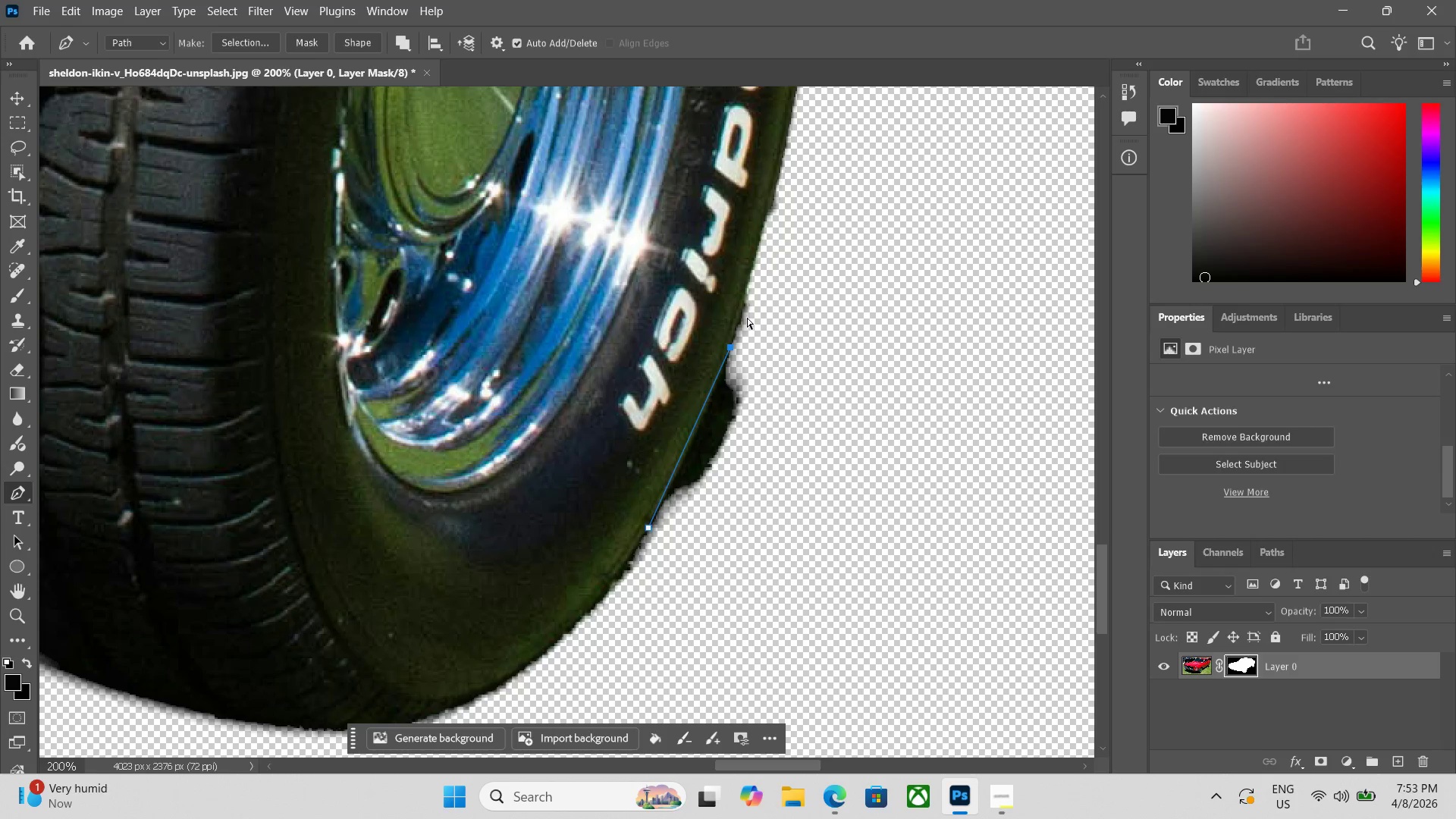 
key(Control+Z)
 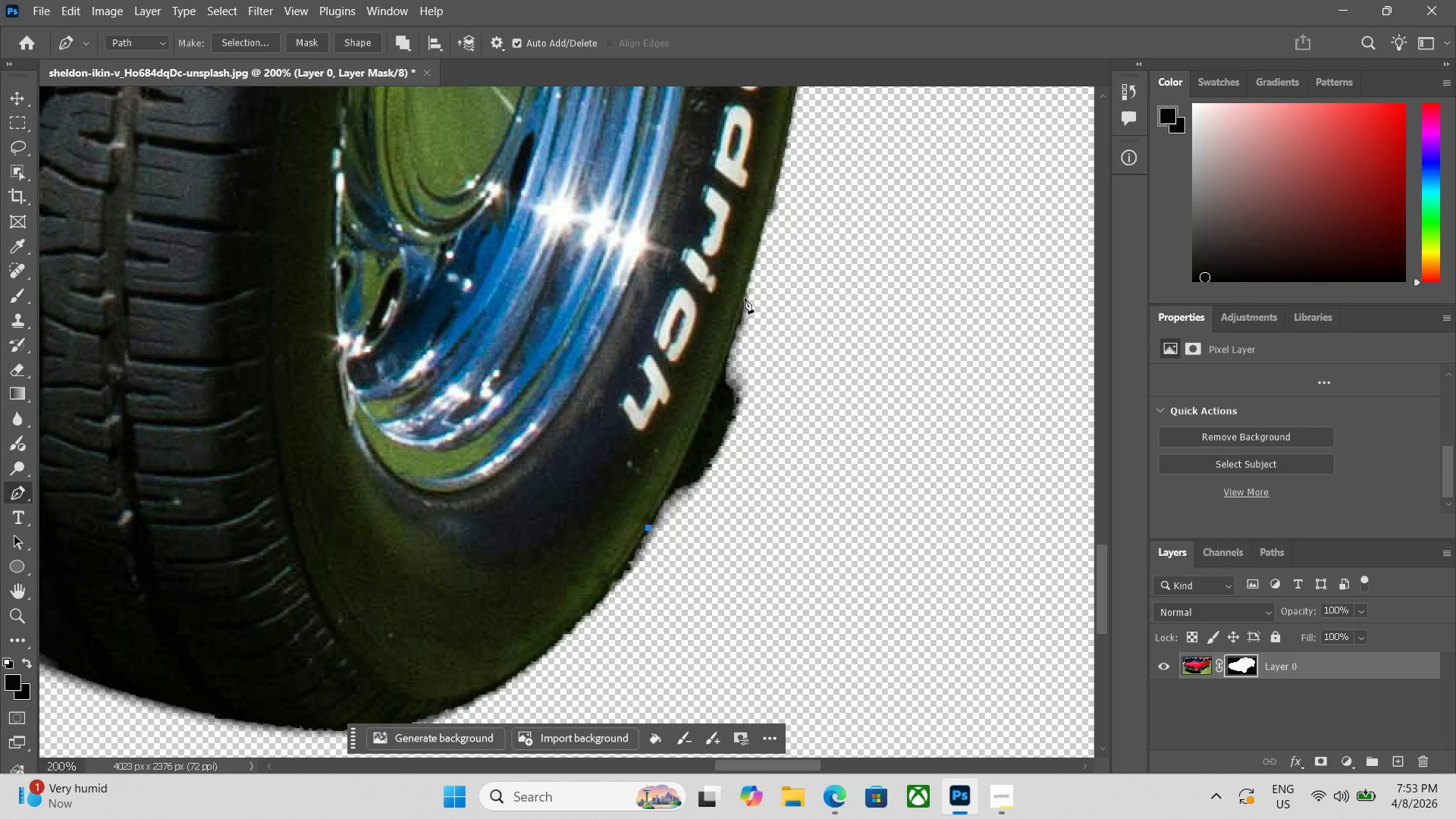 
left_click_drag(start_coordinate=[745, 298], to_coordinate=[755, 237])
 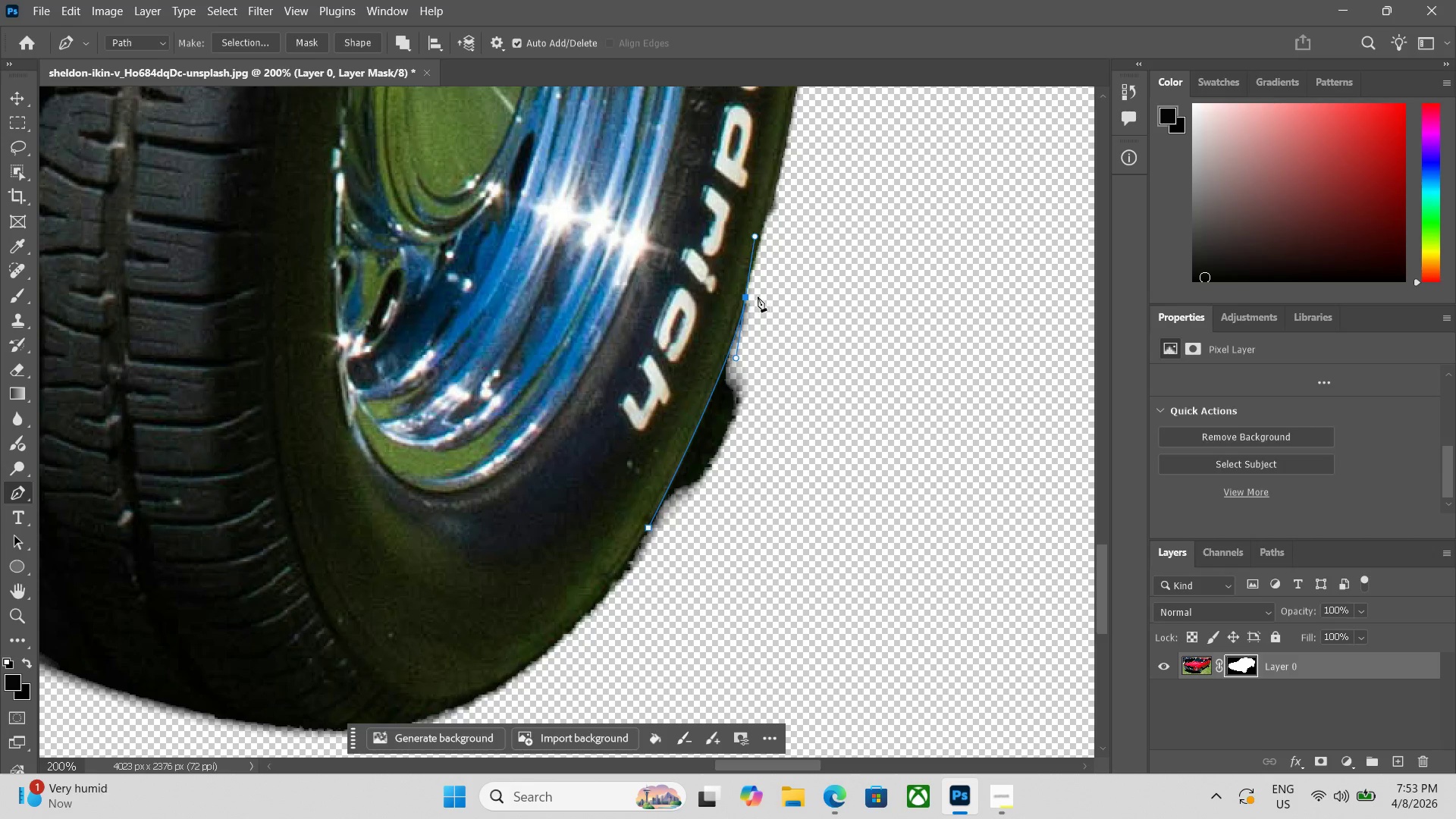 
hold_key(key=AltLeft, duration=1.39)
left_click([746, 294])
 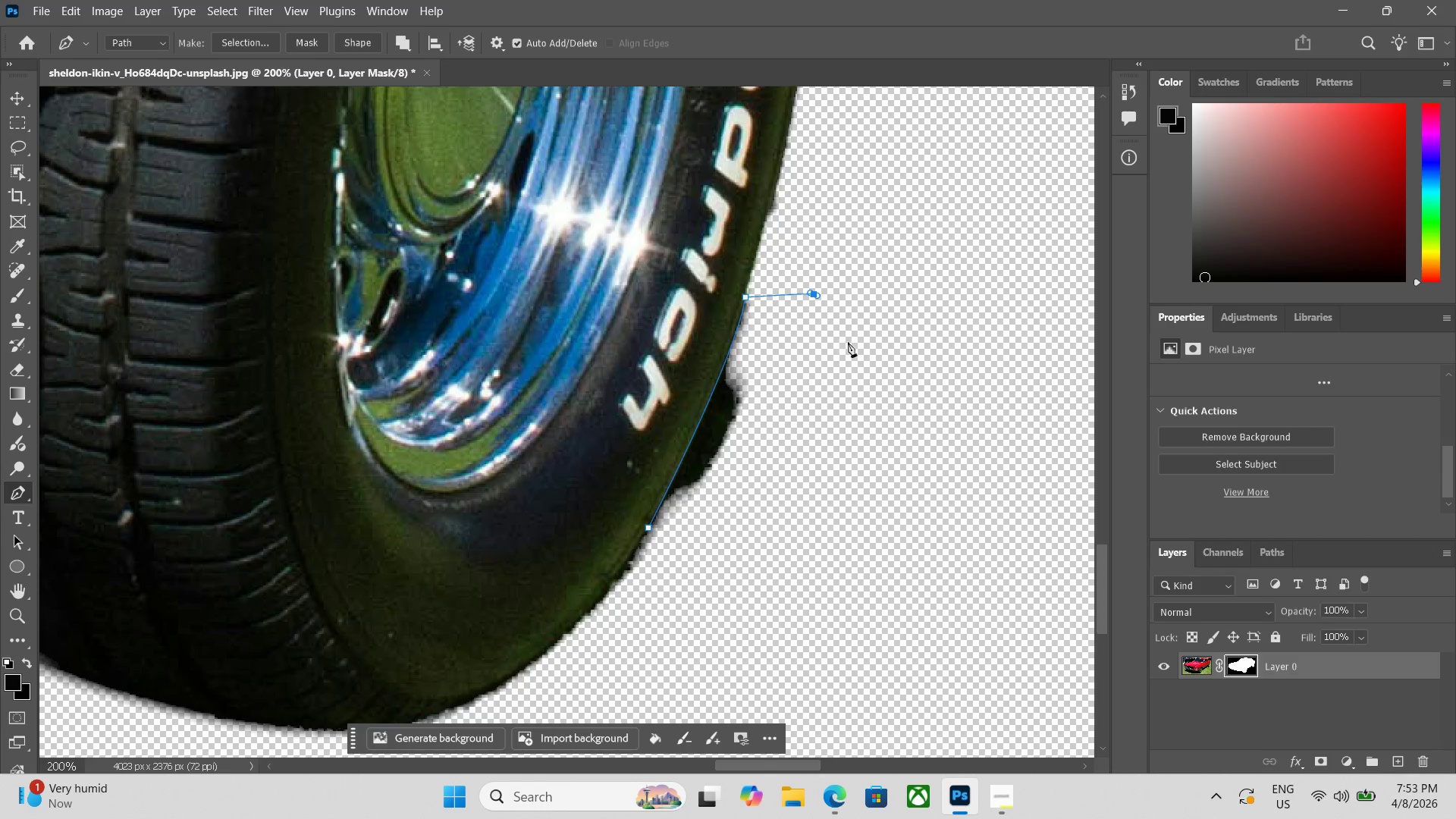 
left_click_drag(start_coordinate=[892, 410], to_coordinate=[895, 427])
 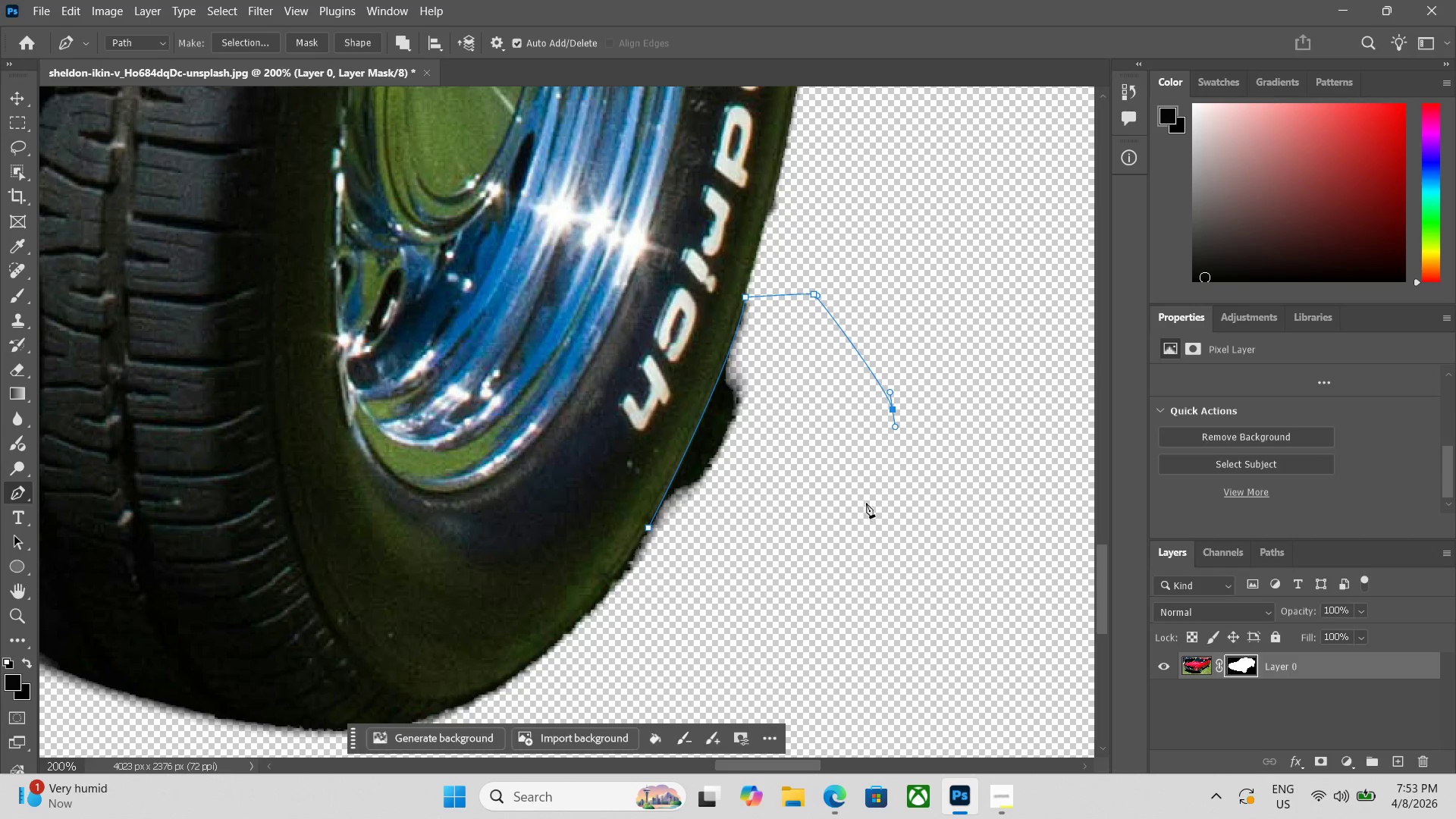 
left_click_drag(start_coordinate=[855, 514], to_coordinate=[830, 526])
 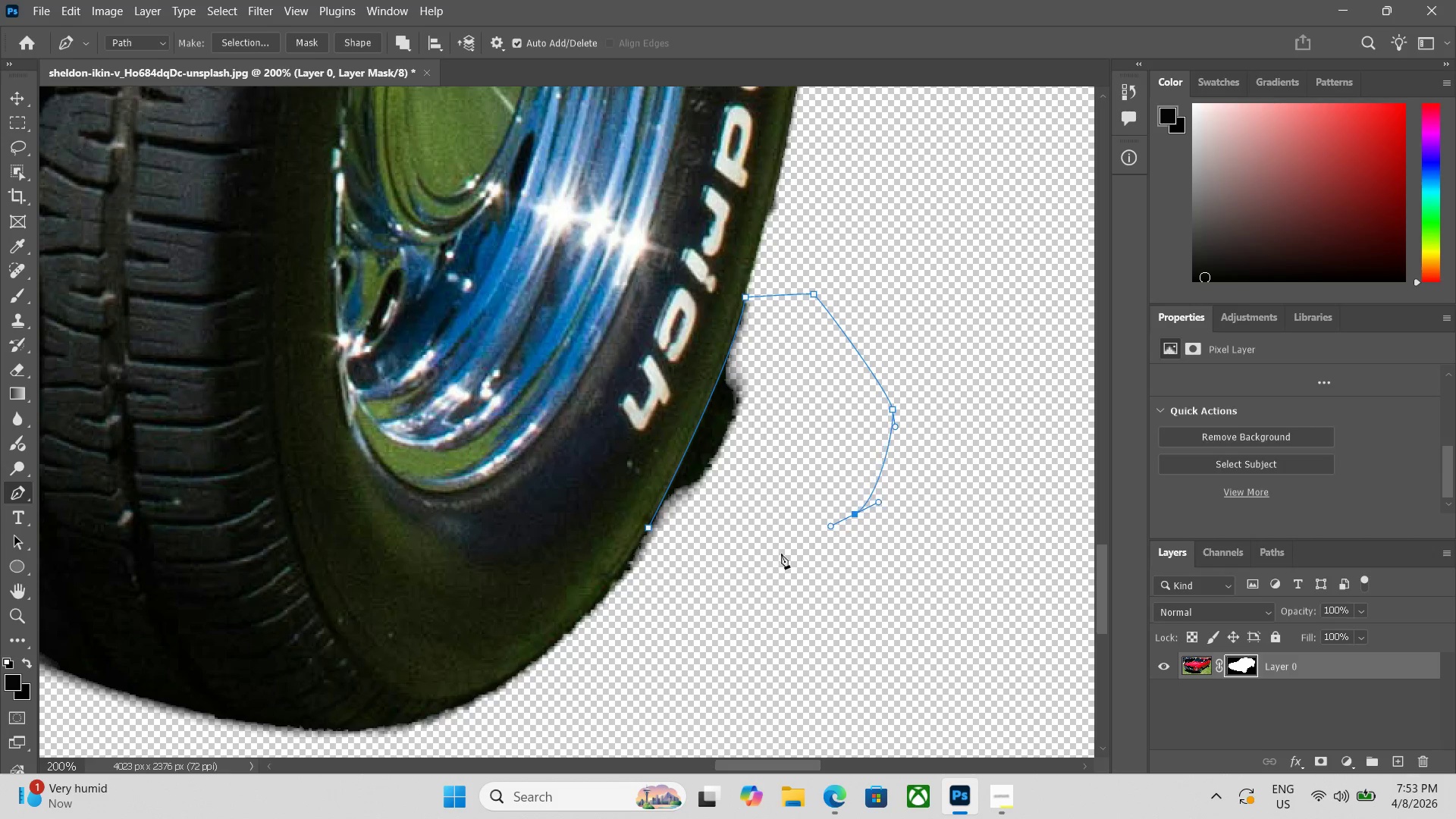 
left_click_drag(start_coordinate=[764, 559], to_coordinate=[746, 559])
 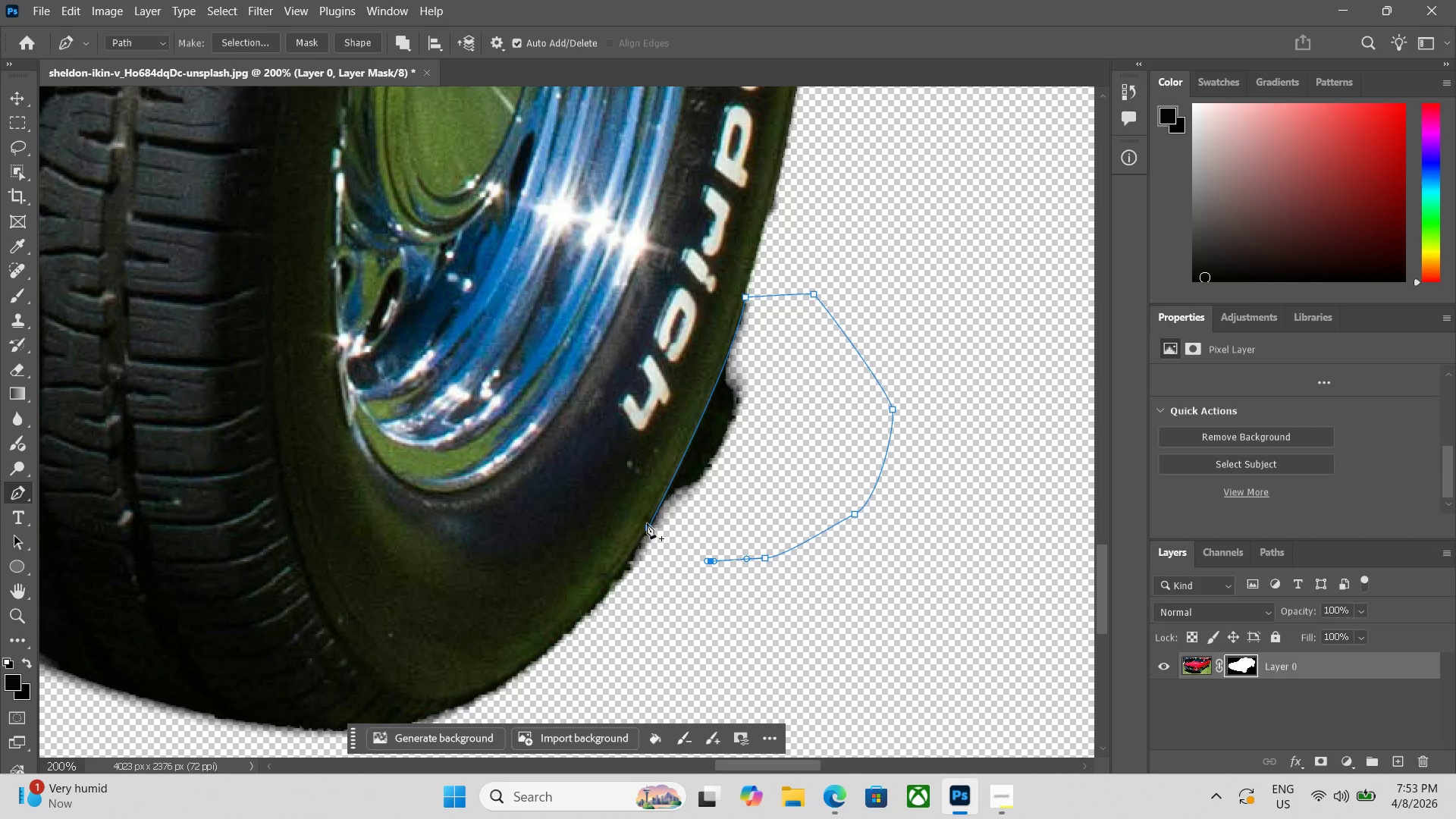 
left_click([648, 526])
 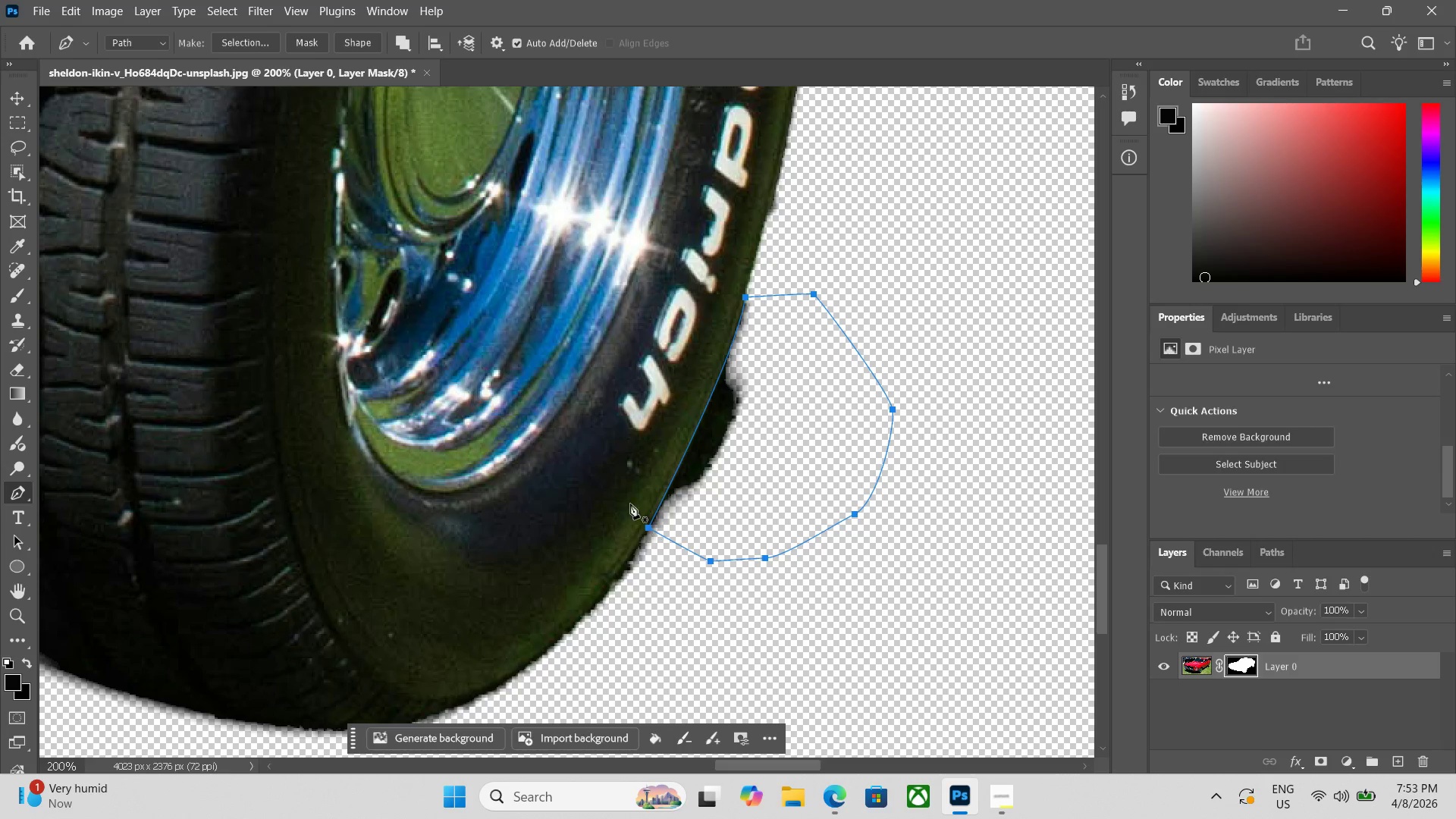 
key(Control+Enter)
 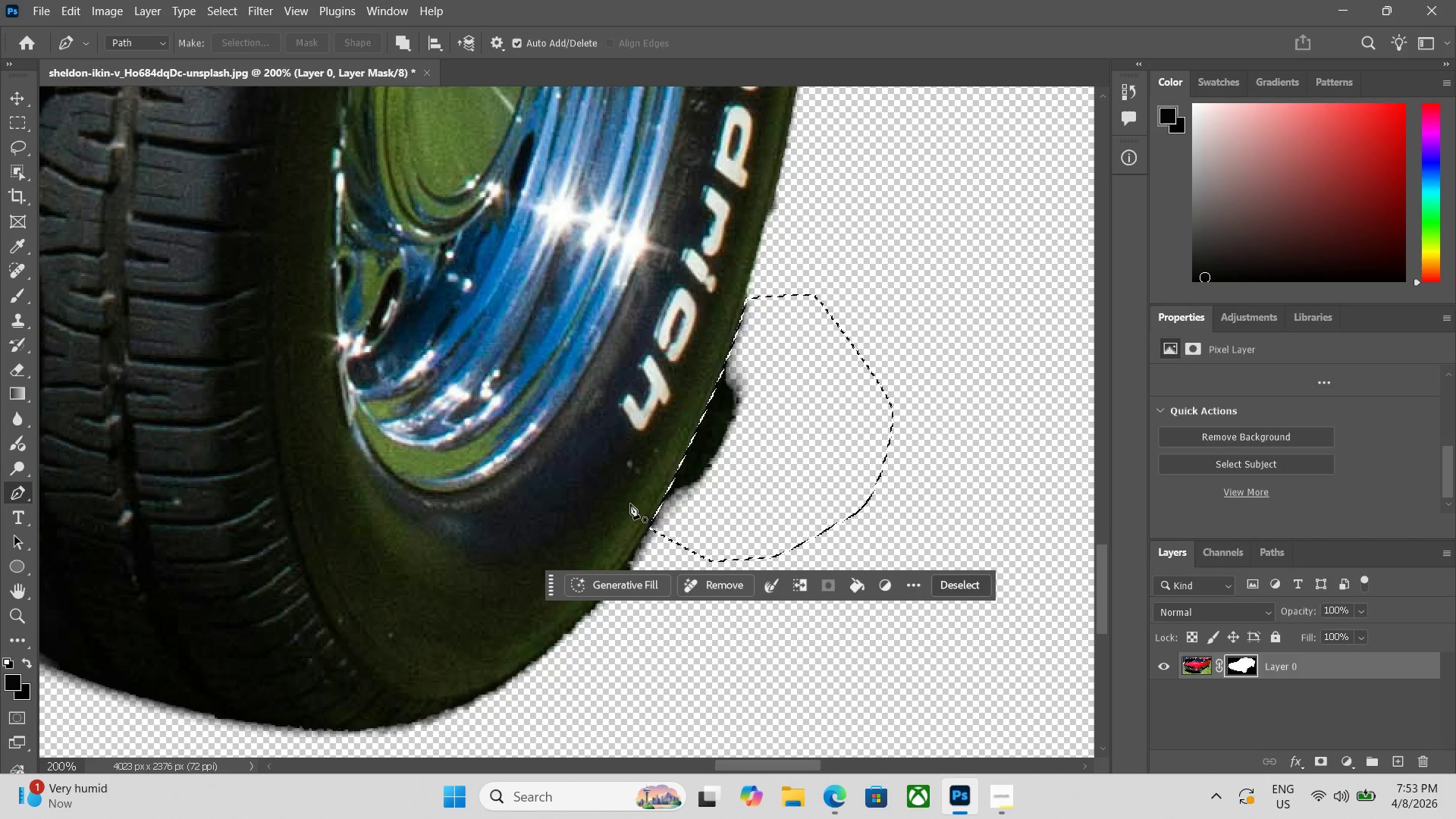 
key(Backspace)
 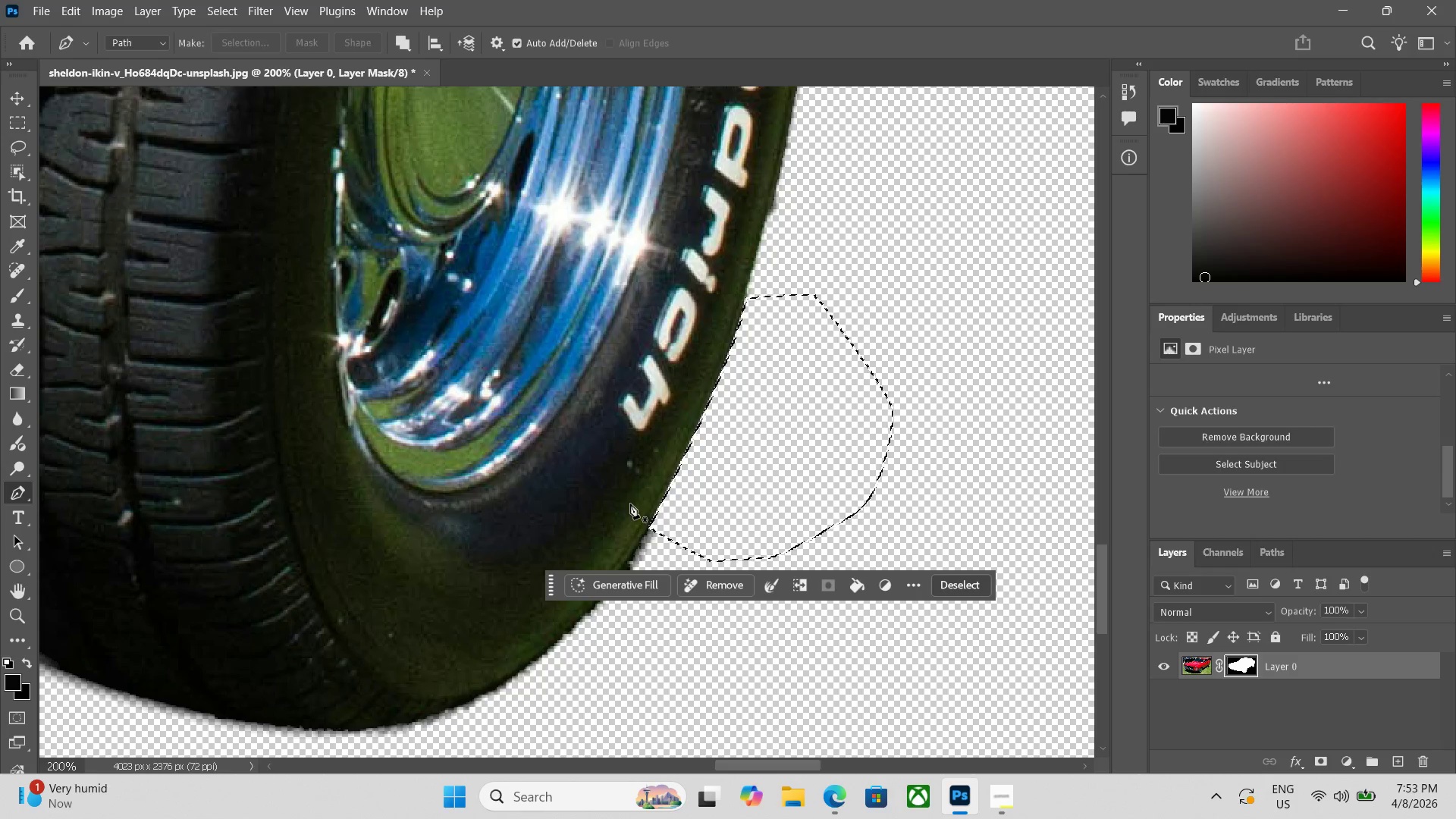 
wait(5.09)
 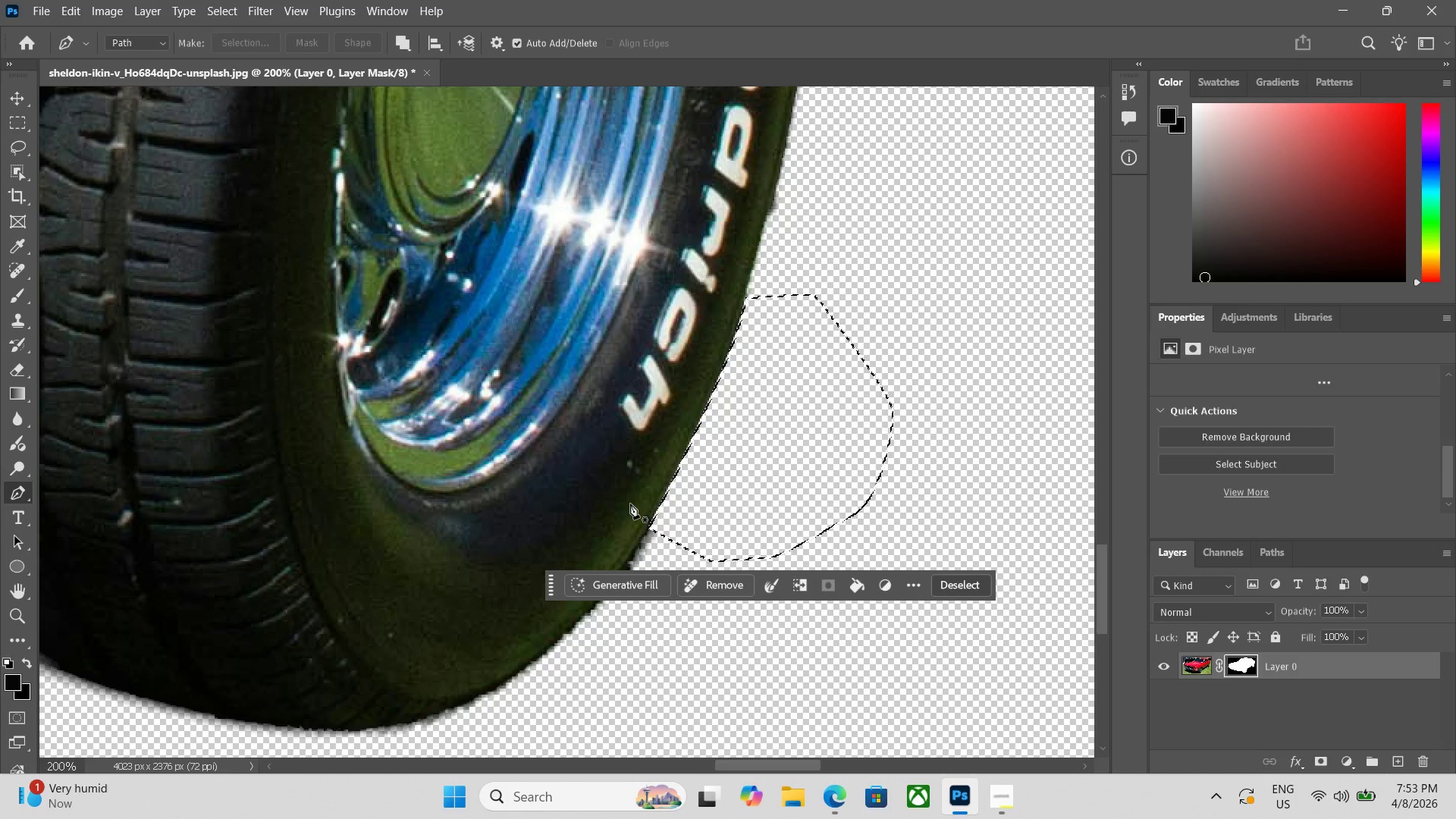 
left_click([977, 587])
 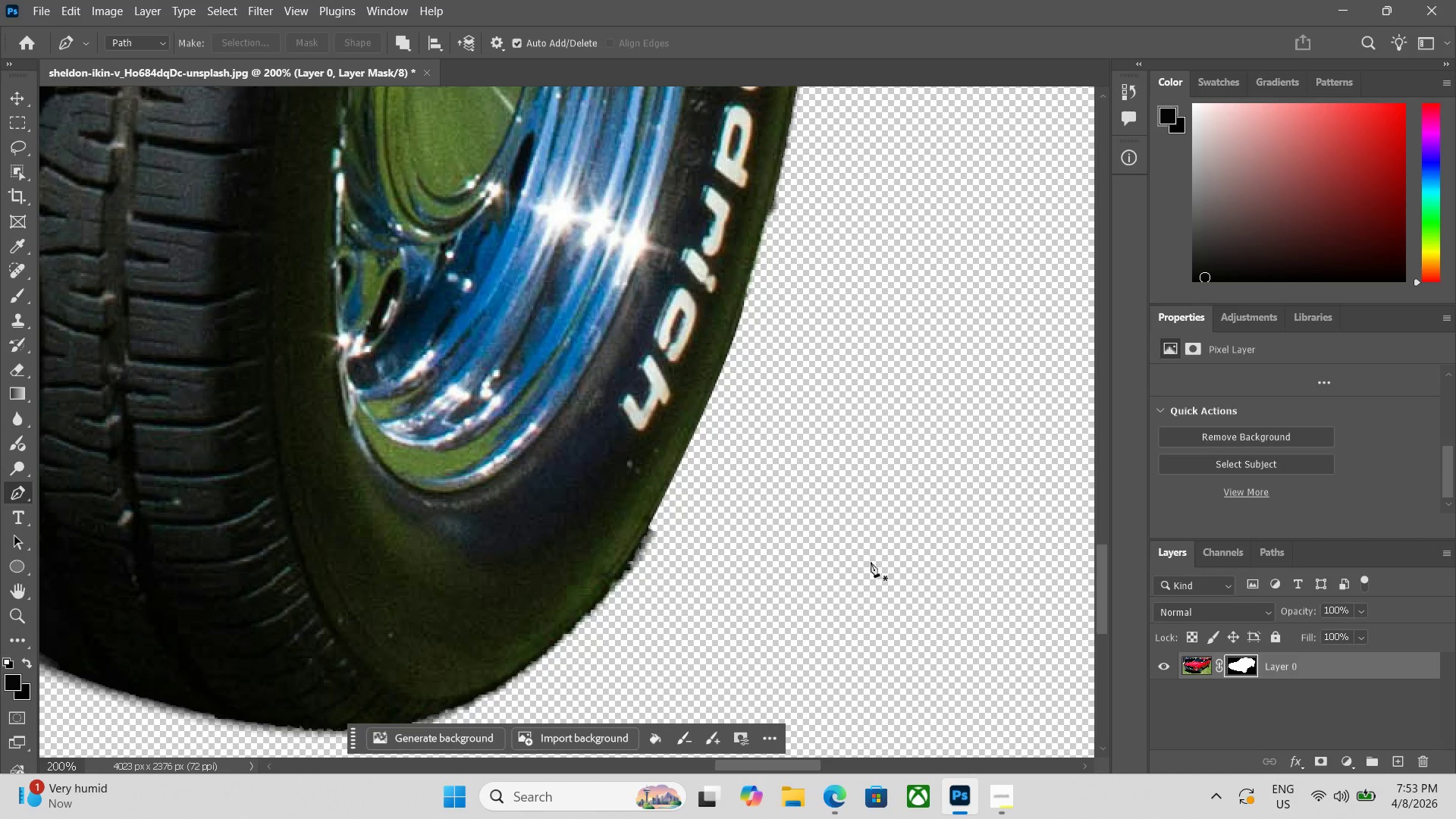 
hold_key(key=Space, duration=0.62)
 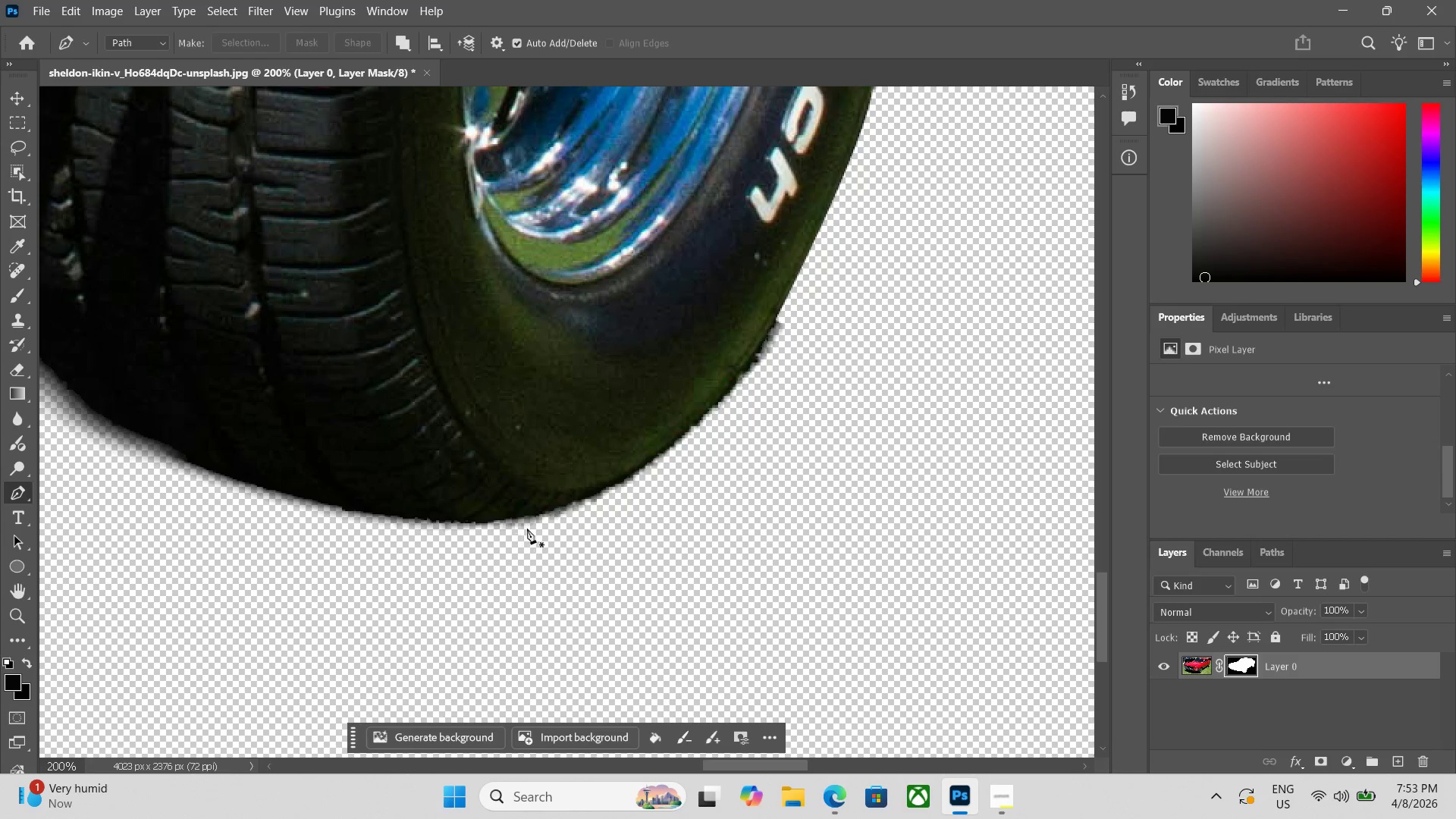 
left_click_drag(start_coordinate=[852, 565], to_coordinate=[979, 357])
 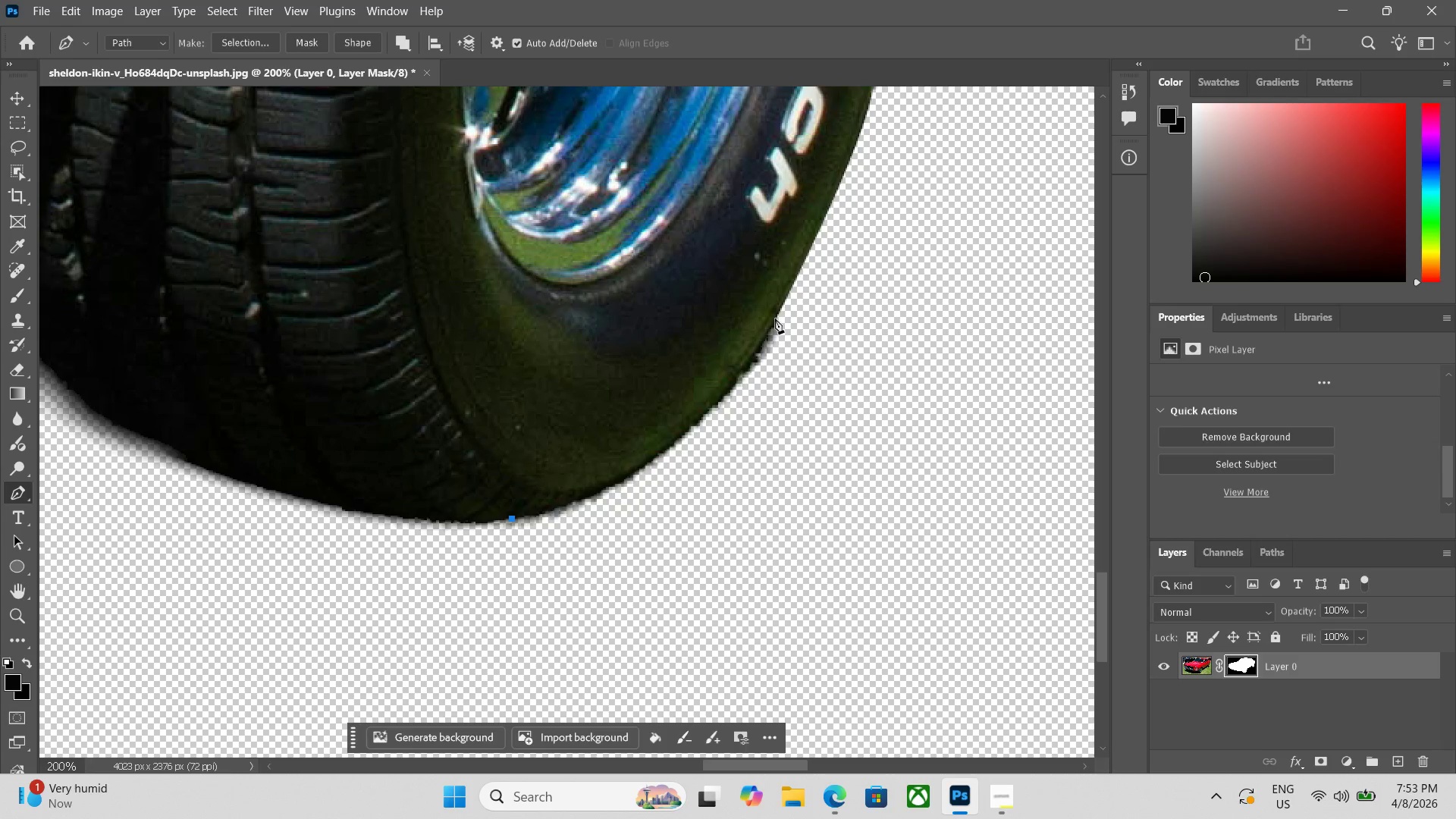 
wait(5.36)
 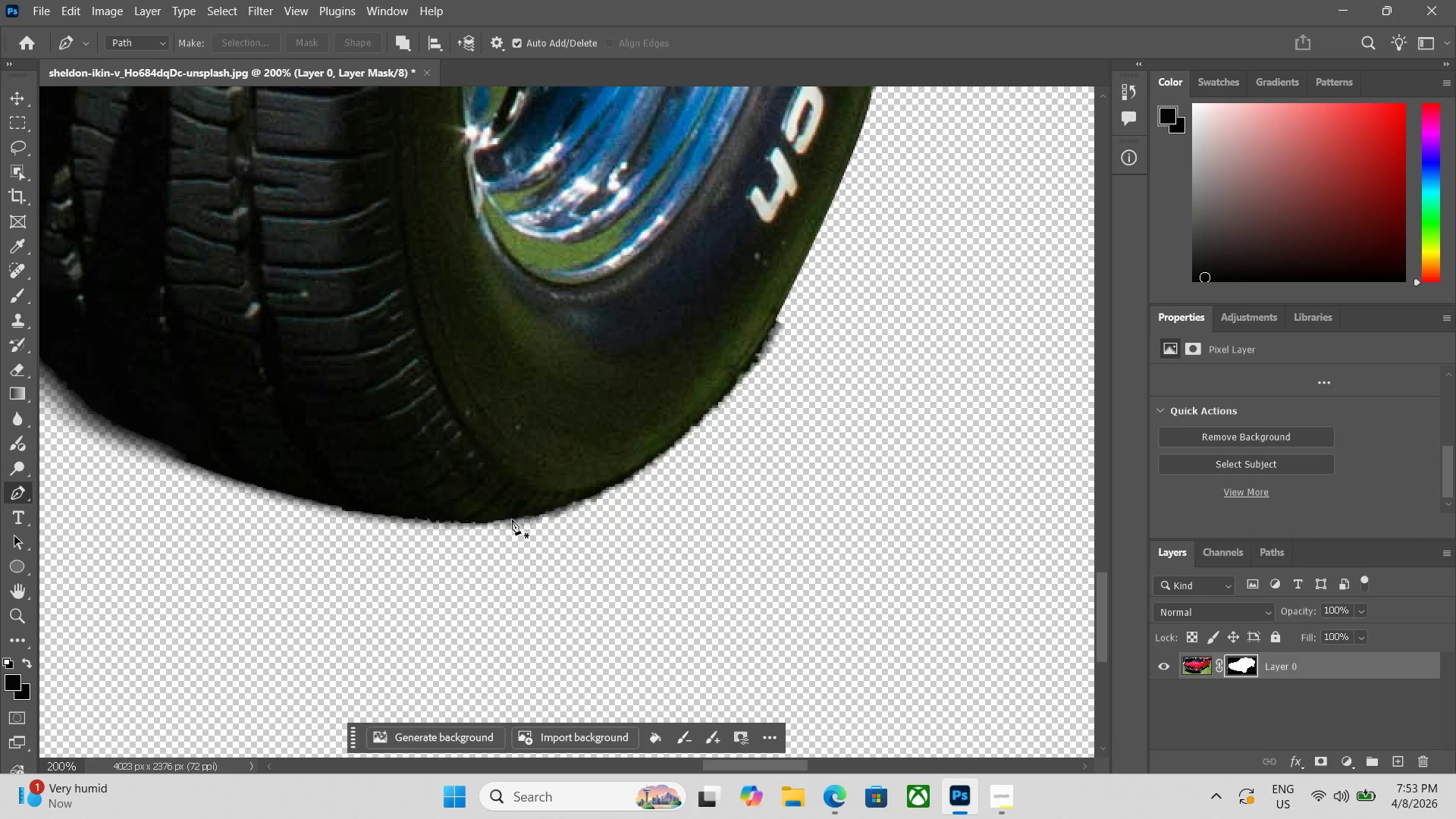 
left_click_drag(start_coordinate=[774, 322], to_coordinate=[835, 160])
 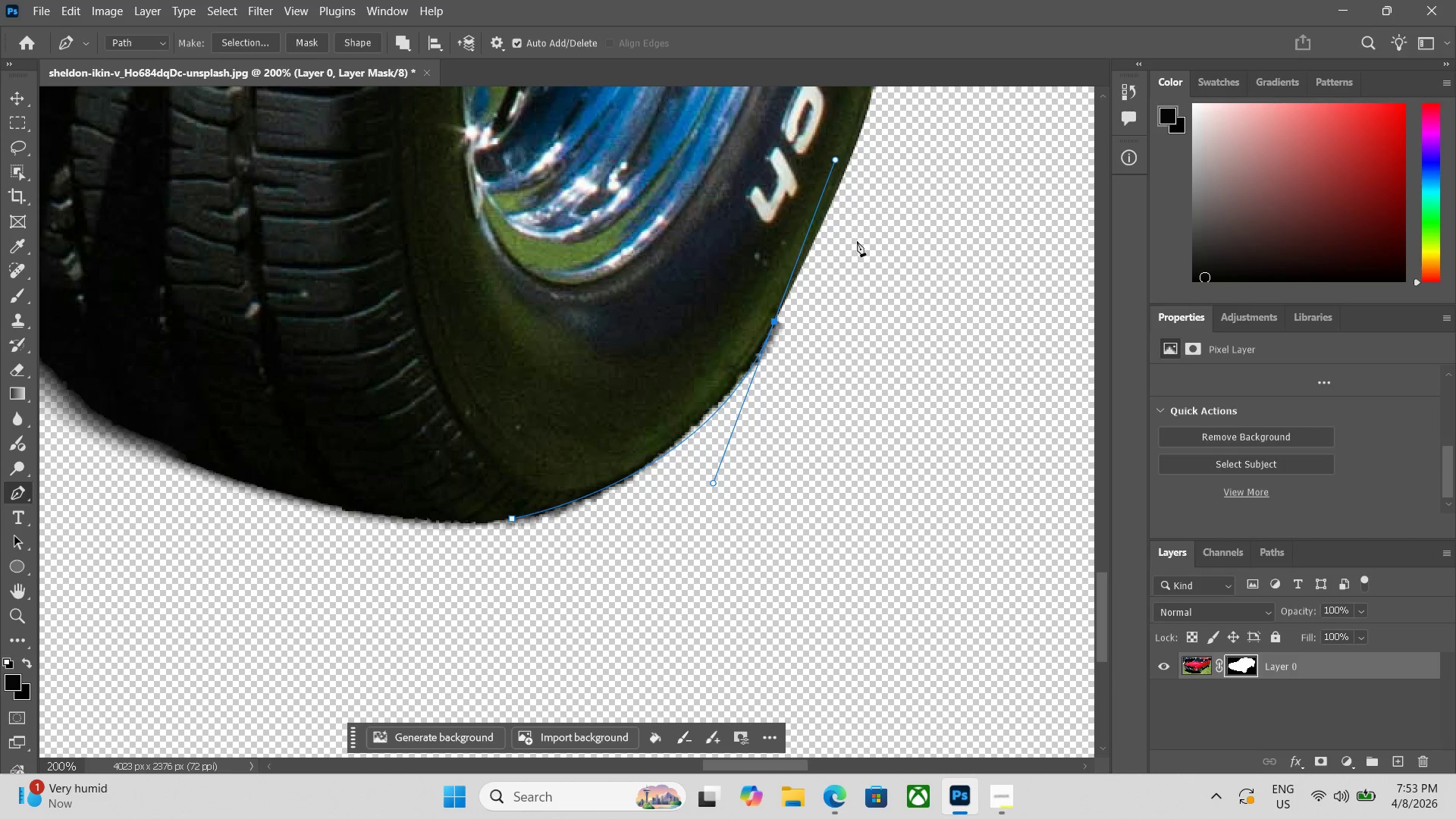 
key(Control+Z)
 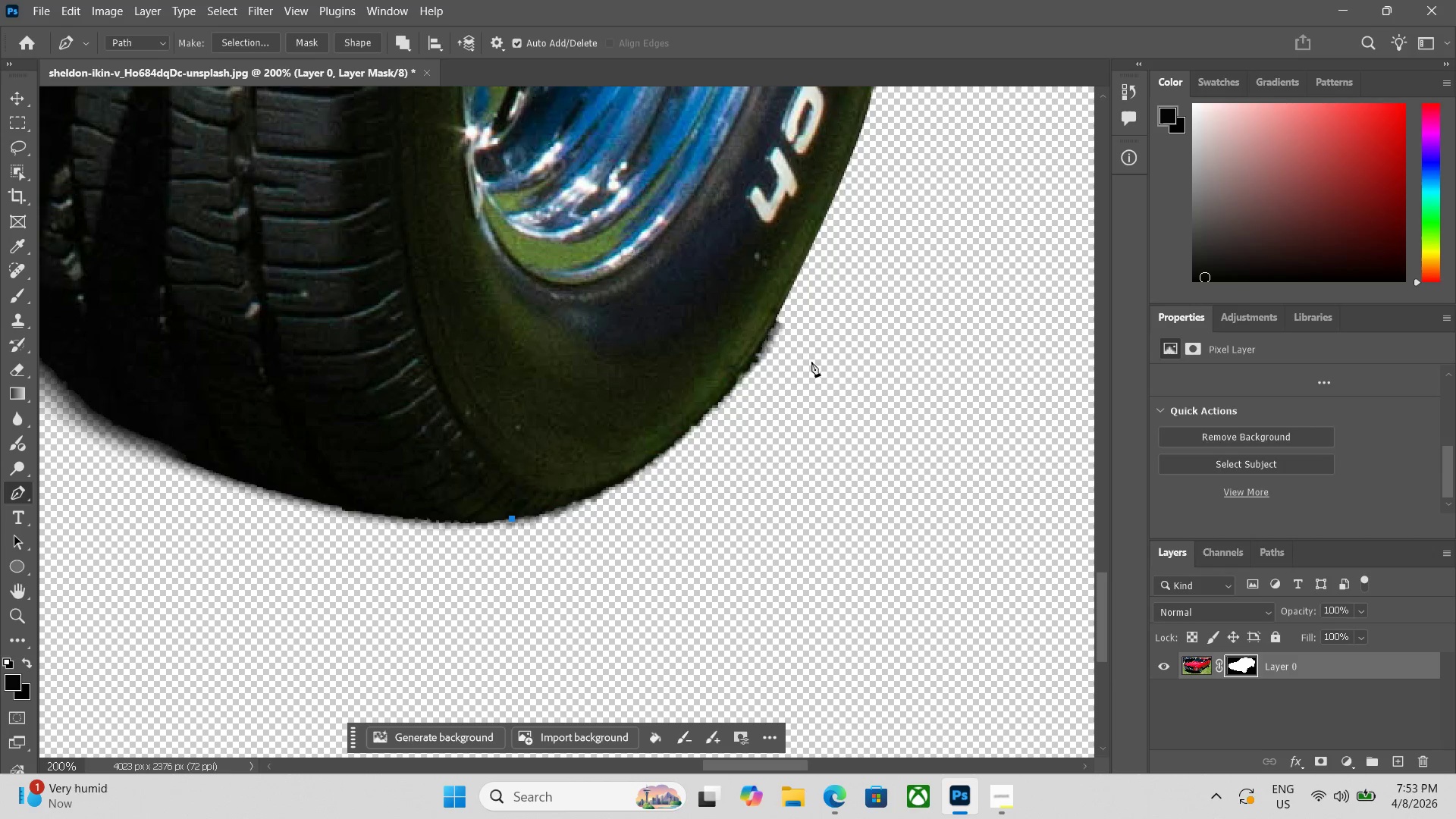 
key(Backspace)
 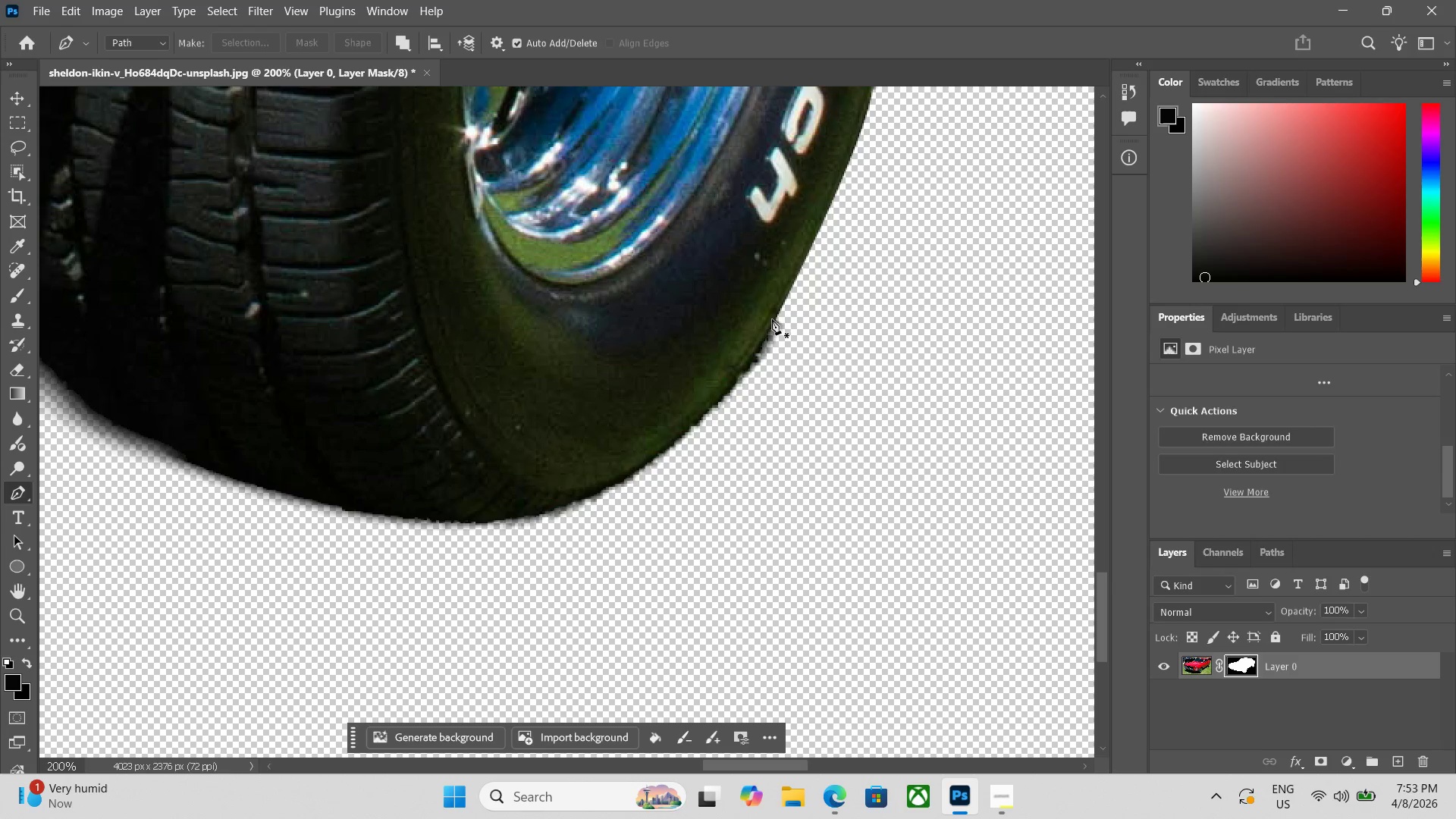 
left_click([775, 320])
 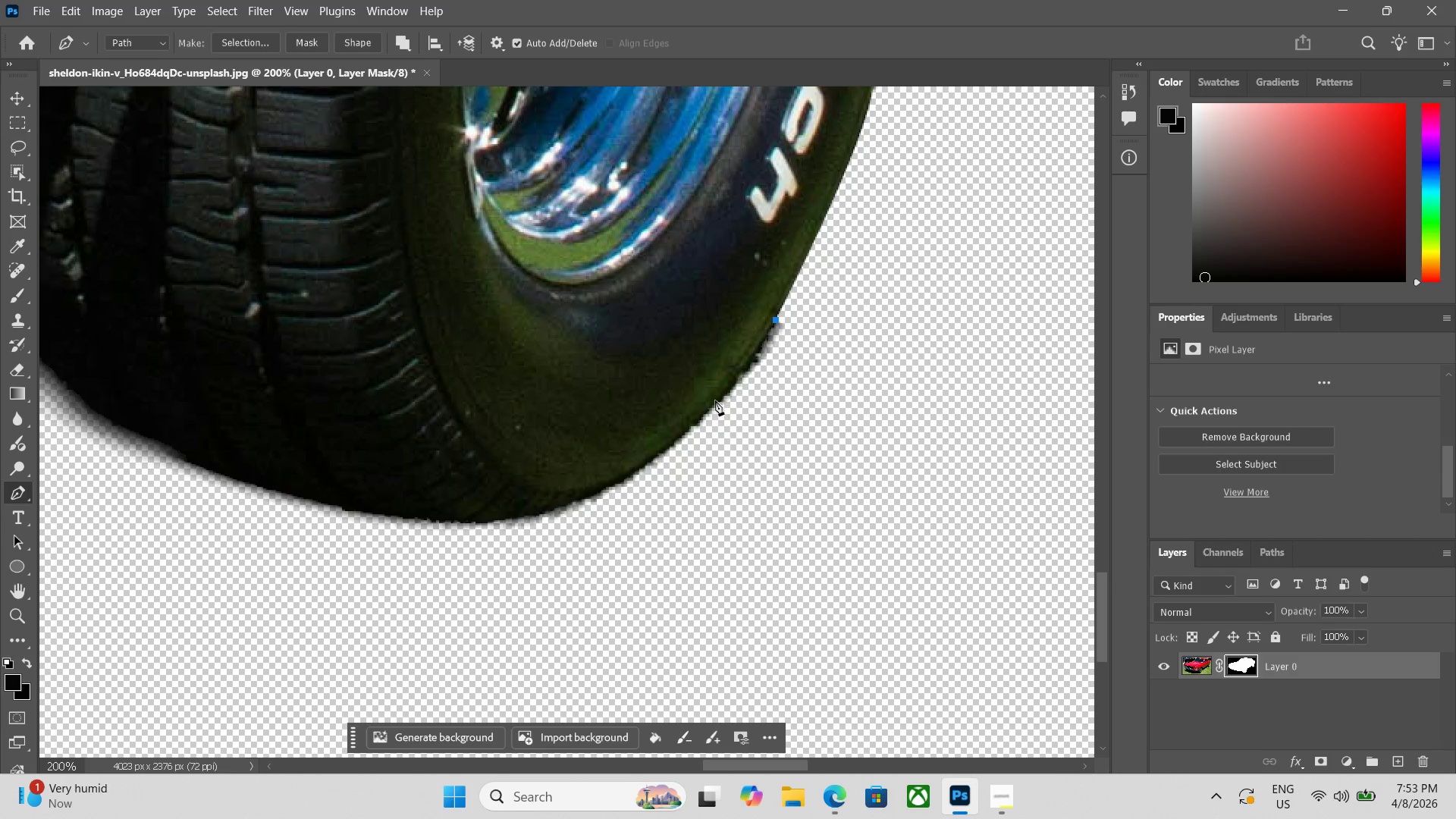 
left_click_drag(start_coordinate=[714, 406], to_coordinate=[690, 420])
 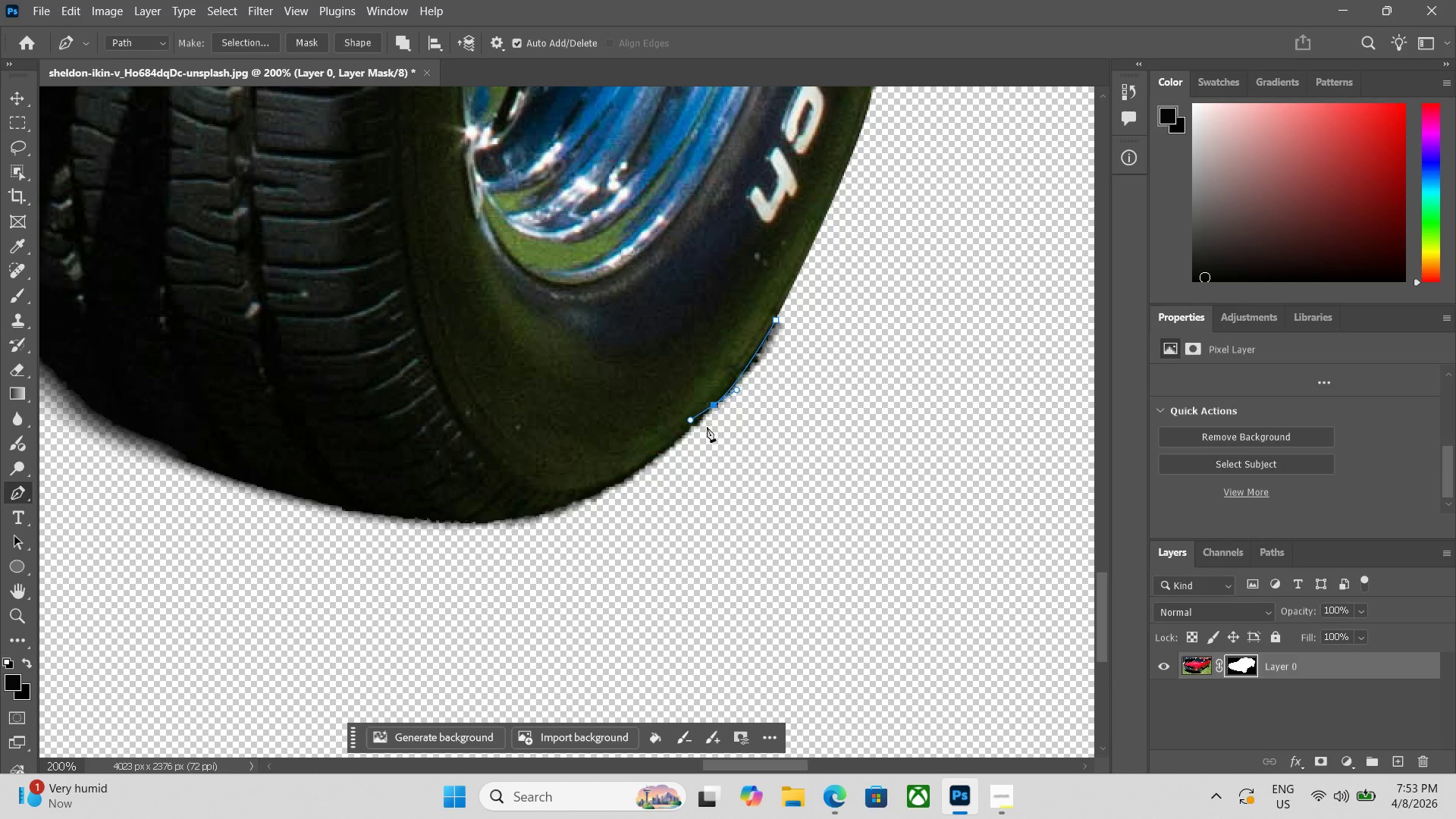 
hold_key(key=AltLeft, duration=1.12)
left_click_drag(start_coordinate=[715, 406], to_coordinate=[720, 406])
 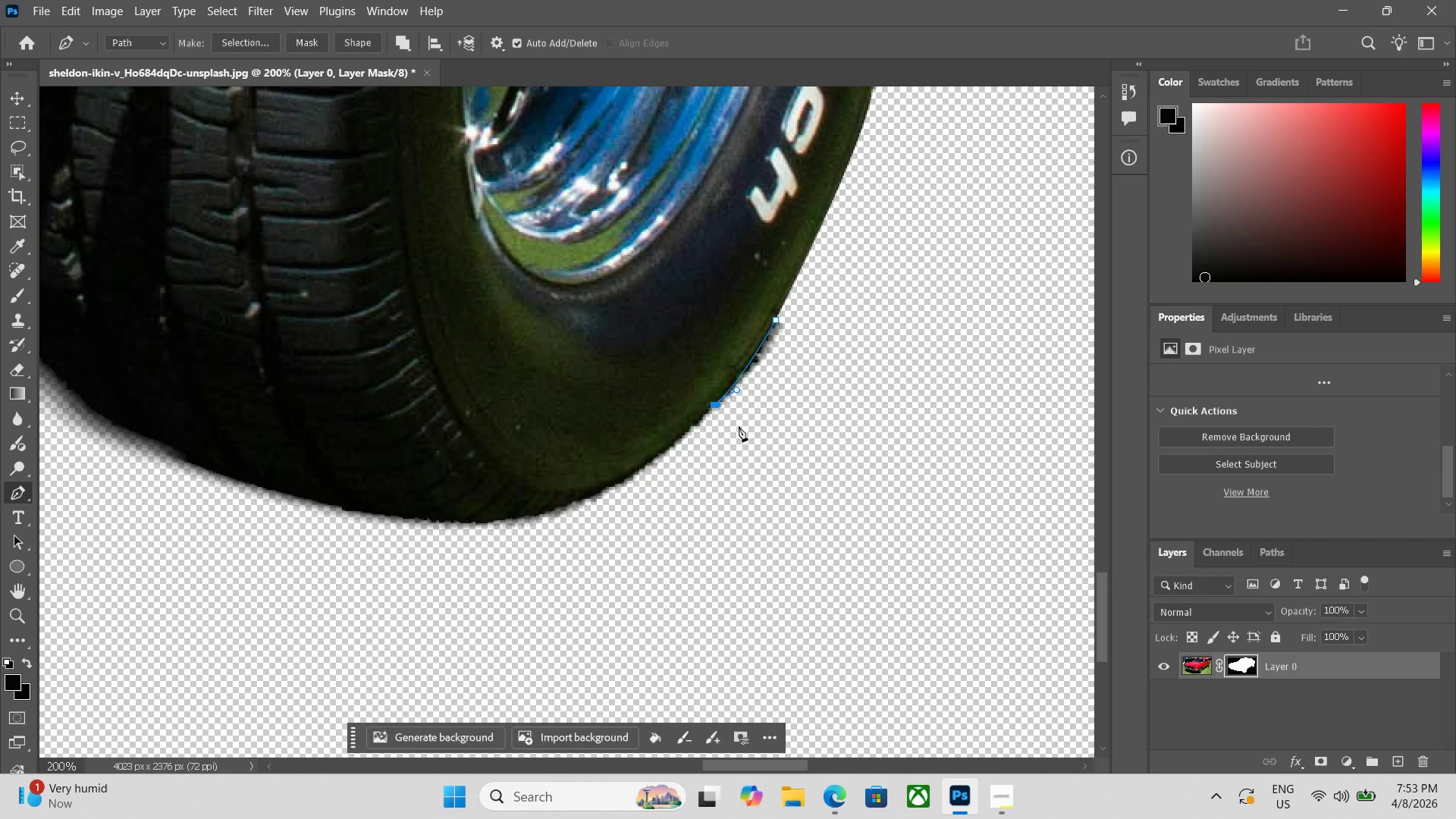 
left_click_drag(start_coordinate=[739, 426], to_coordinate=[742, 426])
 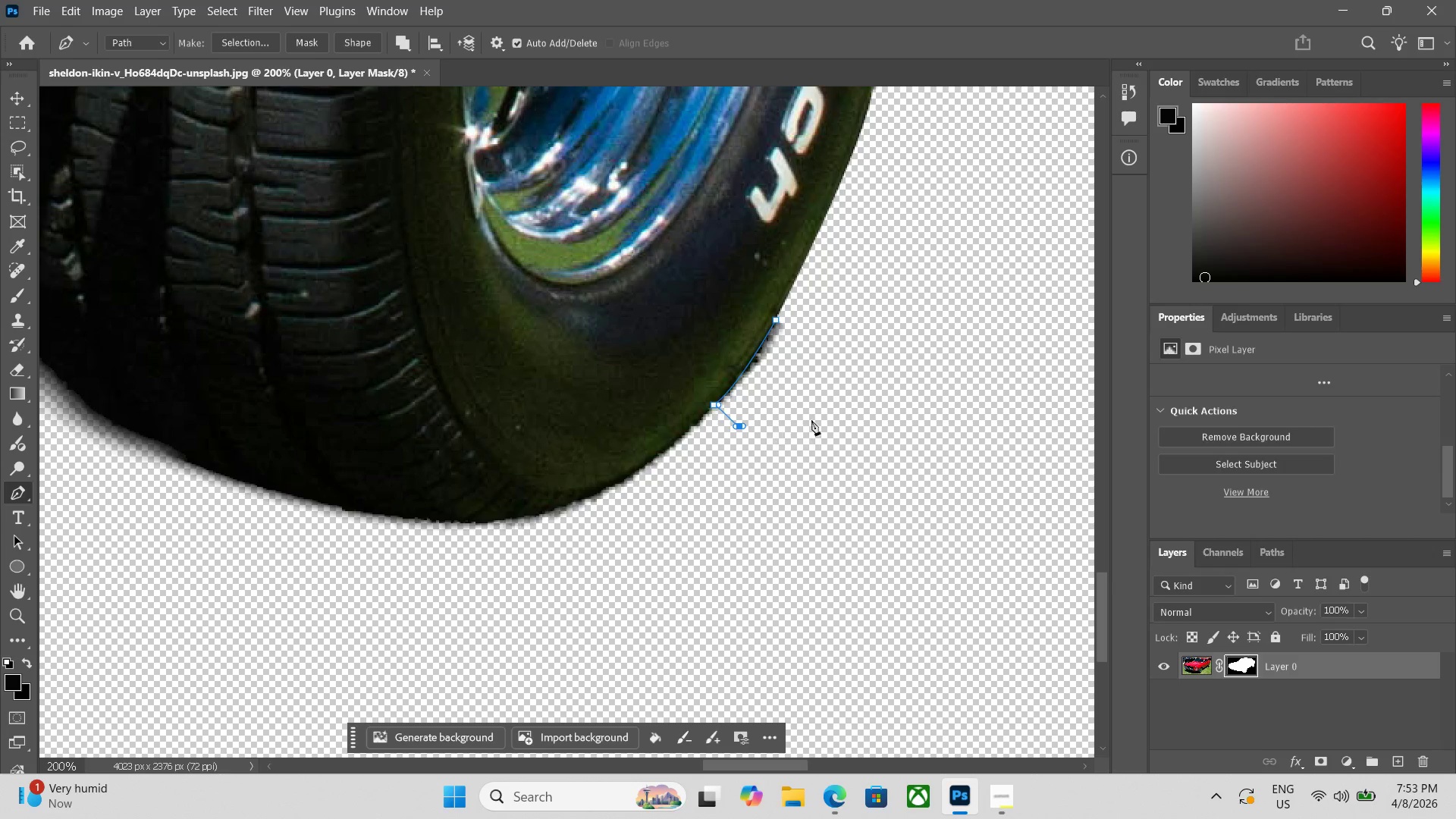 
left_click_drag(start_coordinate=[811, 420], to_coordinate=[821, 405])
 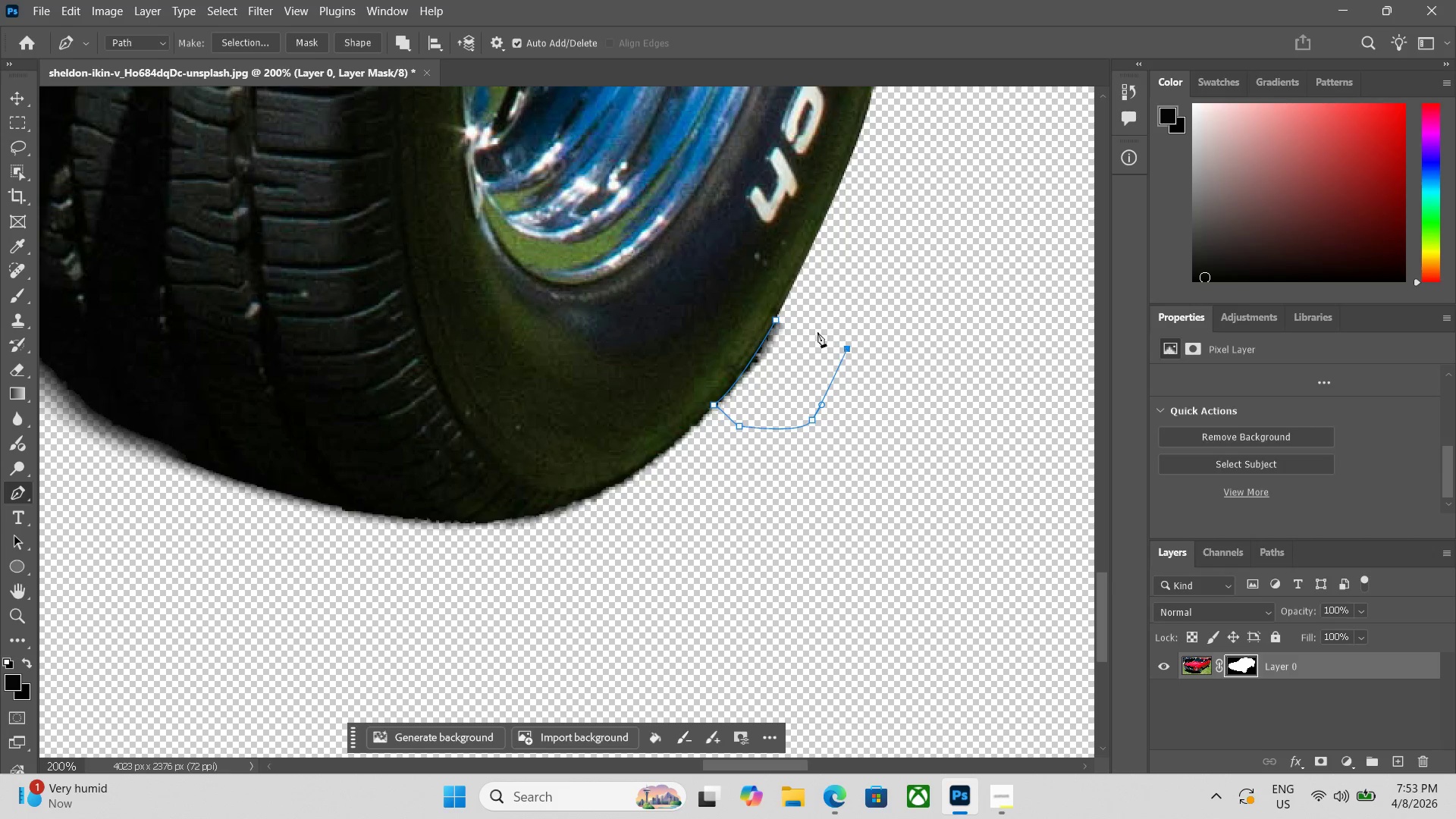 
left_click_drag(start_coordinate=[816, 331], to_coordinate=[806, 328])
 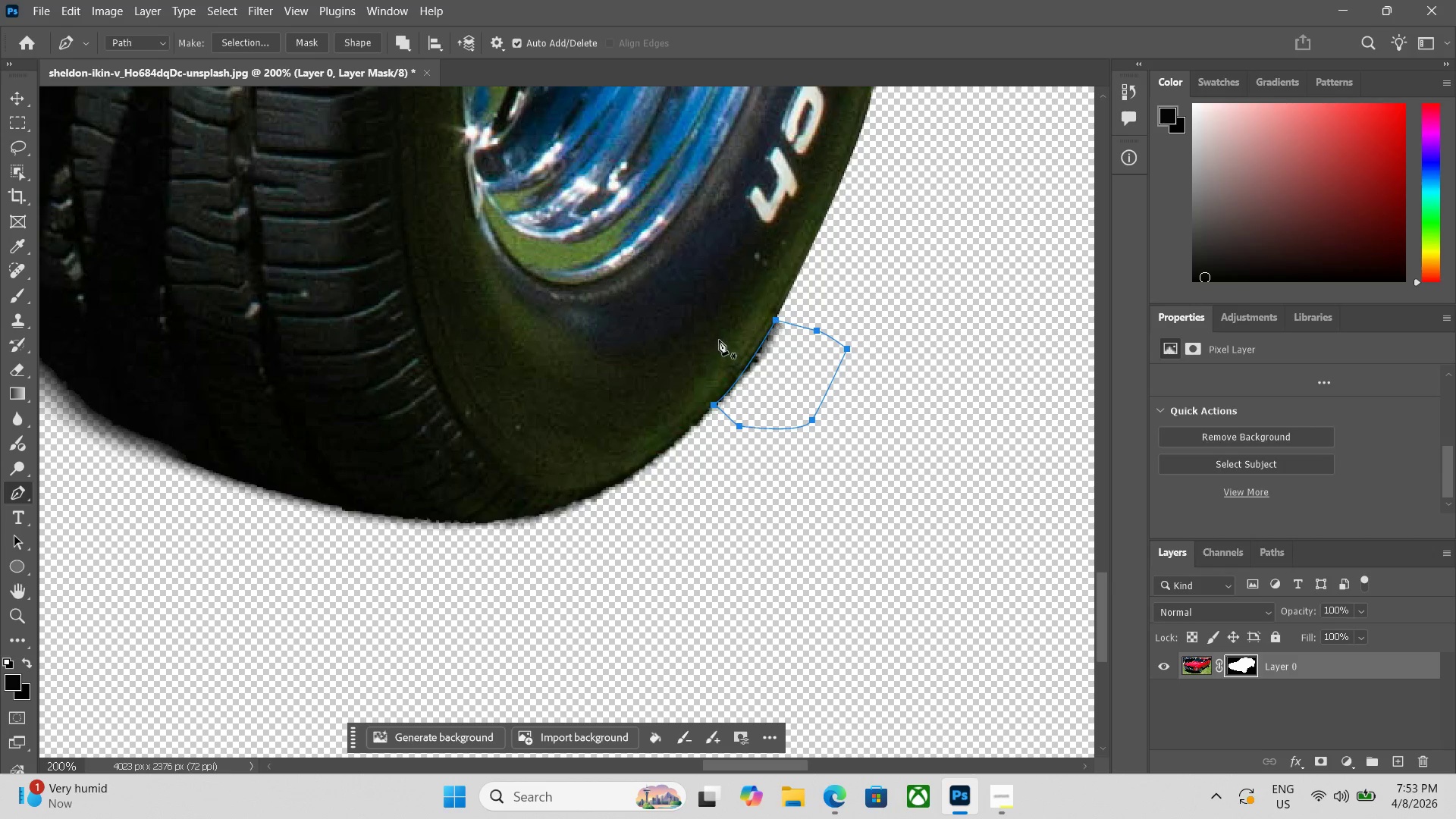 
key(Control+Enter)
 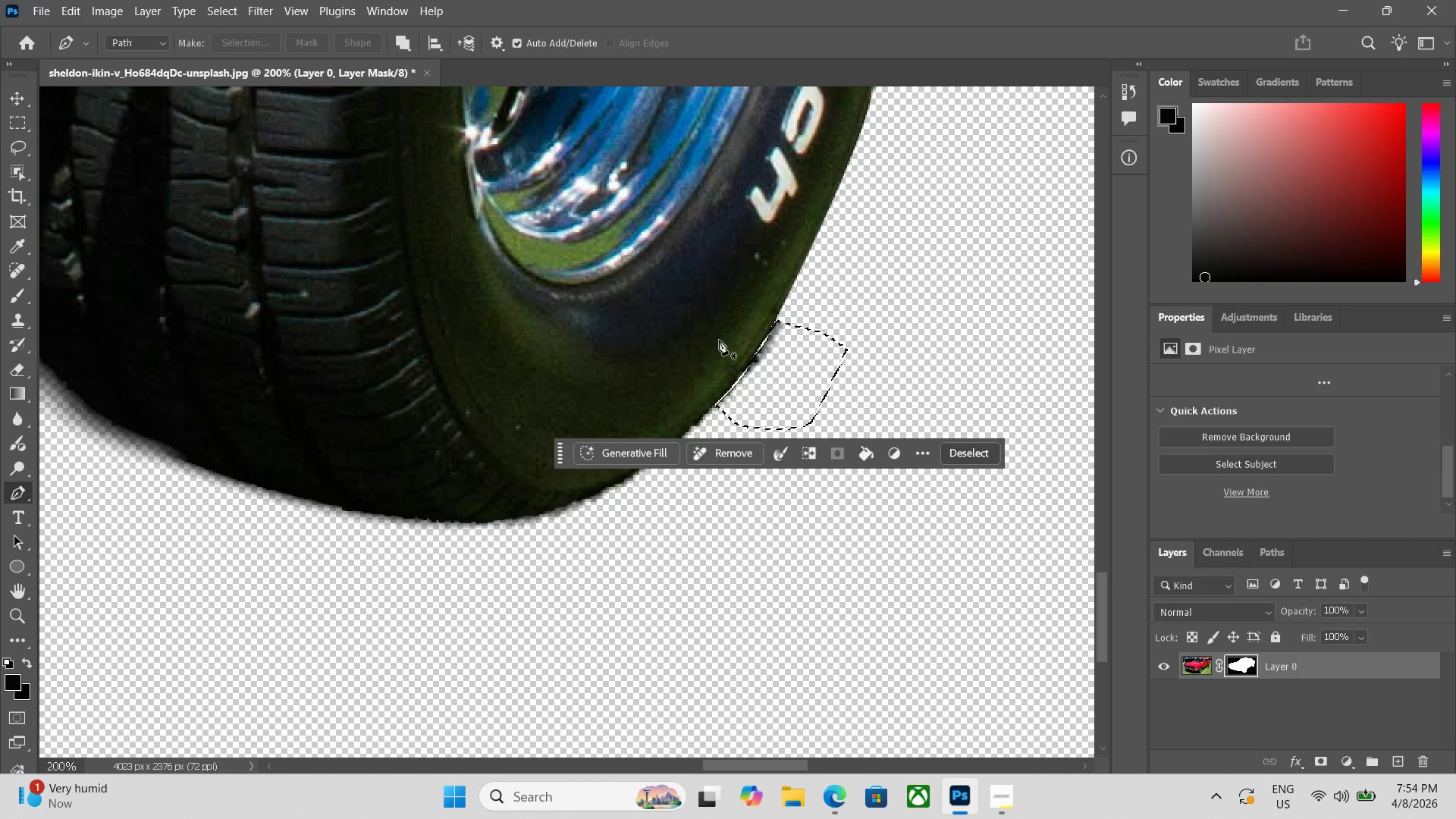 
key(Backspace)
 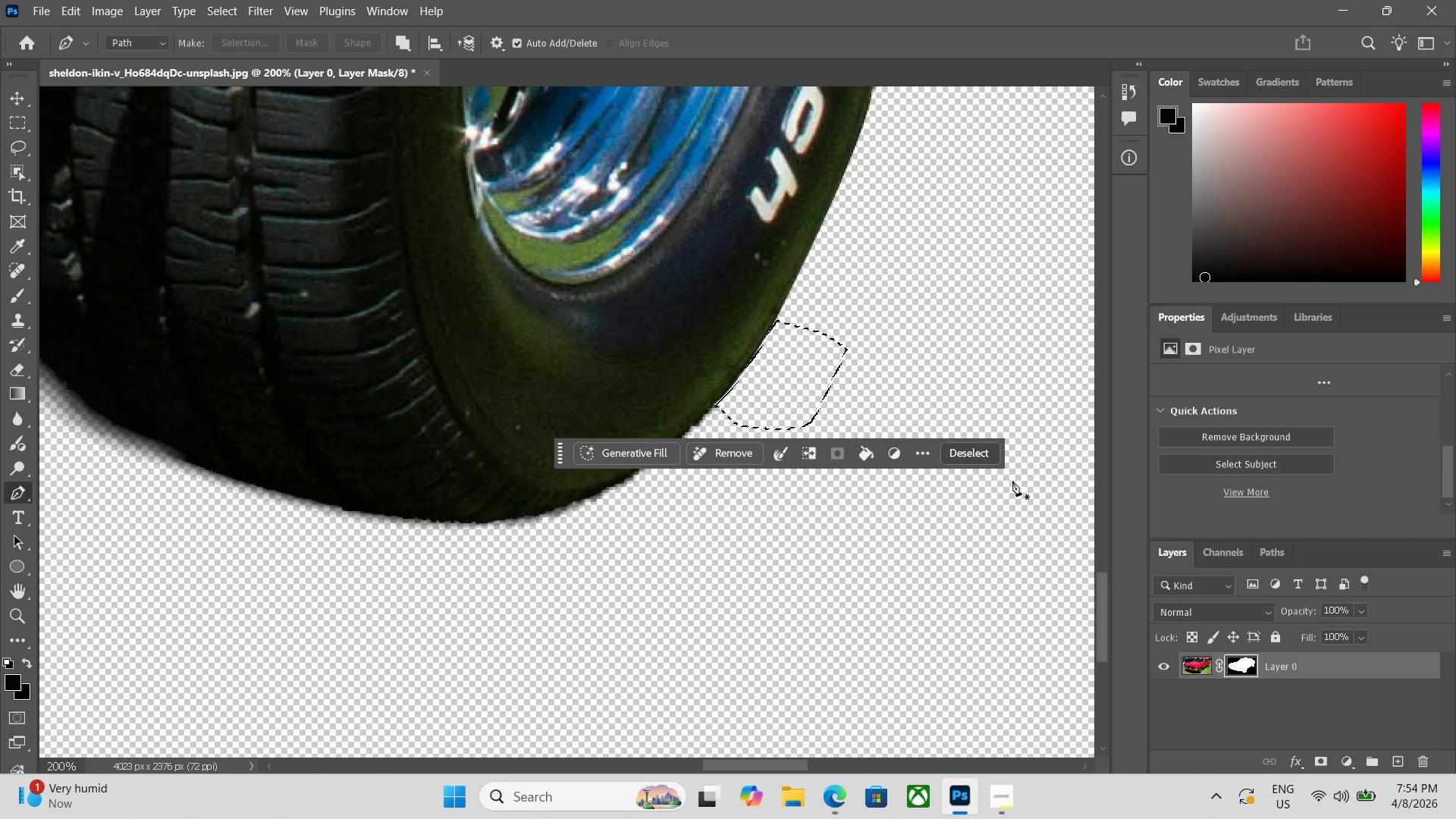 
left_click([953, 451])
 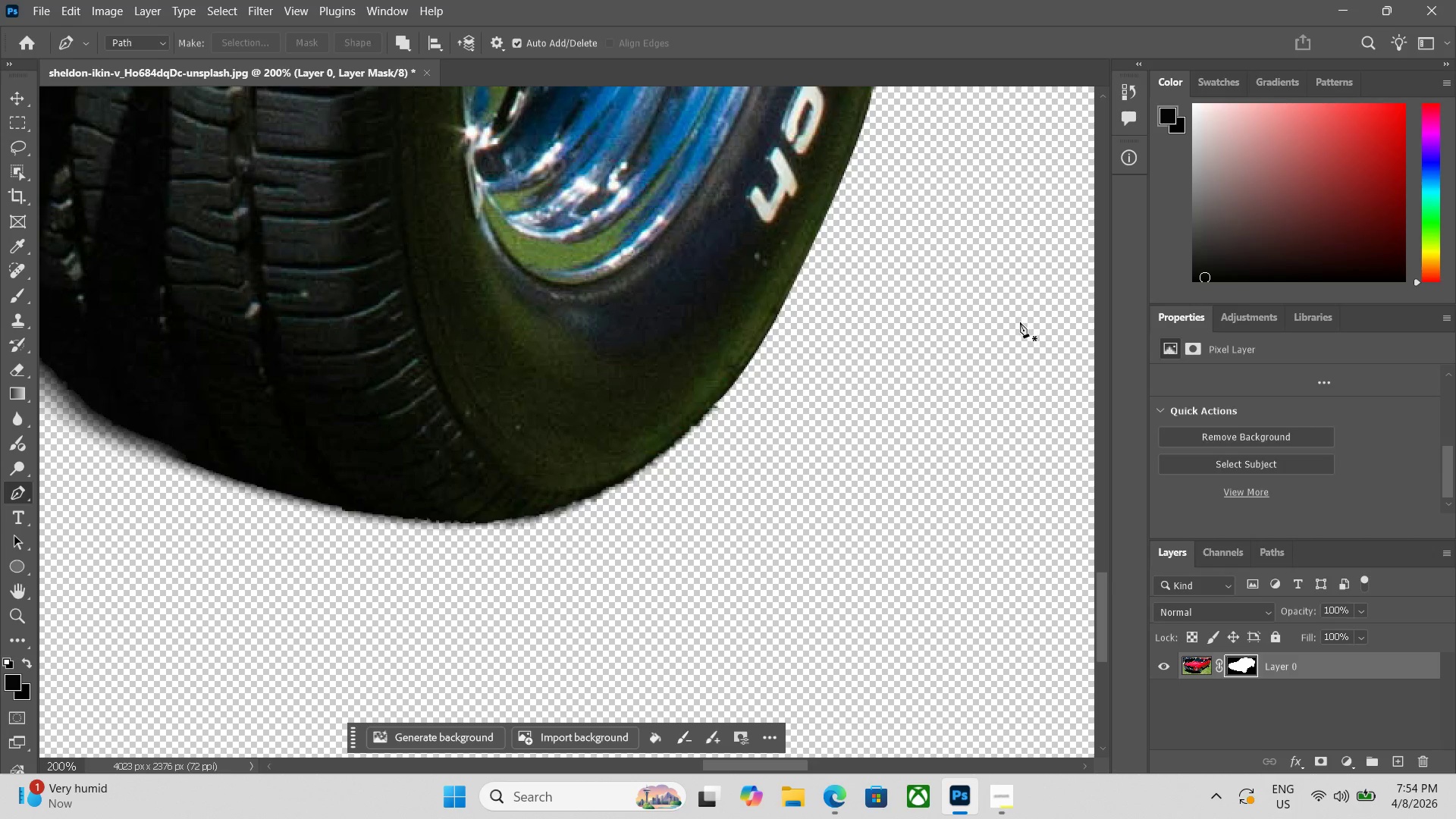 
key(Control+Minus)
 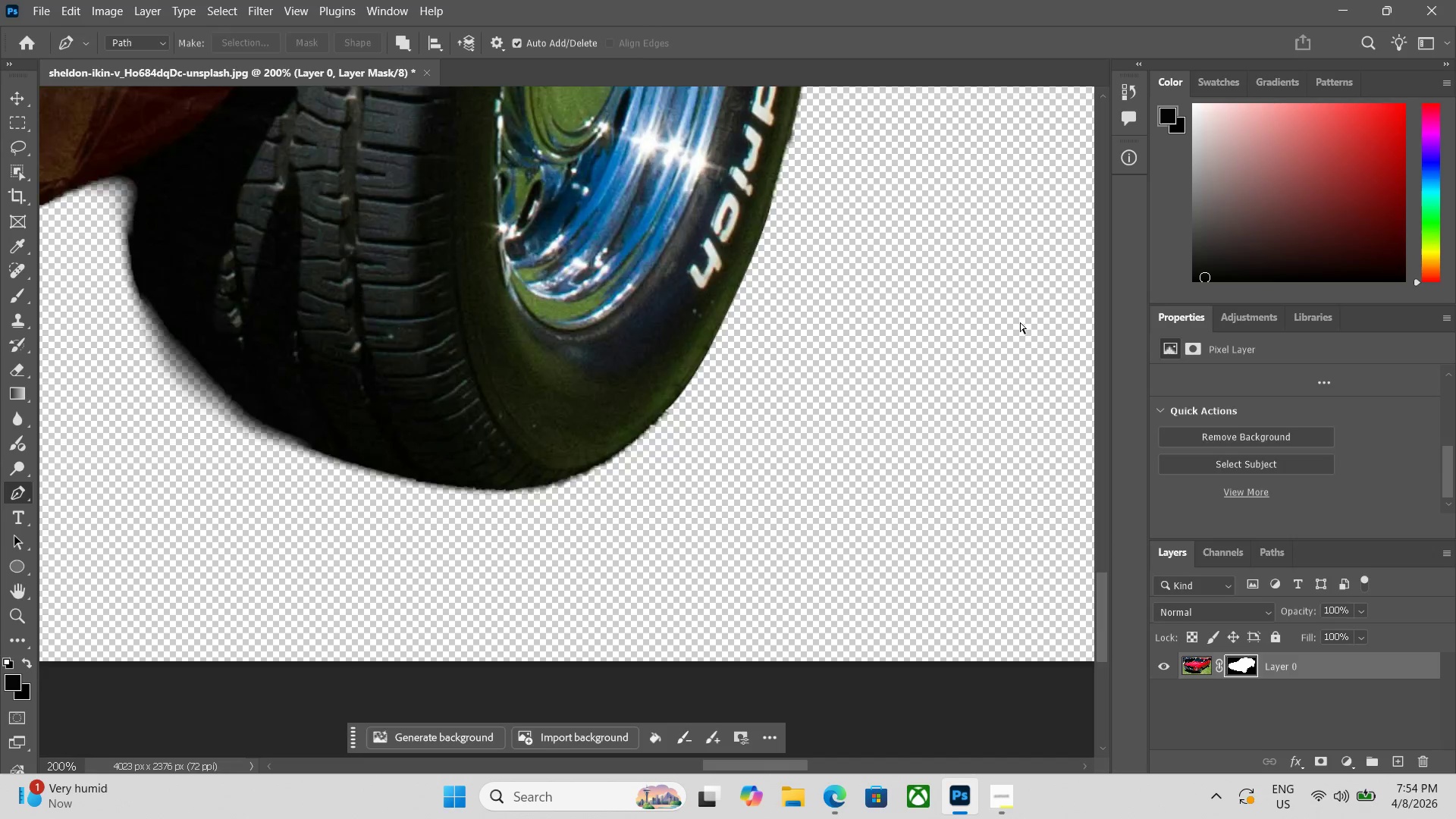 
key(Control+Minus)
 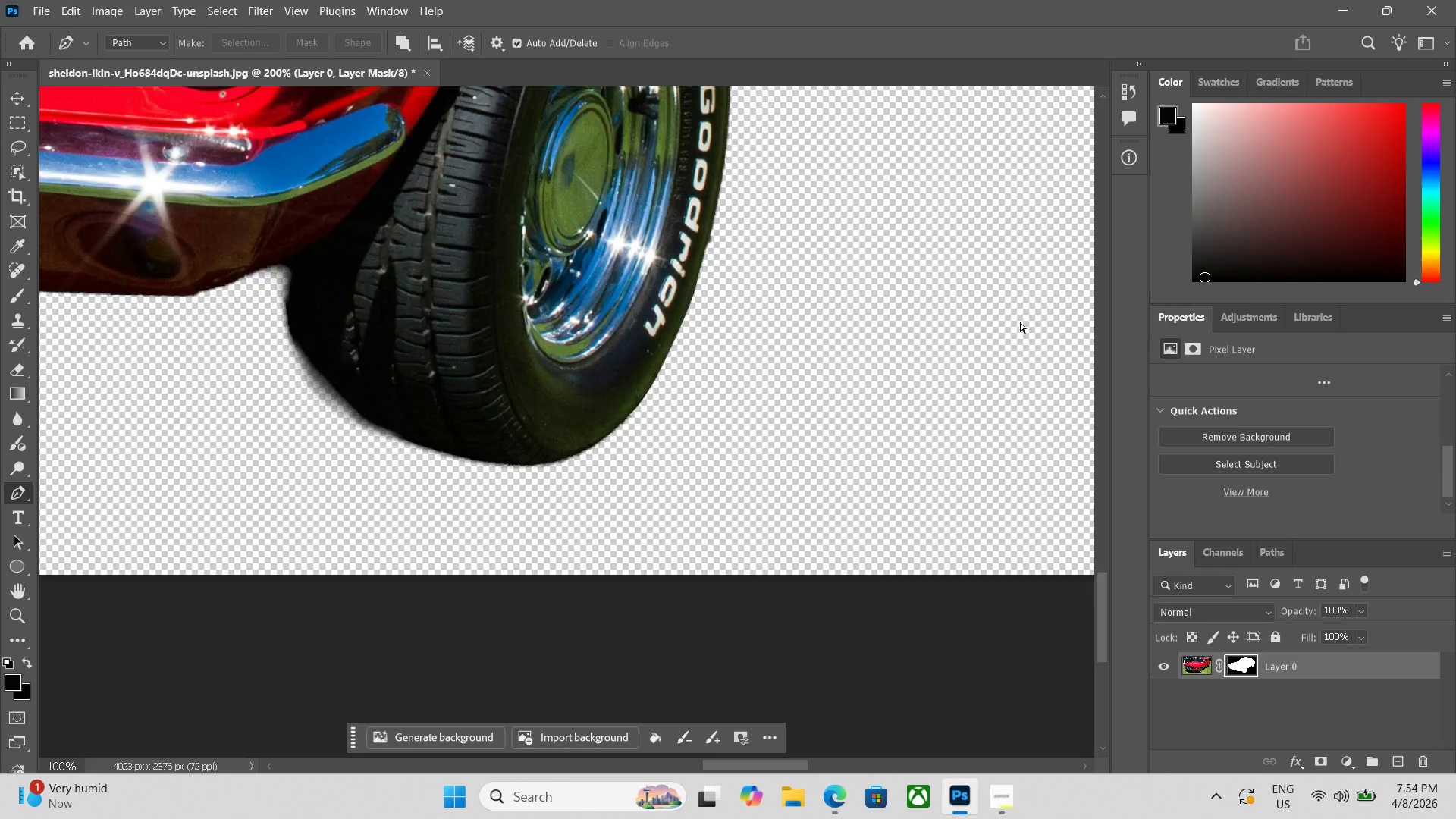 
key(Control+Minus)
 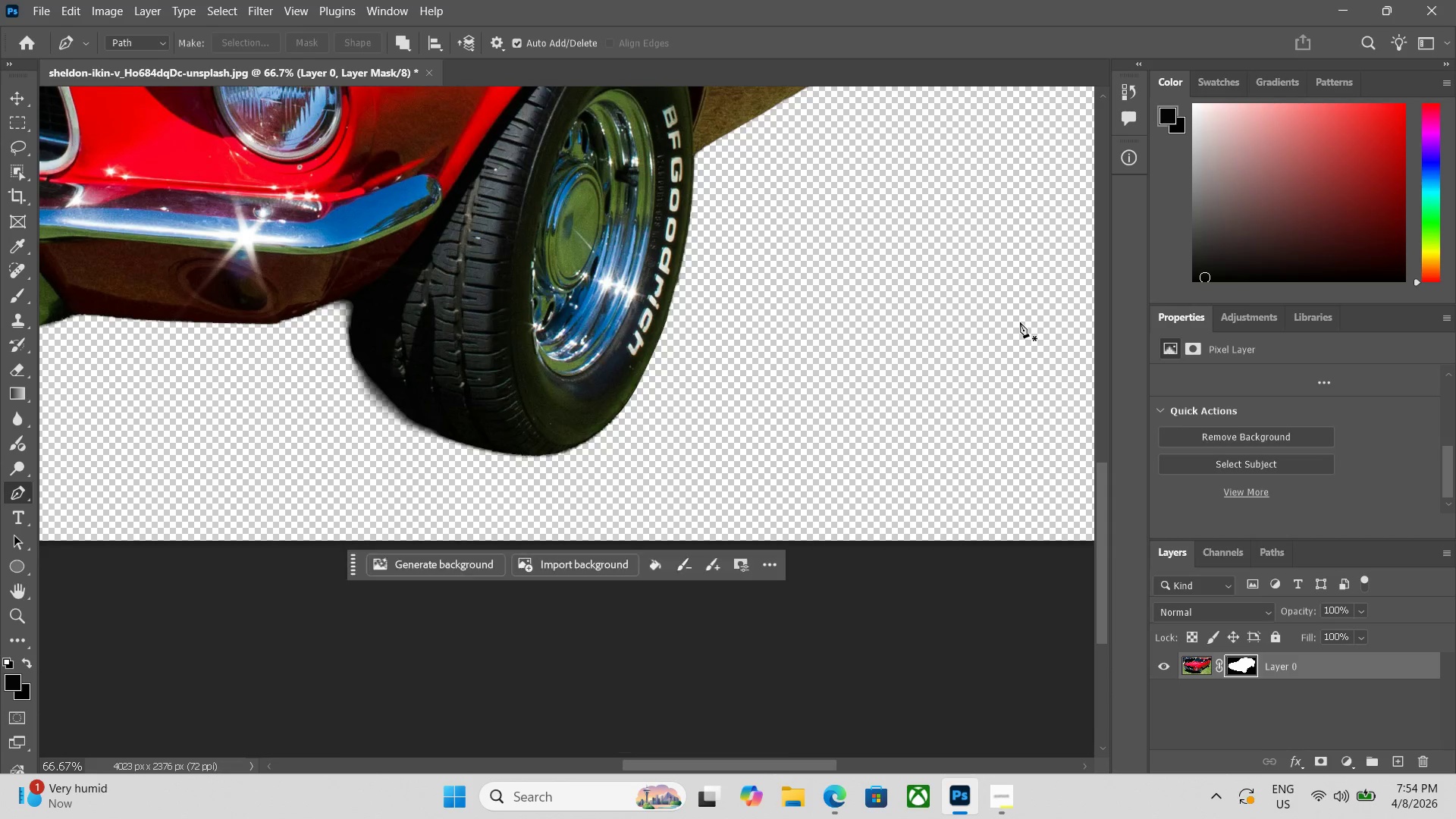 
key(Control+Minus)
 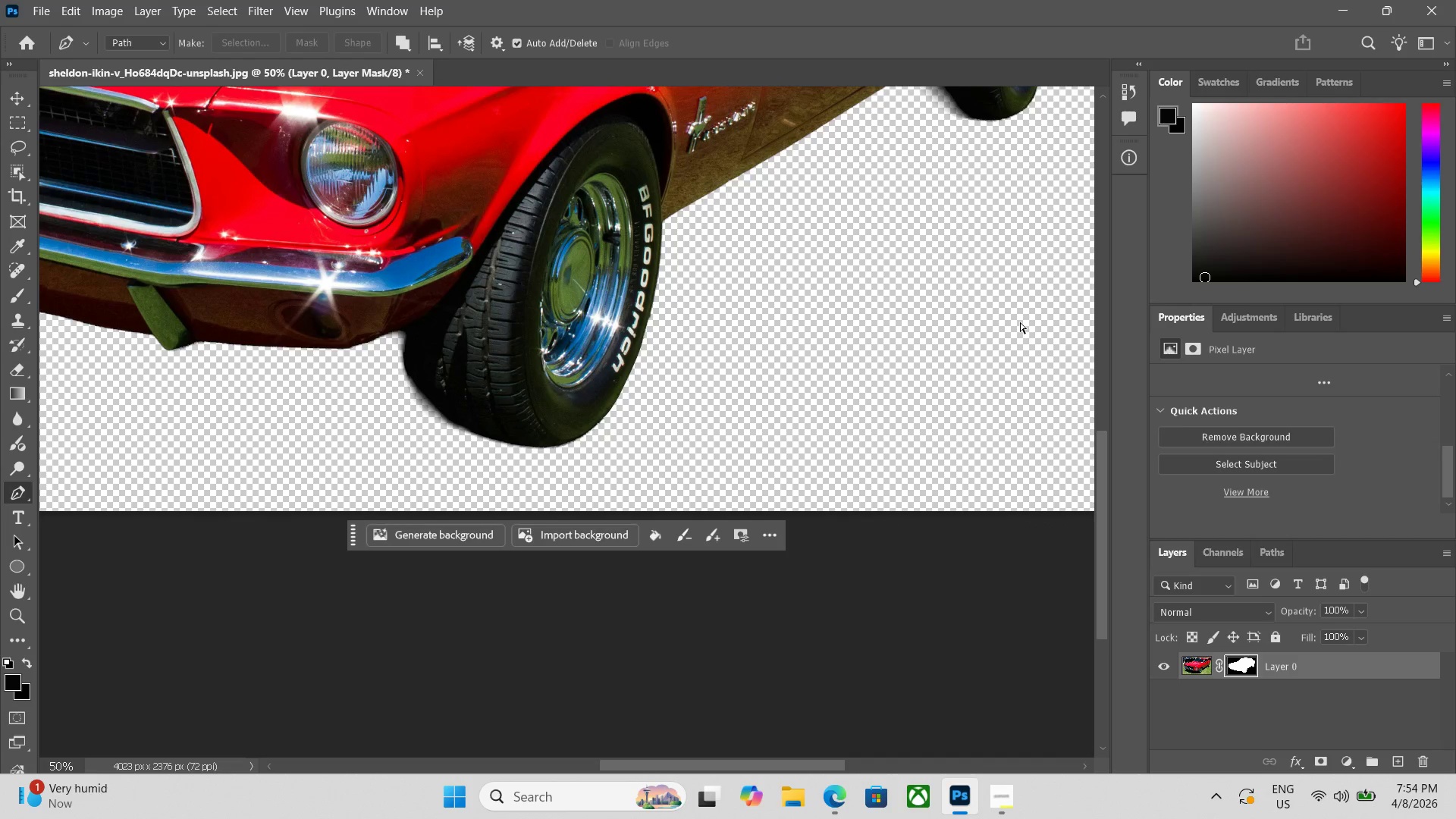 
key(Control+Minus)
 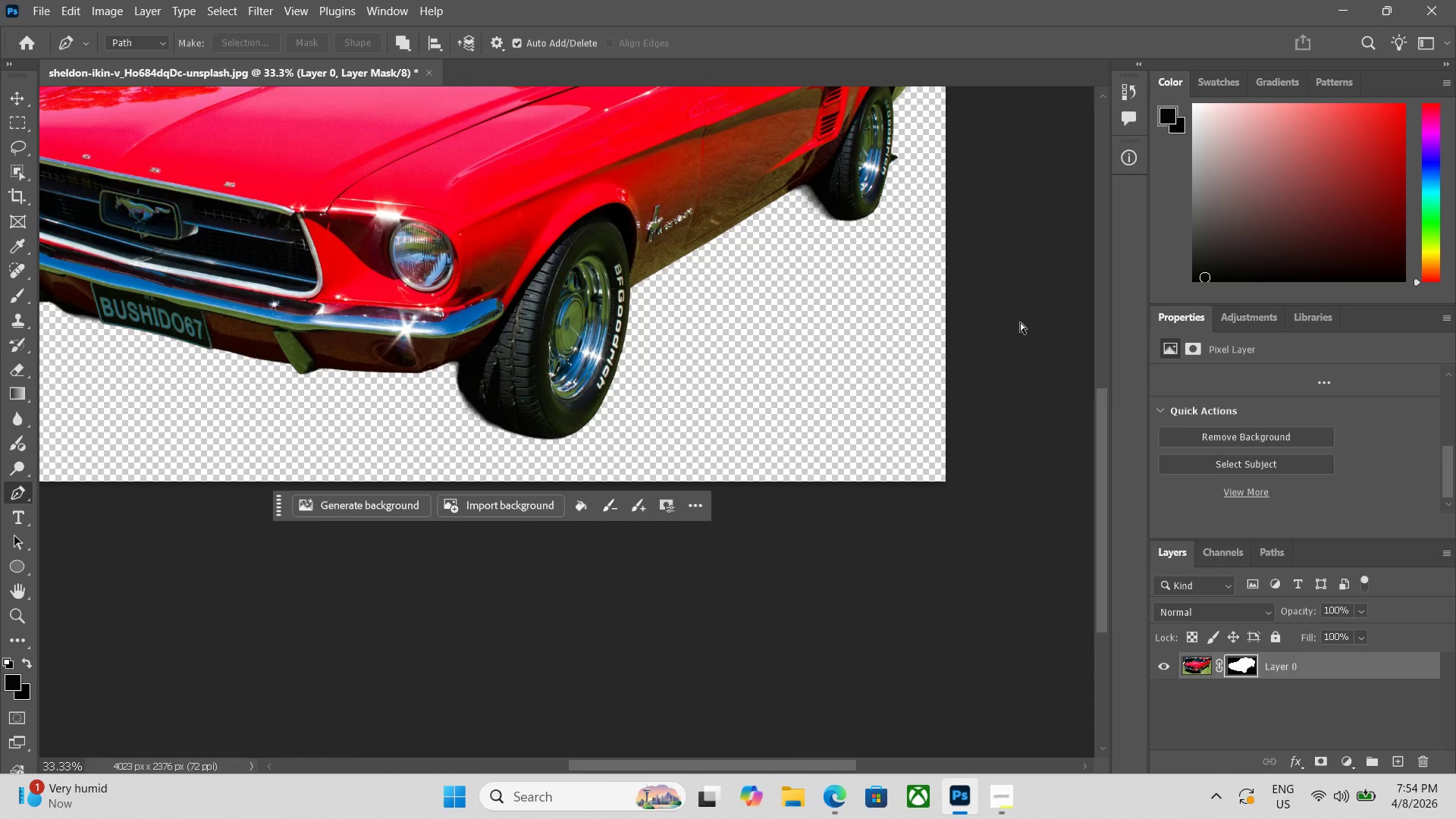 
key(Control+Minus)
 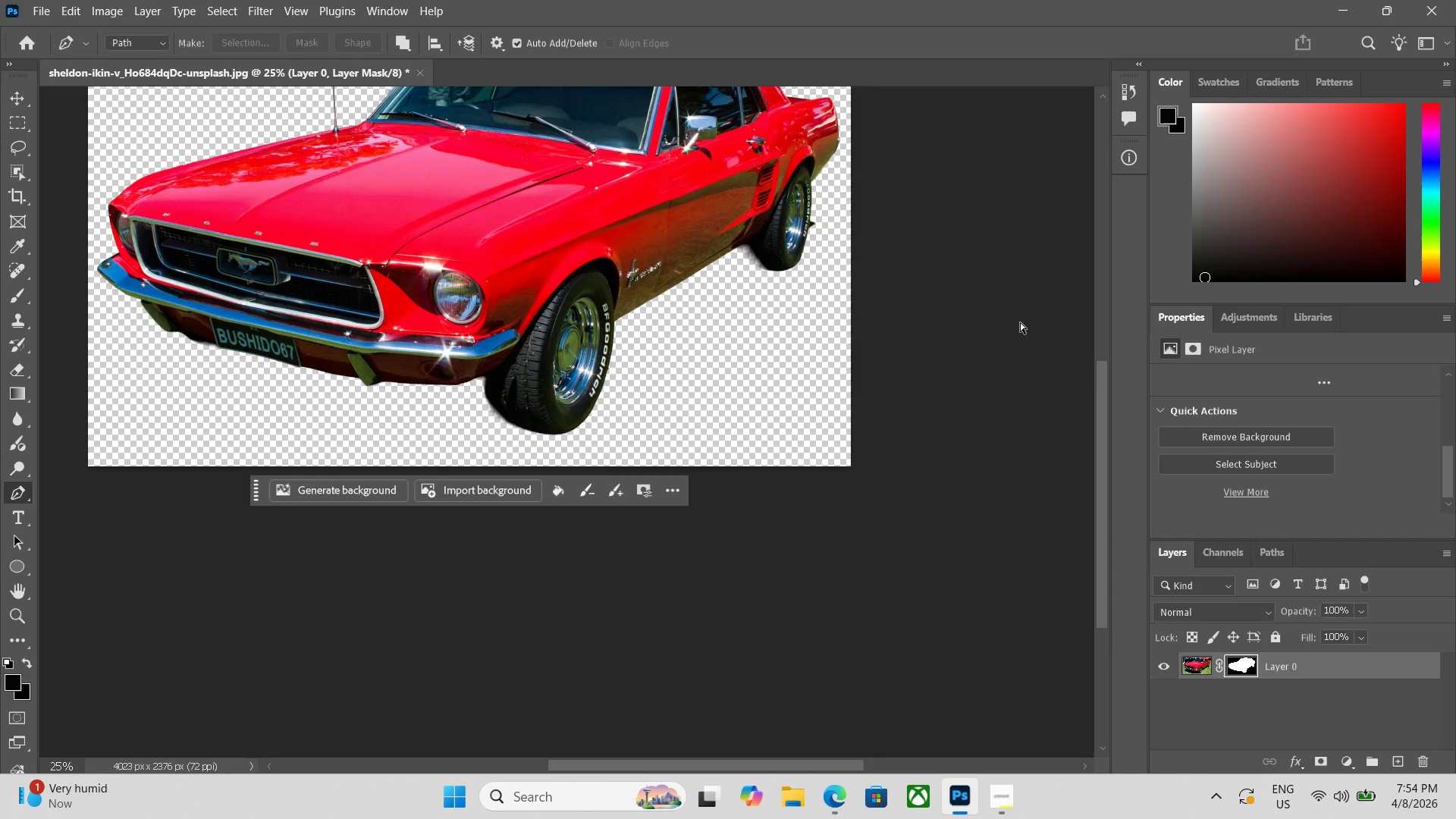 
key(Control+Equal)
 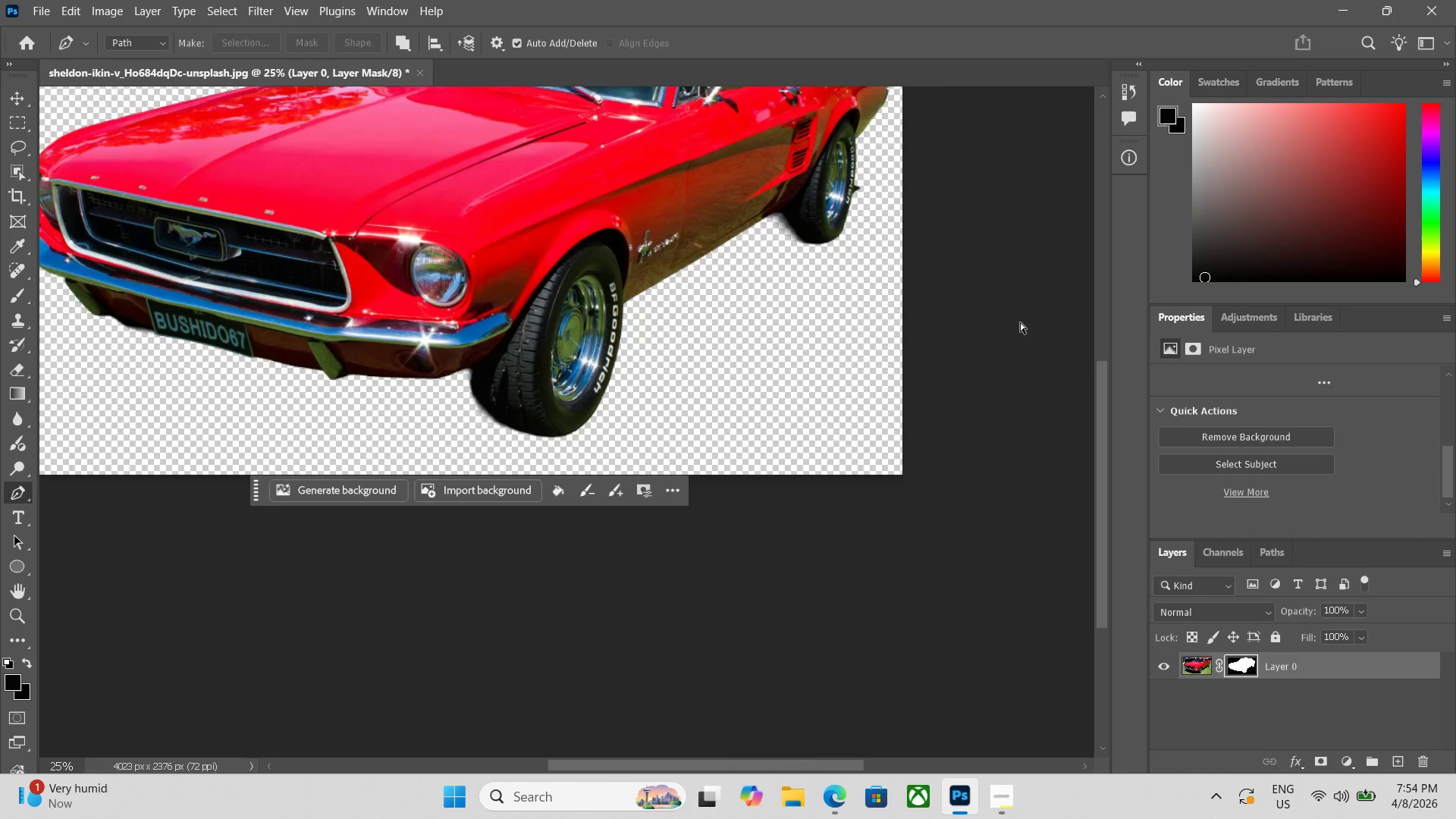 
key(Control+Equal)
 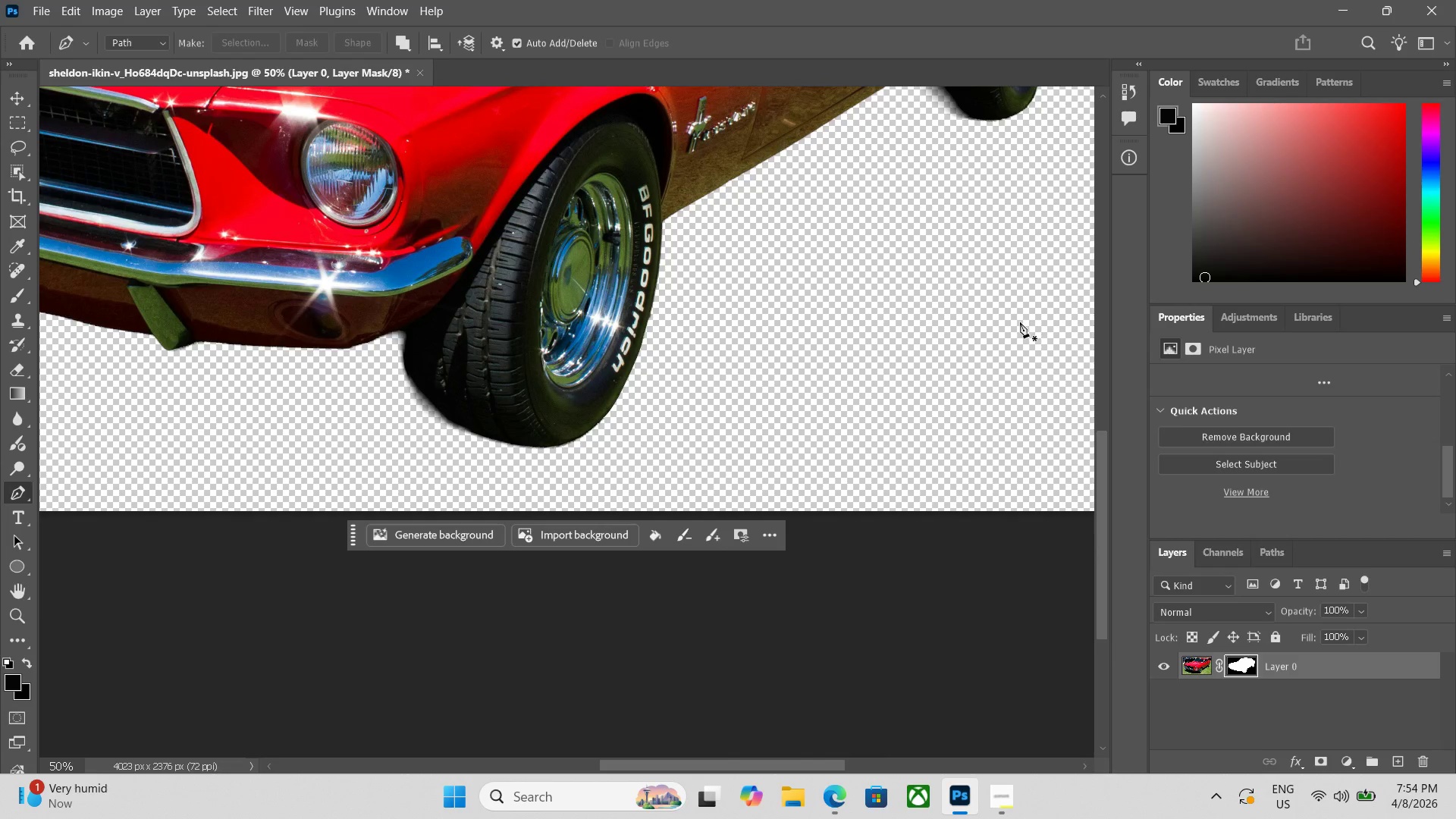 
key(Space)
 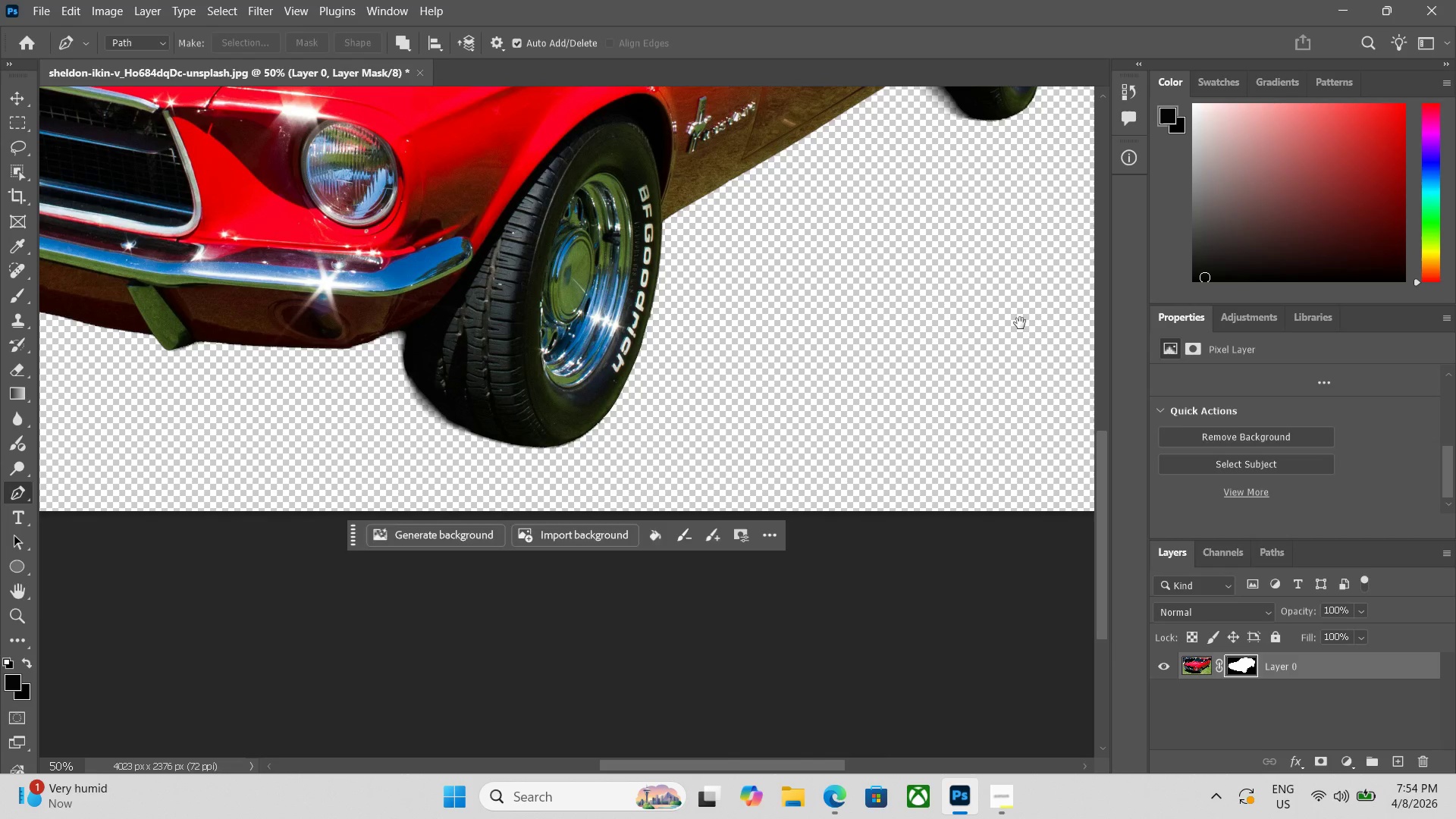 
hold_key(key=Space, duration=1.08)
 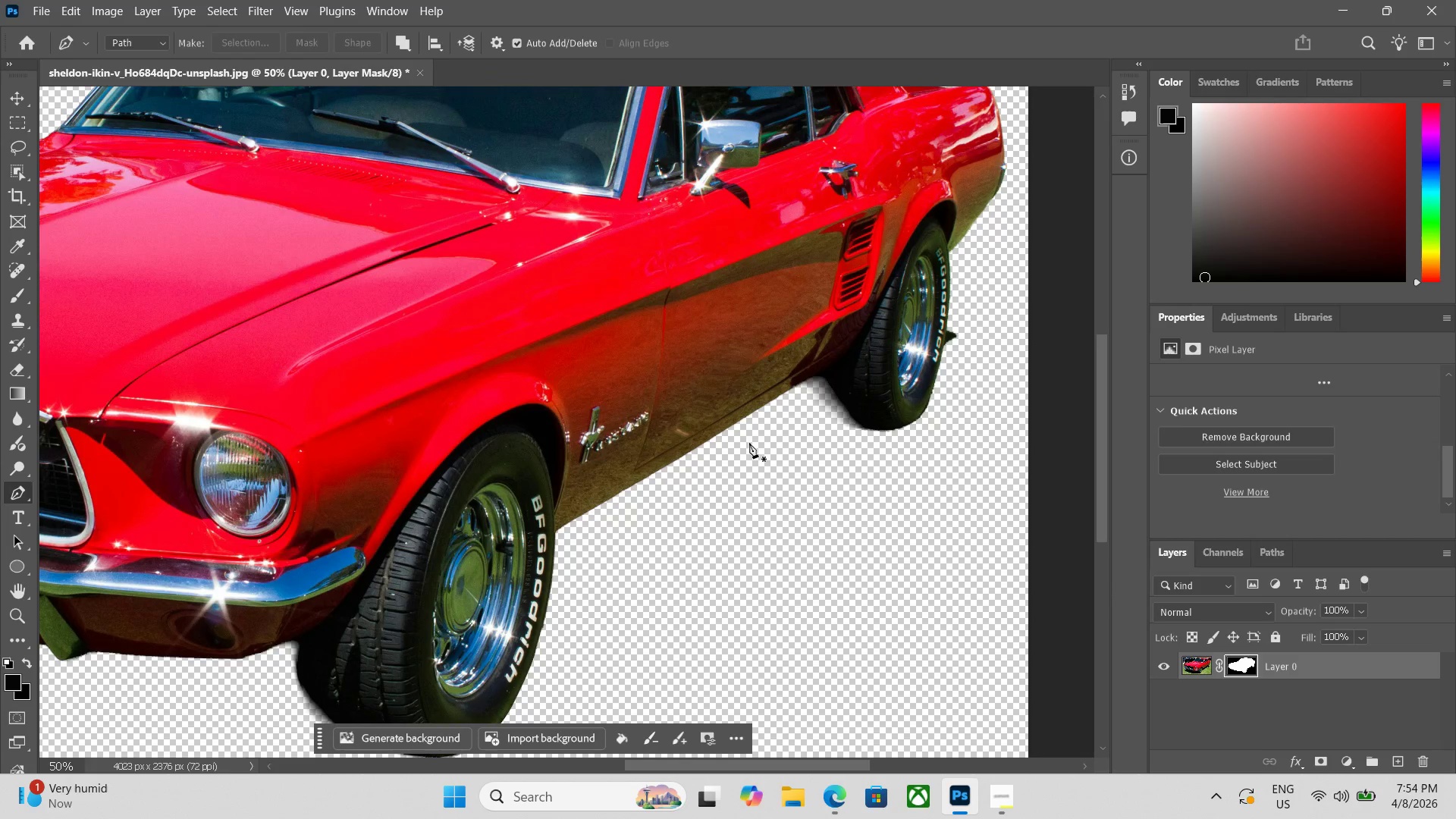 
left_click_drag(start_coordinate=[1020, 323], to_coordinate=[917, 626])
 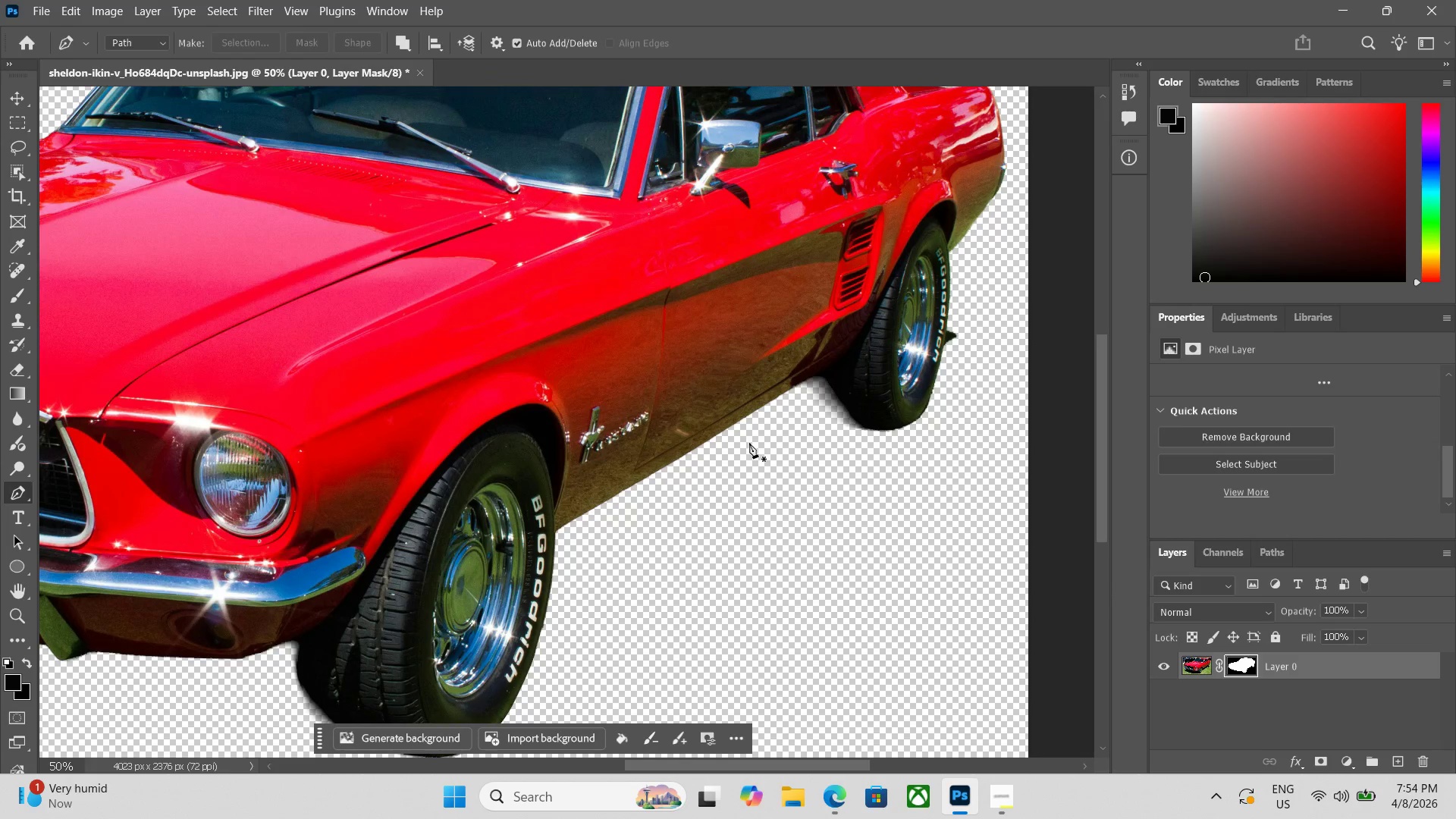 
hold_key(key=Space, duration=1.08)
 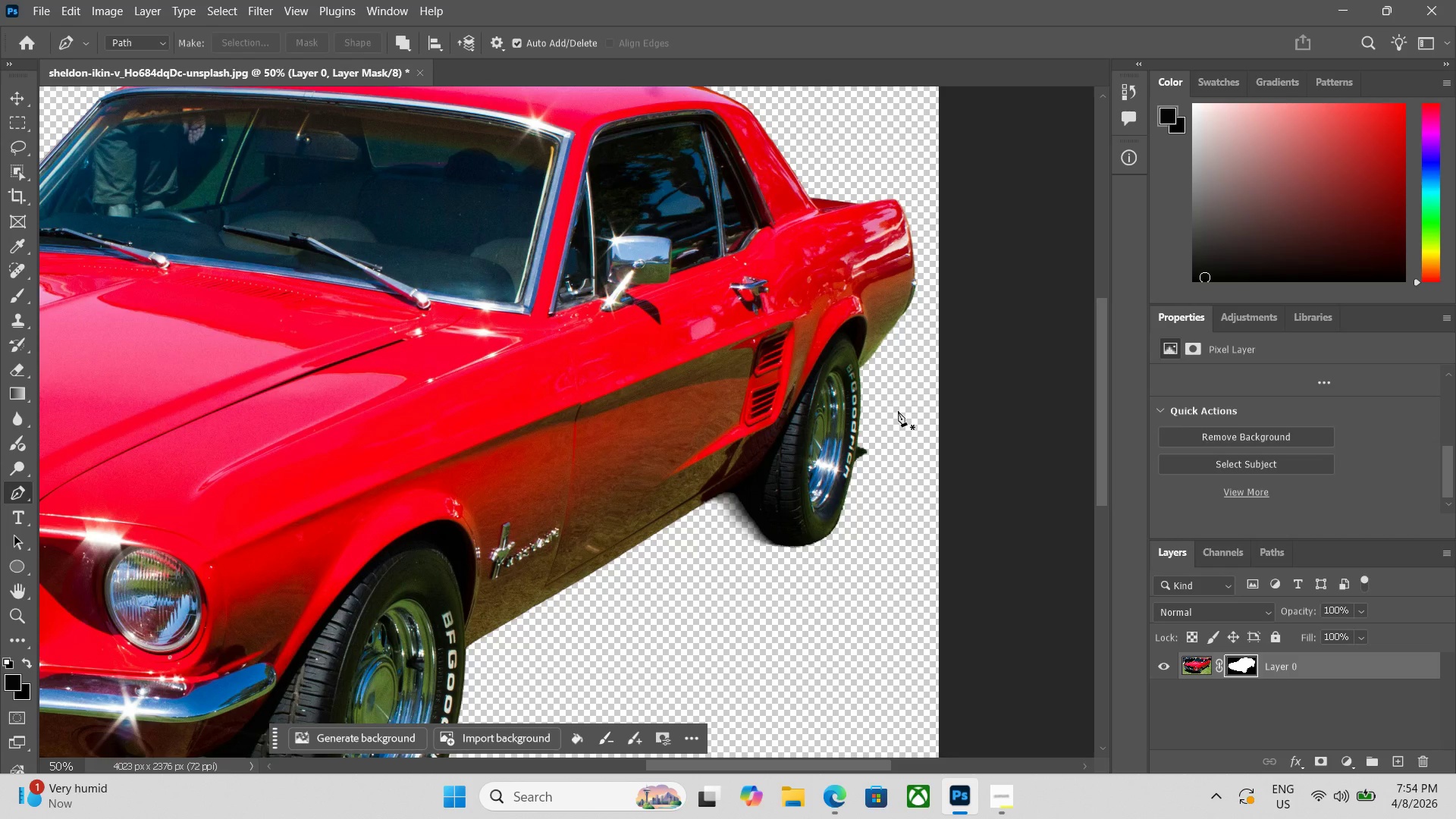 
left_click_drag(start_coordinate=[806, 404], to_coordinate=[717, 520])
 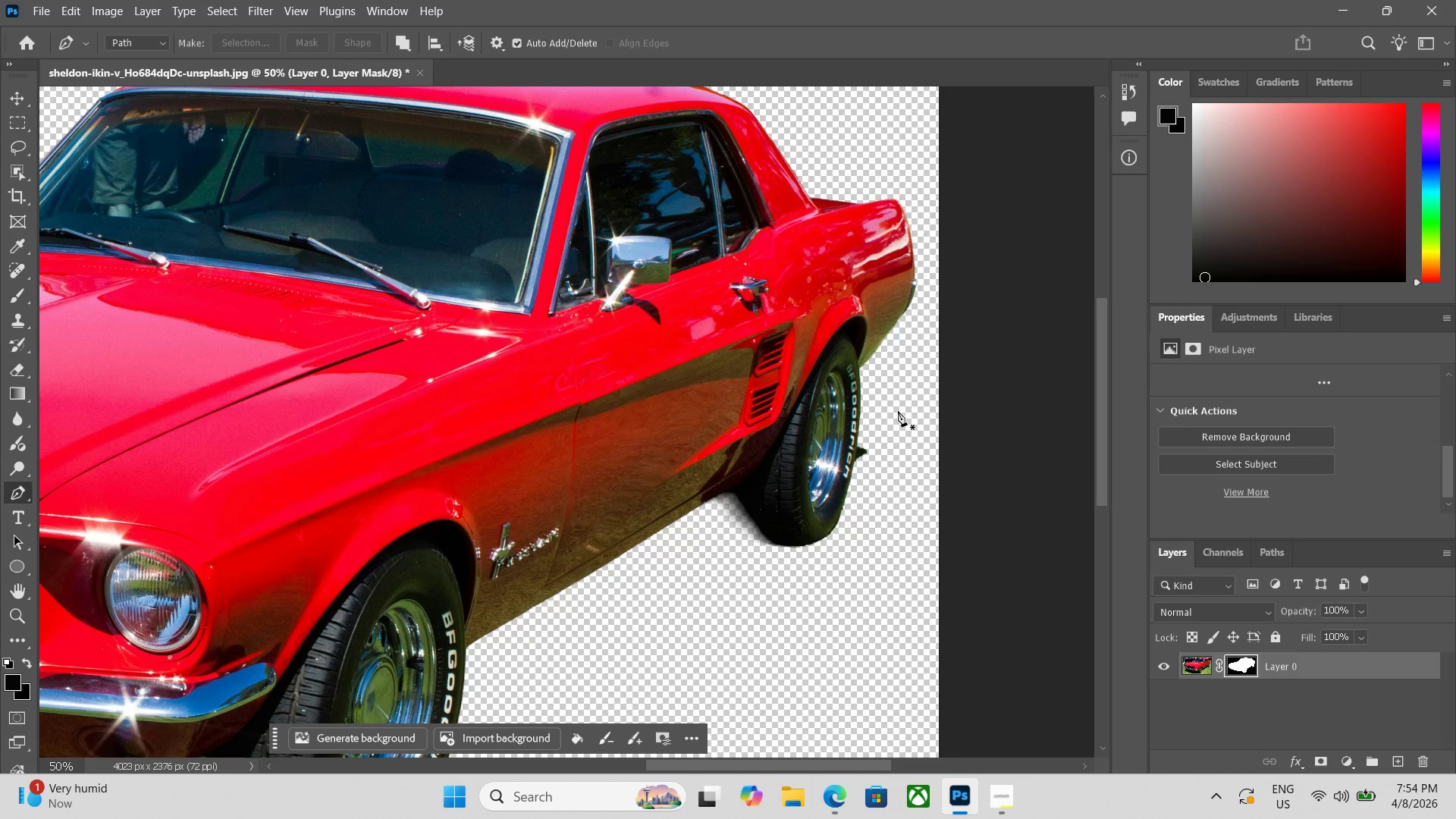 
key(Control+Equal)
 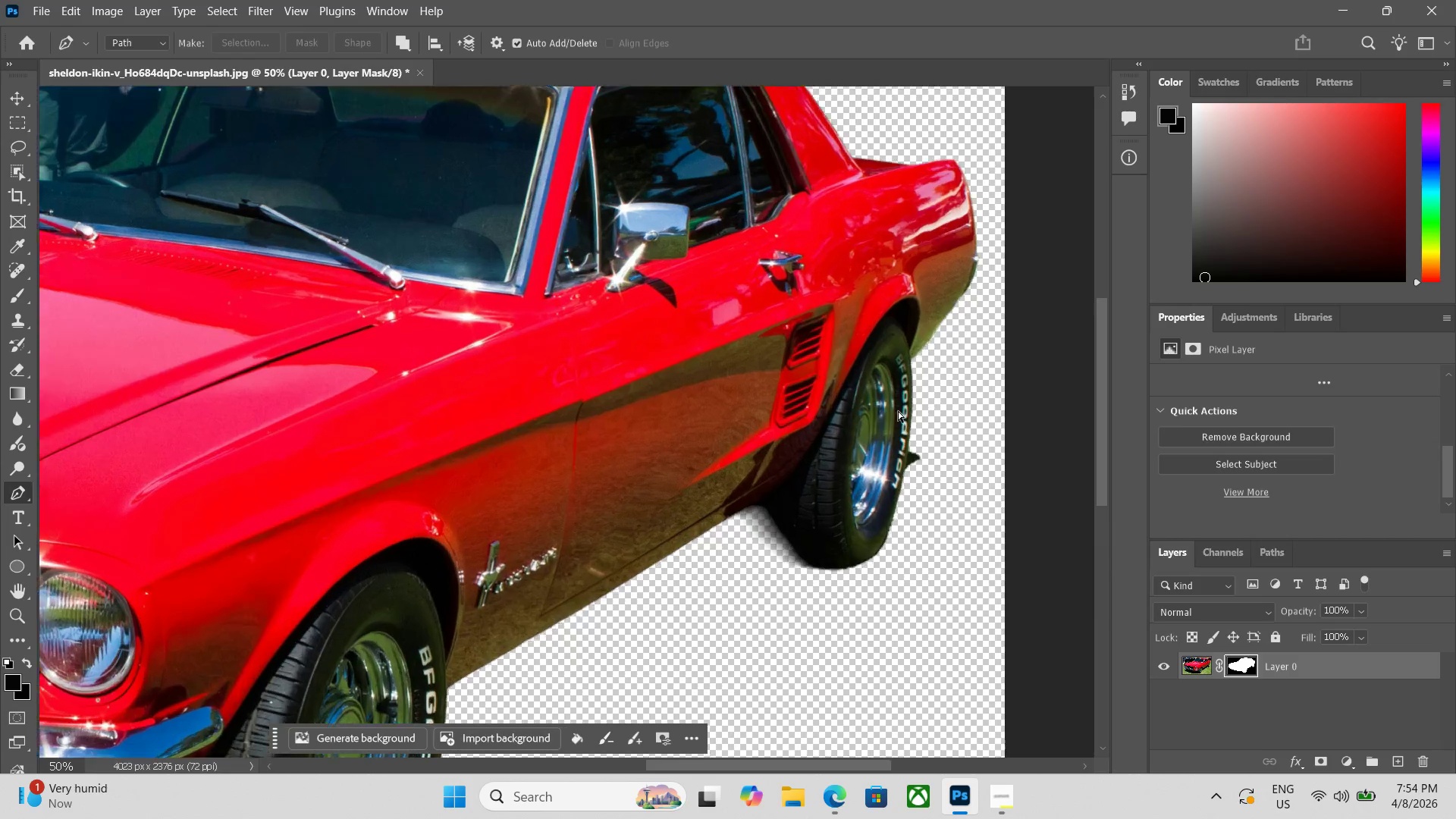 
key(Control+Equal)
 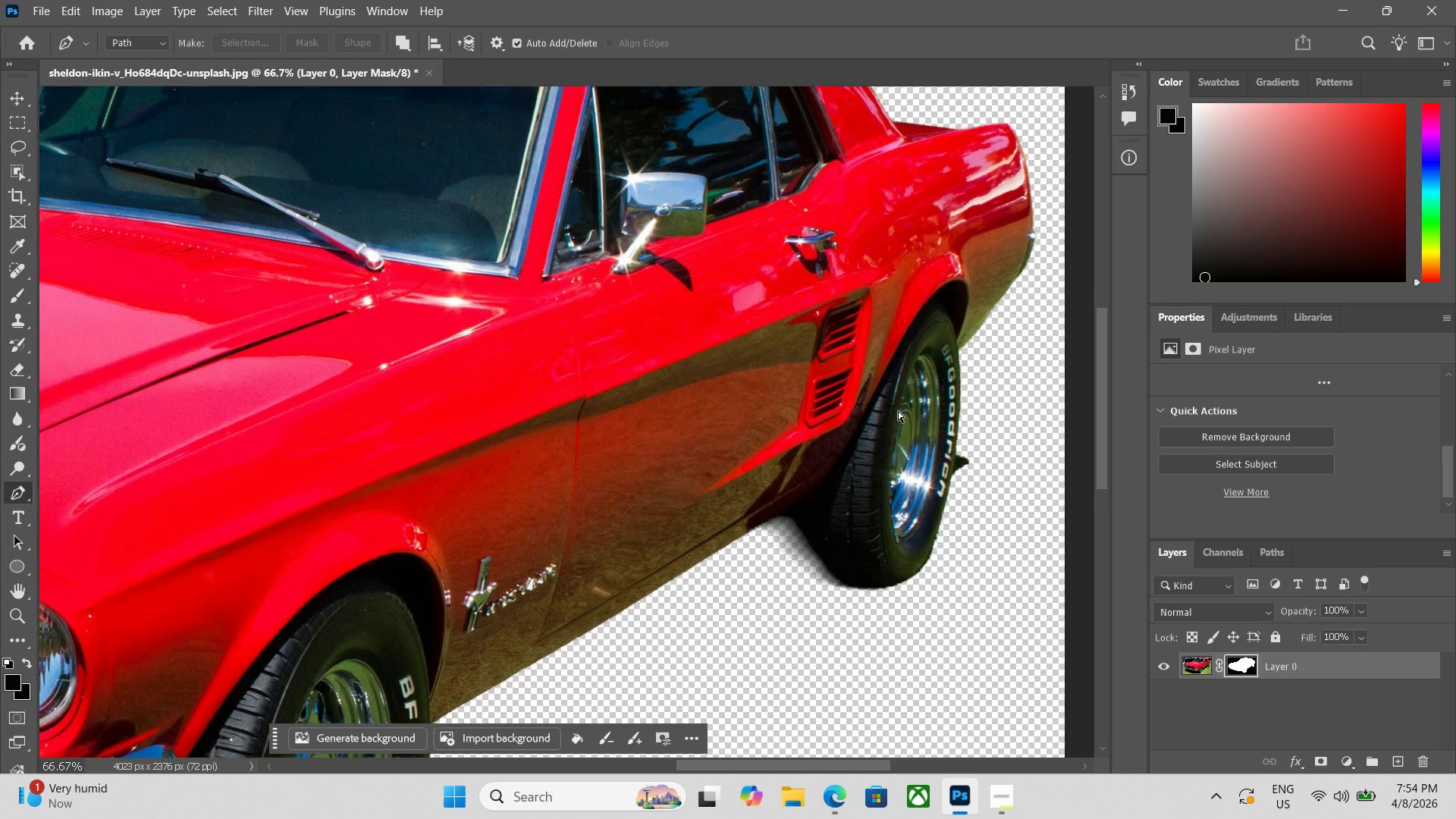 
key(Control+Equal)
 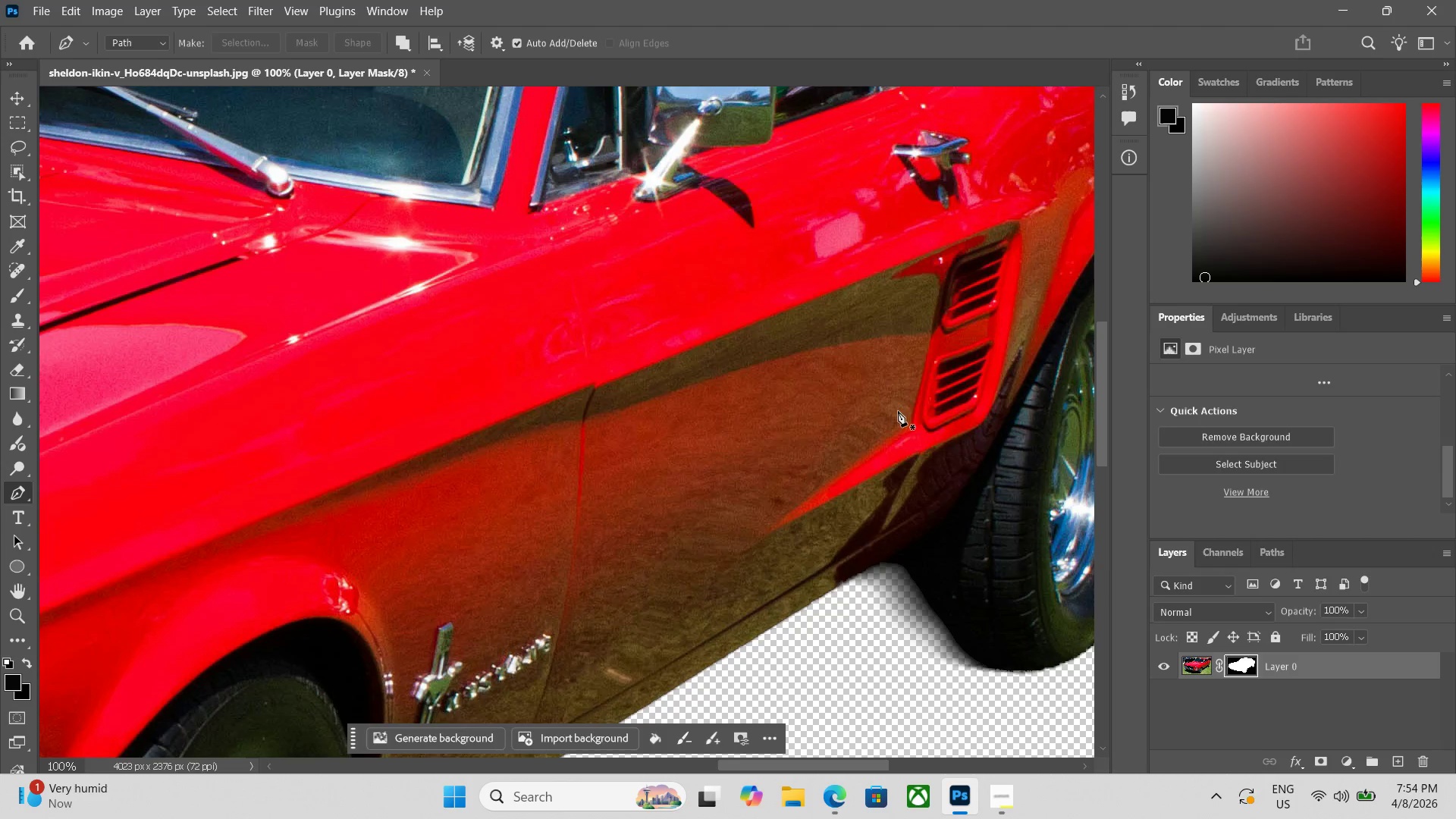 
key(Space)
 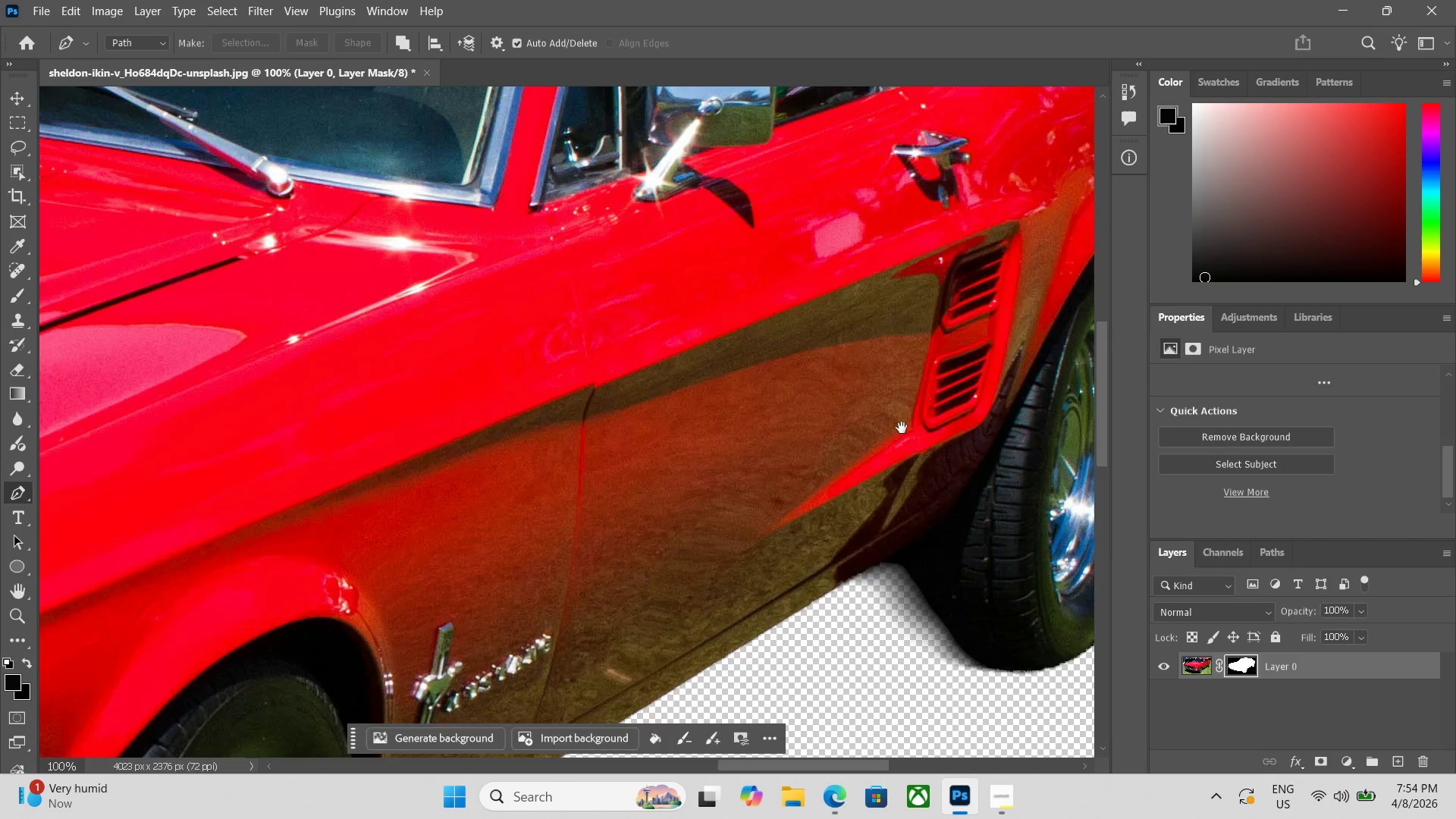 
hold_key(key=Space, duration=0.62)
 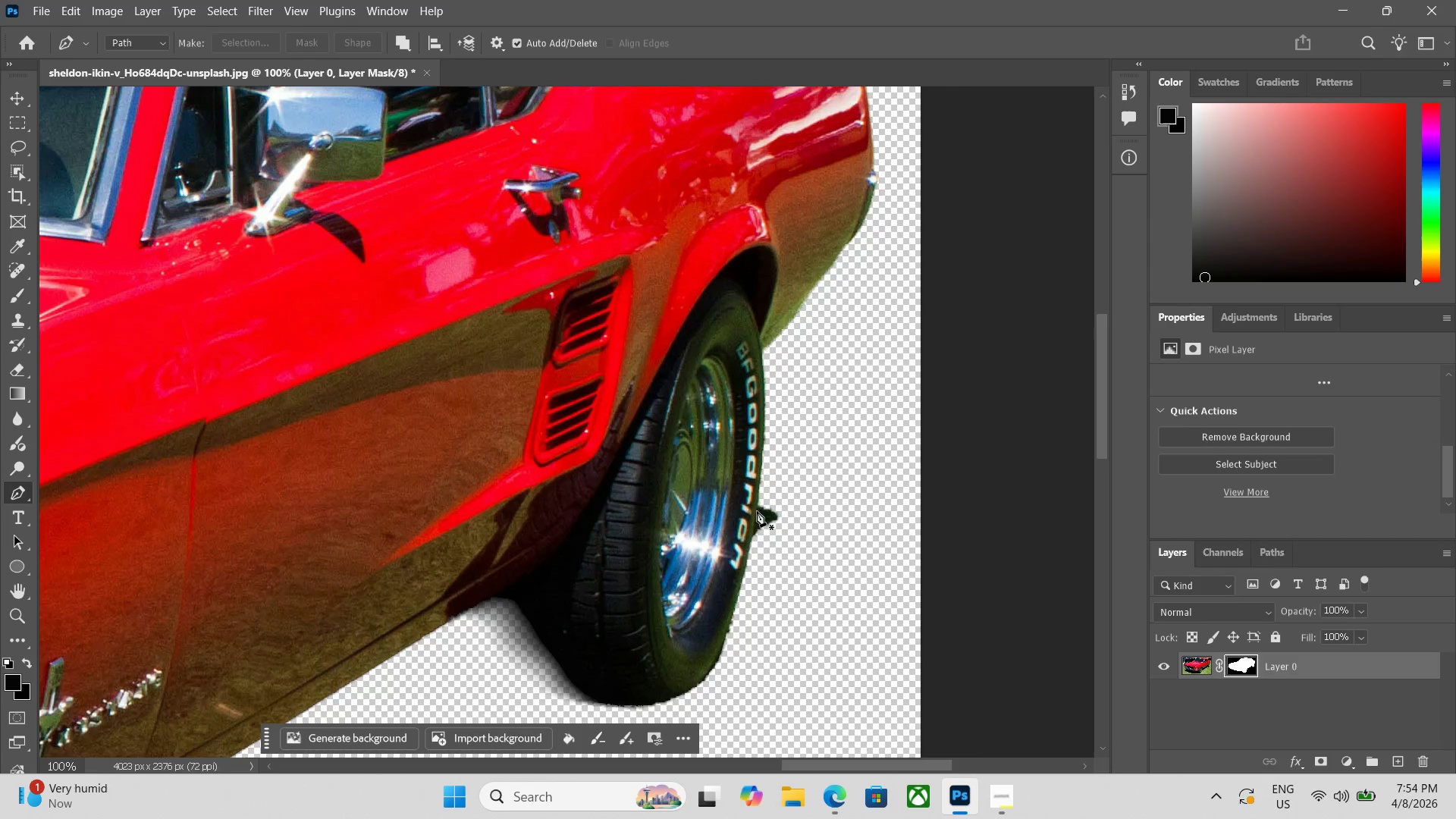 
left_click_drag(start_coordinate=[903, 428], to_coordinate=[535, 461])
 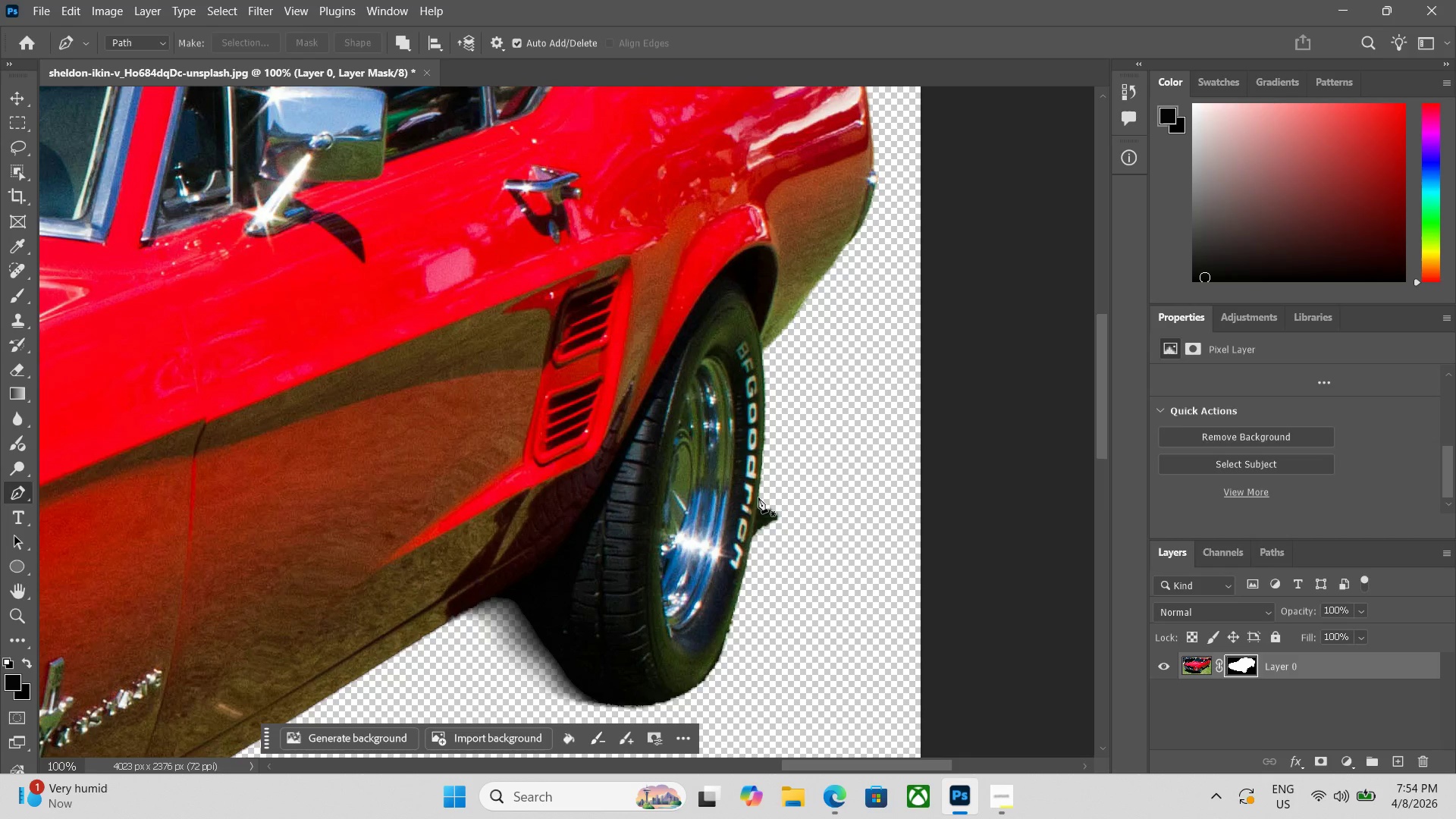 
left_click([757, 503])
 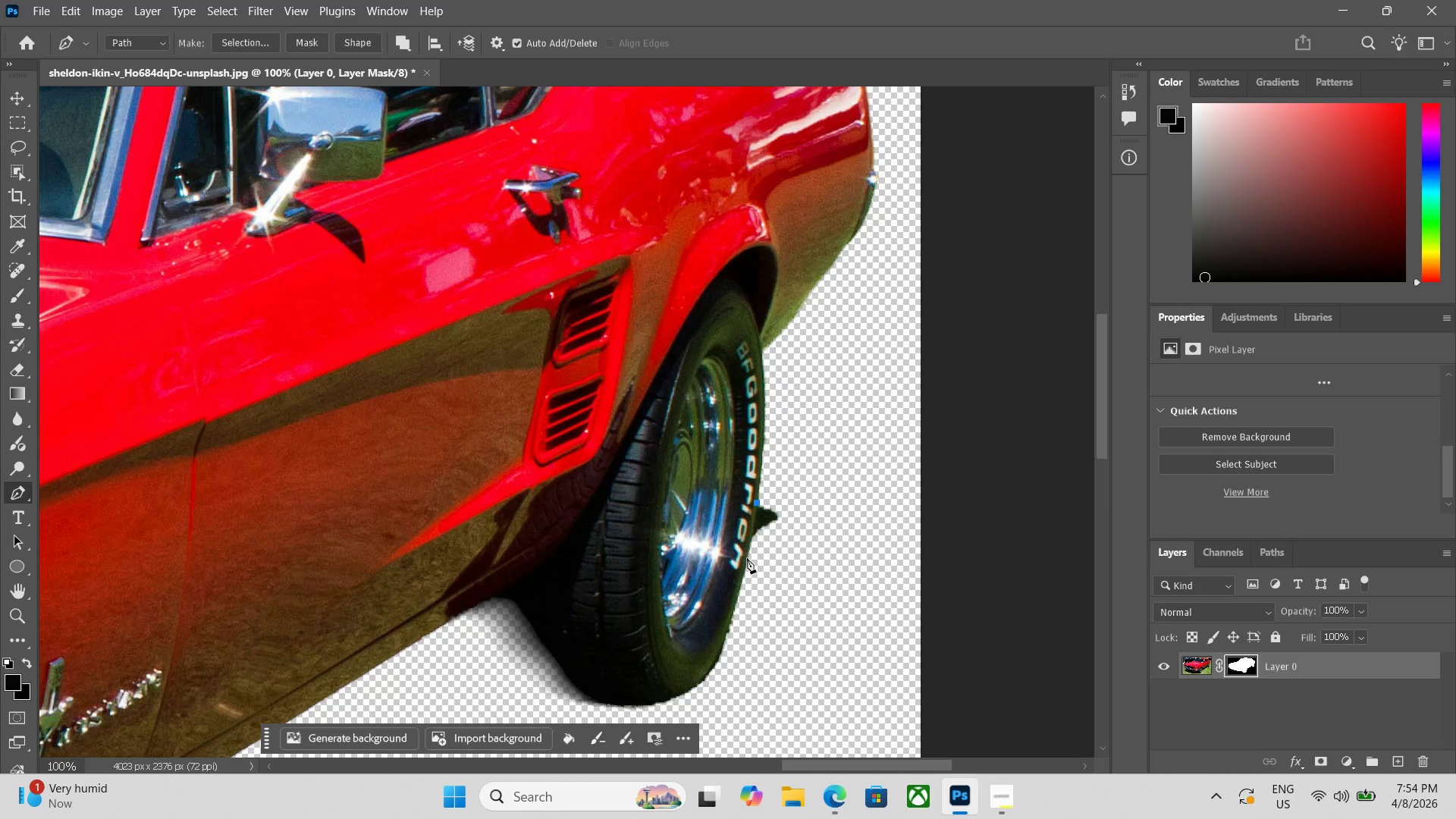 
left_click_drag(start_coordinate=[747, 558], to_coordinate=[745, 567])
 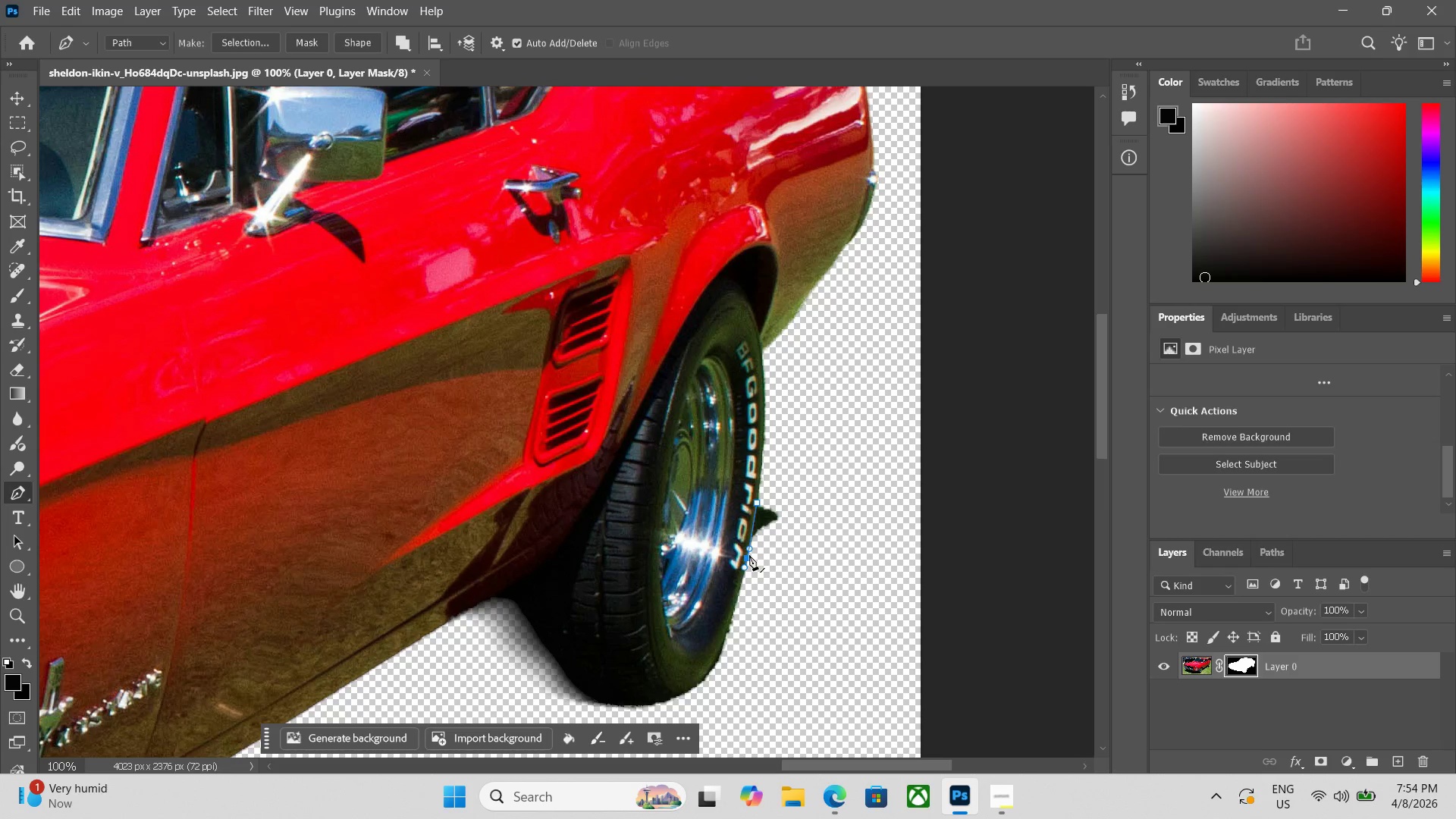 
hold_key(key=AltLeft, duration=0.45)
left_click([748, 558])
 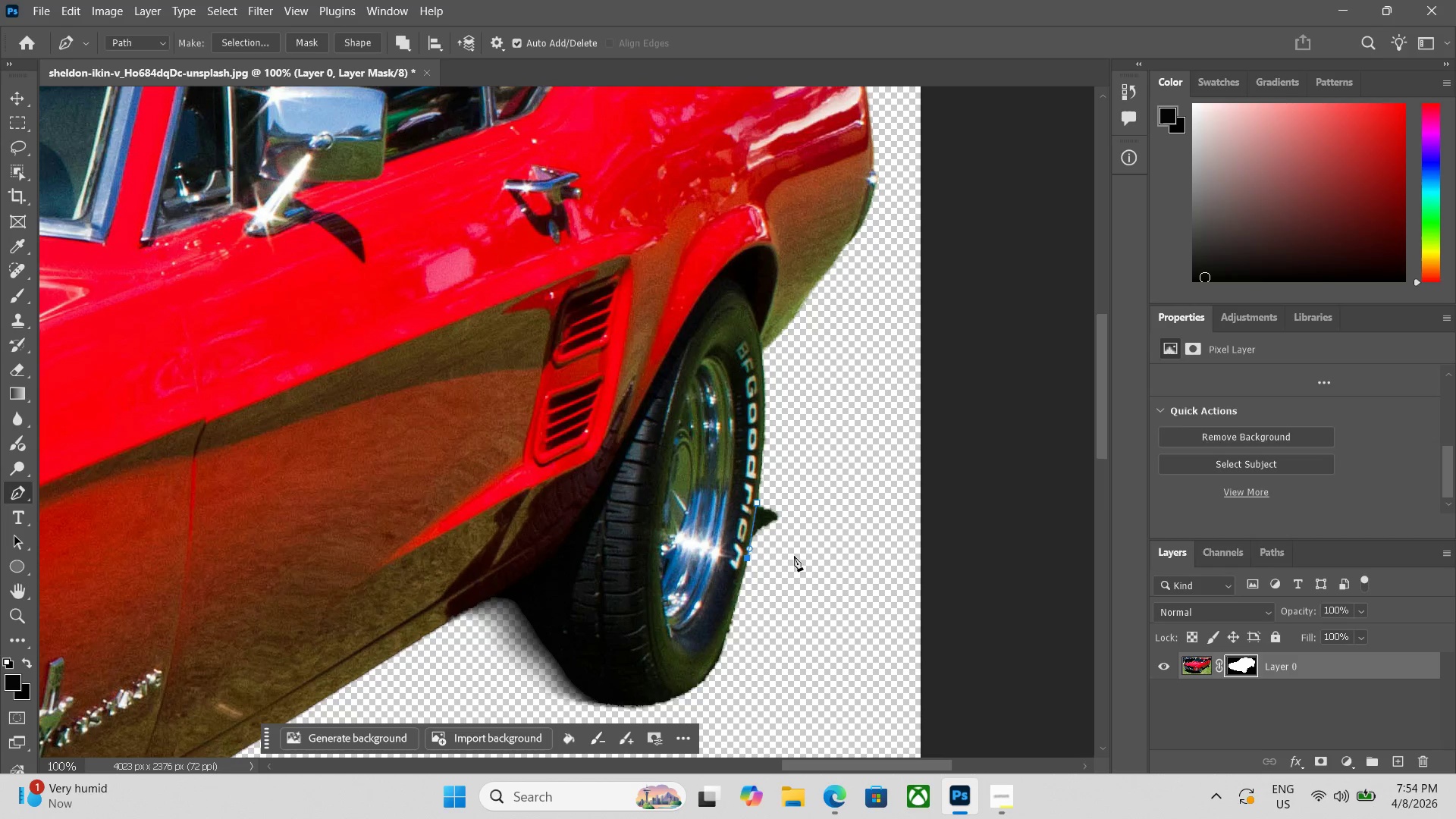 
double_click([797, 554])
 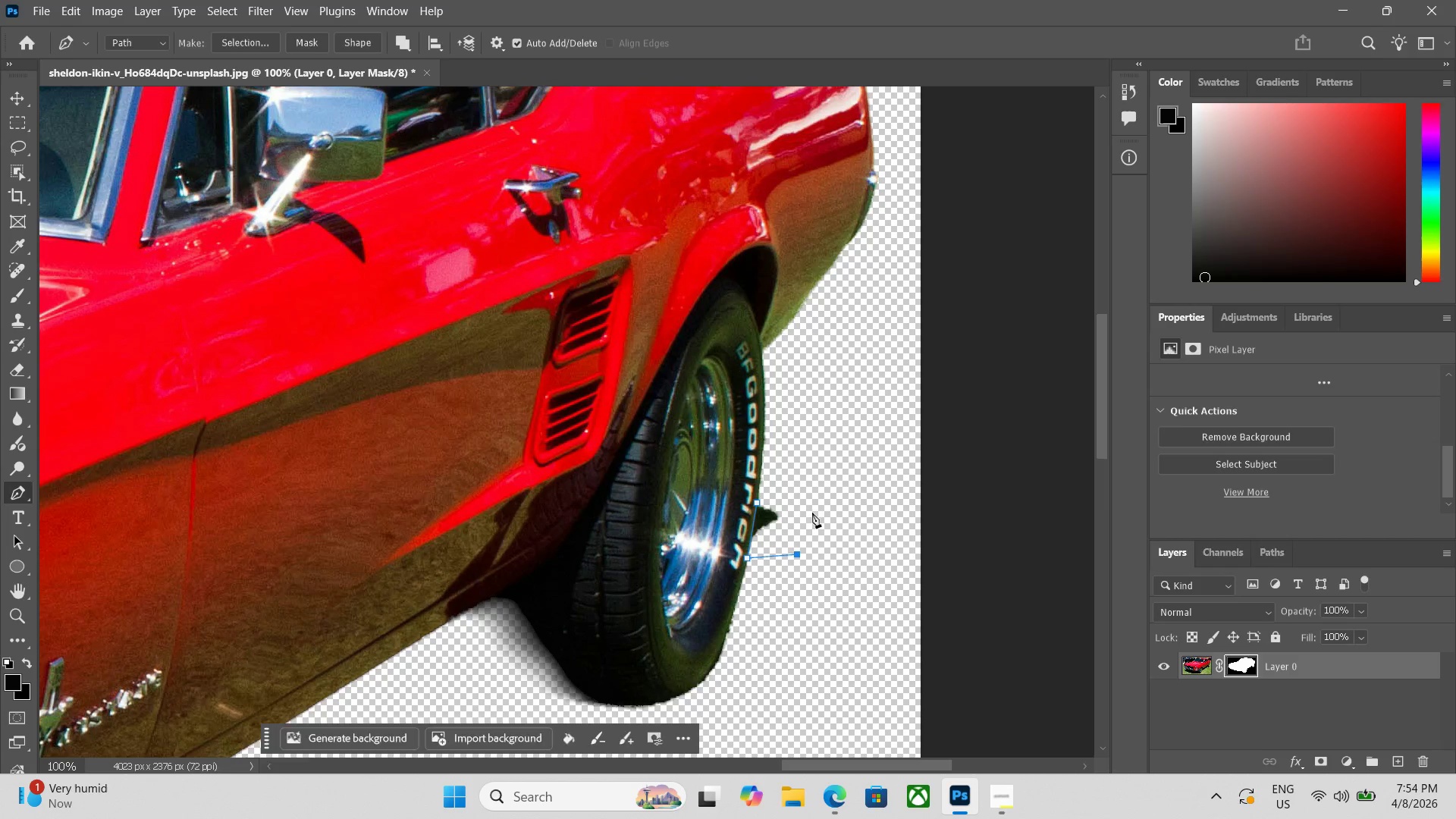 
left_click_drag(start_coordinate=[812, 511], to_coordinate=[811, 505])
 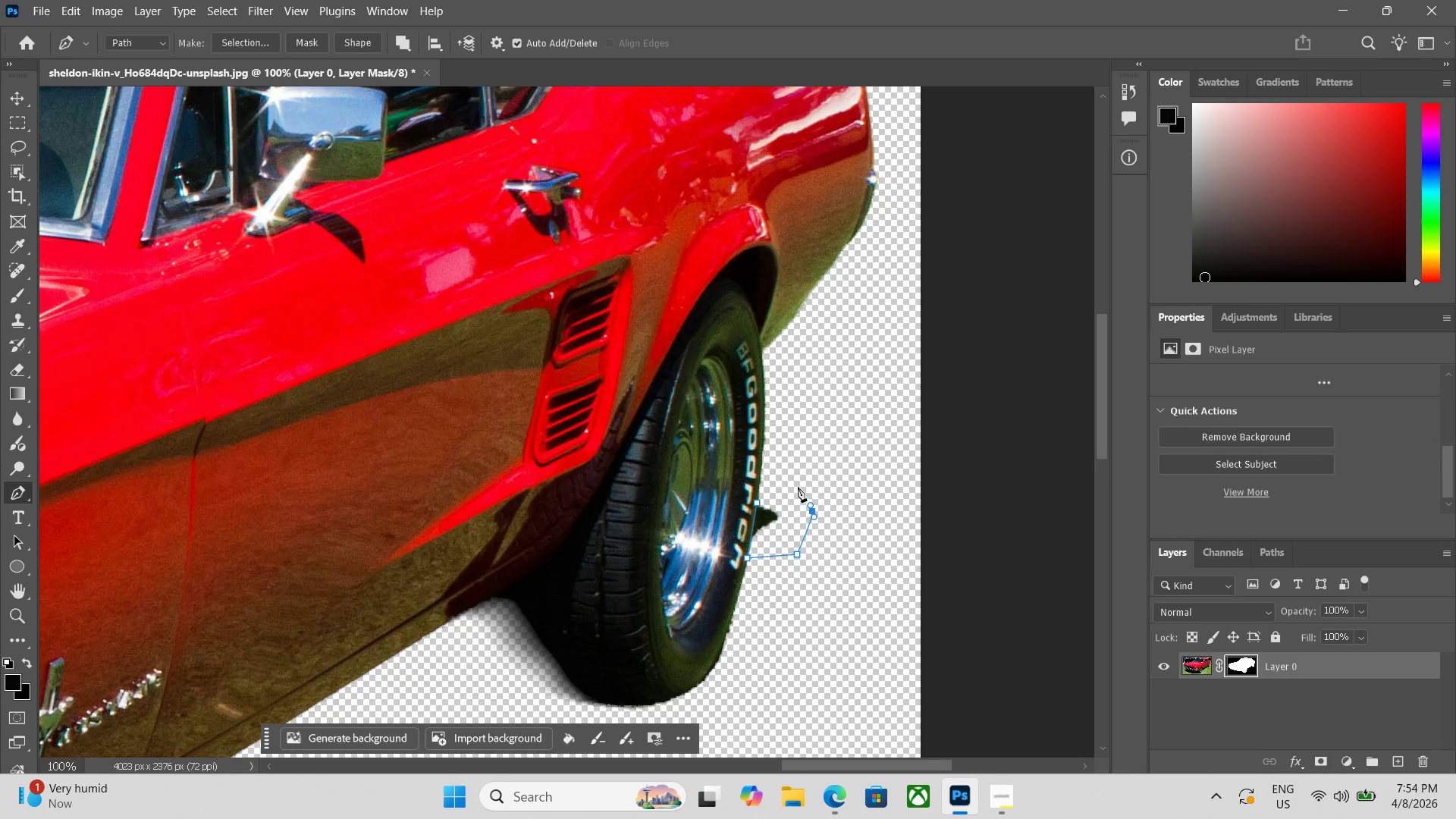 
triple_click([797, 487])
 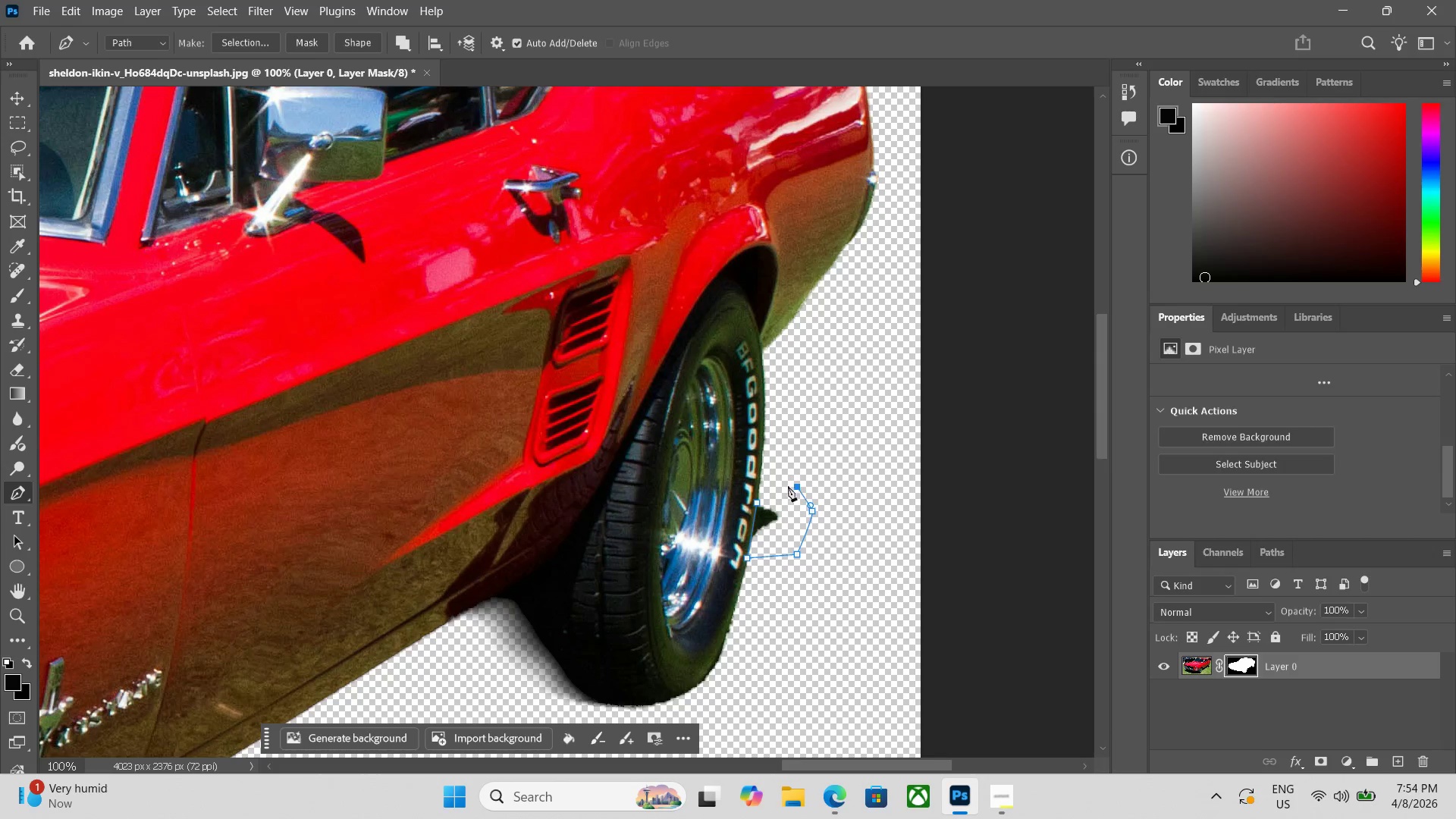 
left_click_drag(start_coordinate=[783, 485], to_coordinate=[778, 486])
 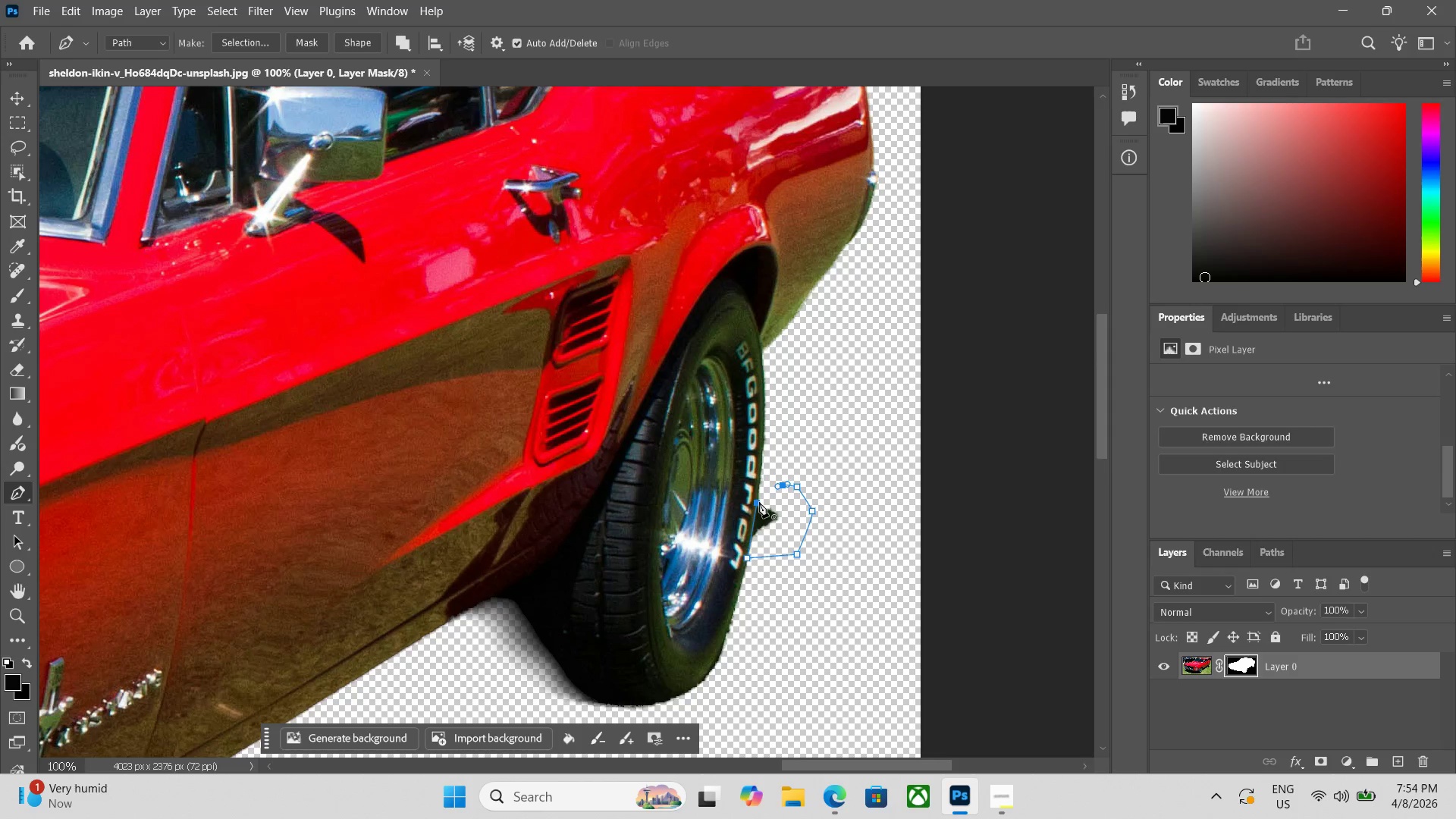 
triple_click([758, 504])
 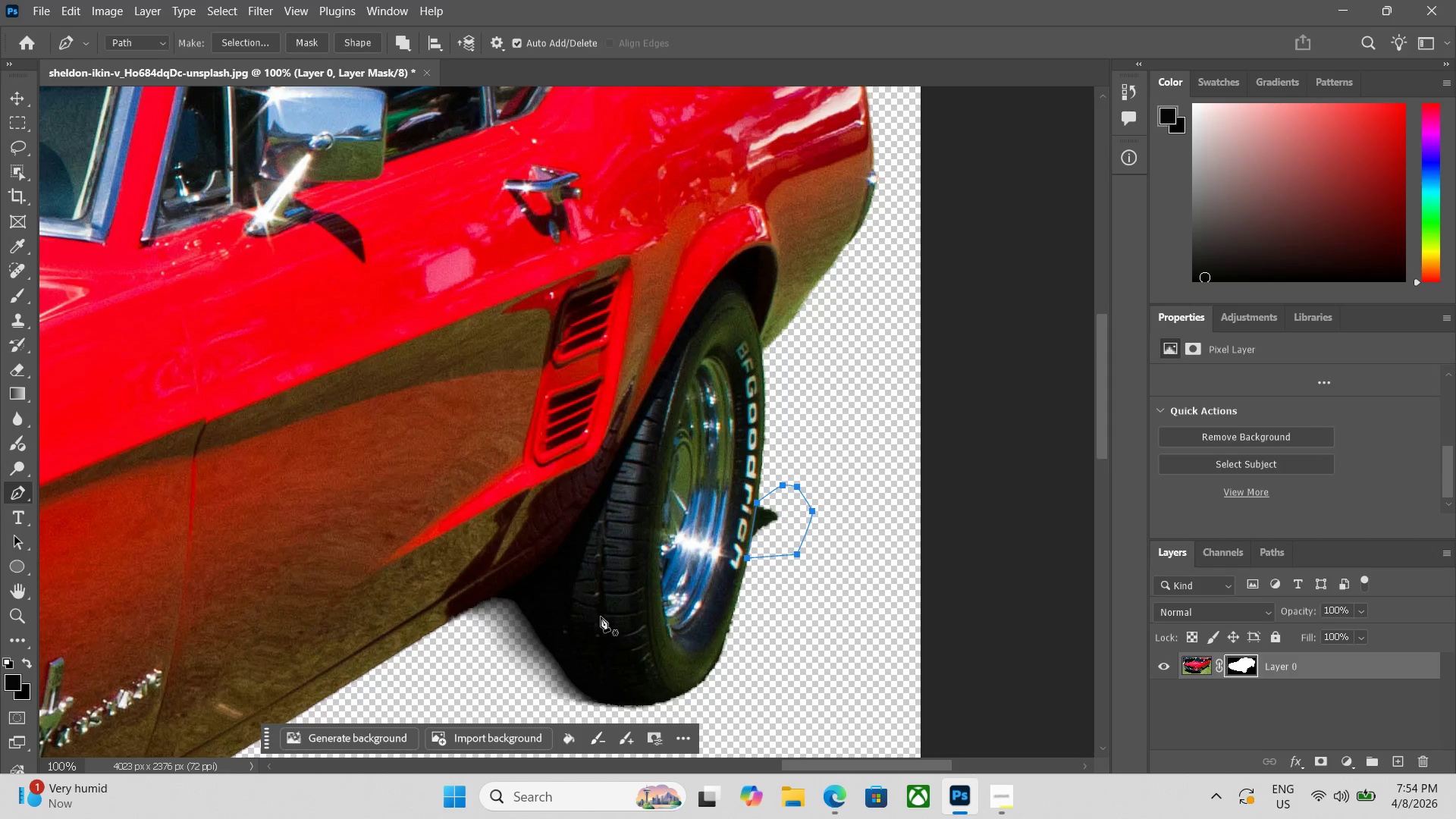 
key(Control+Enter)
 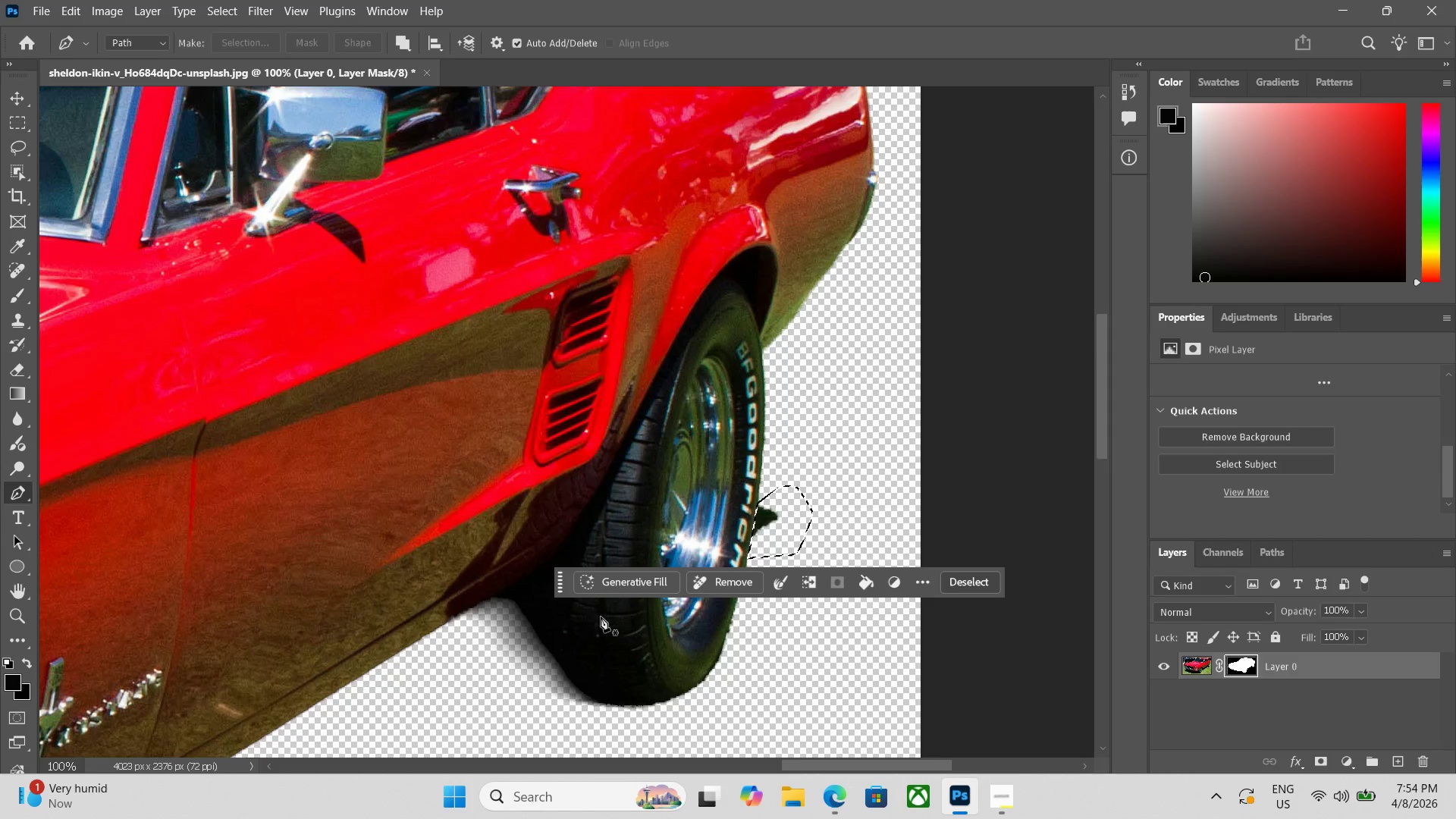 
key(Backspace)
 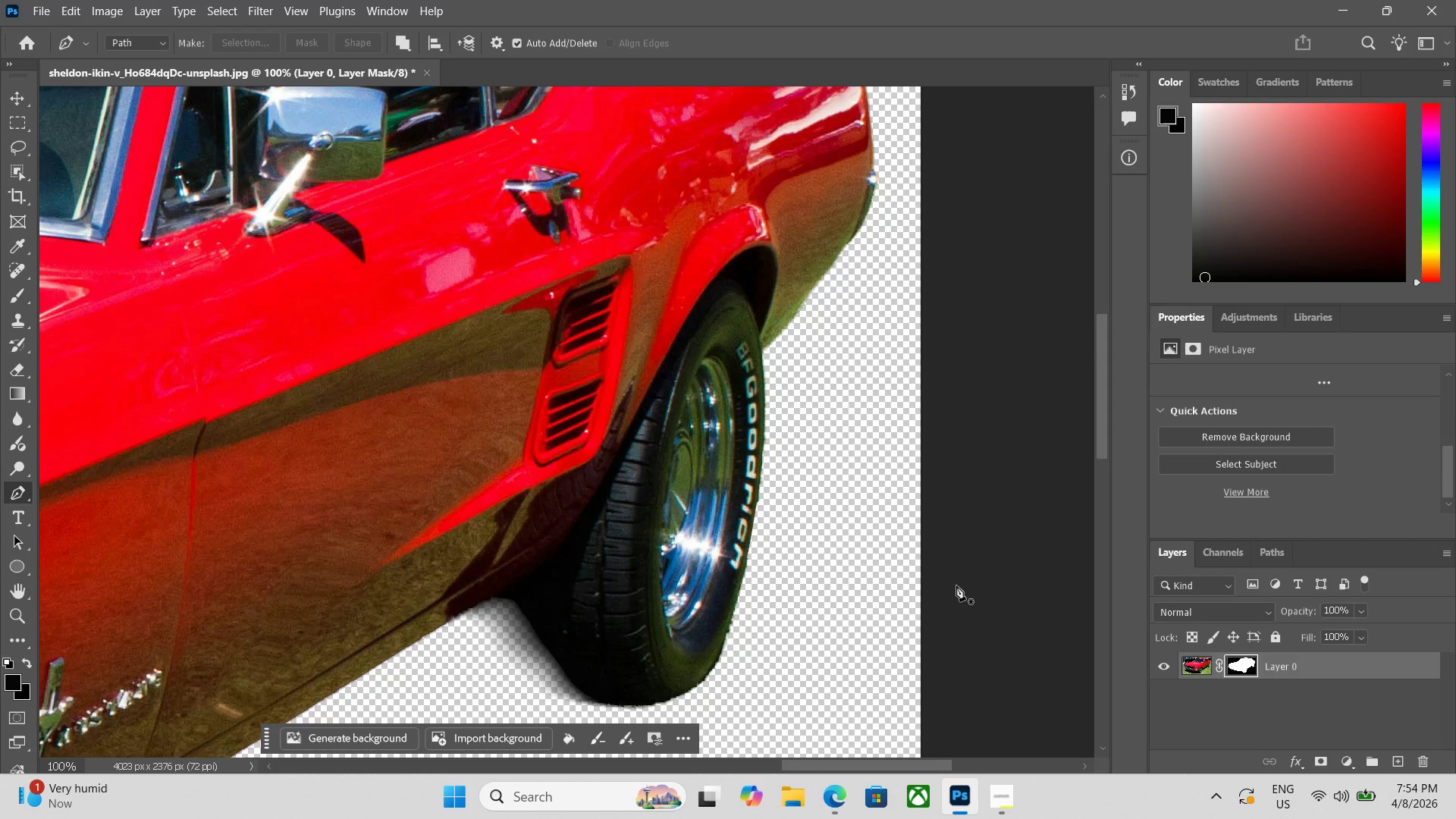 
key(Control+Minus)
 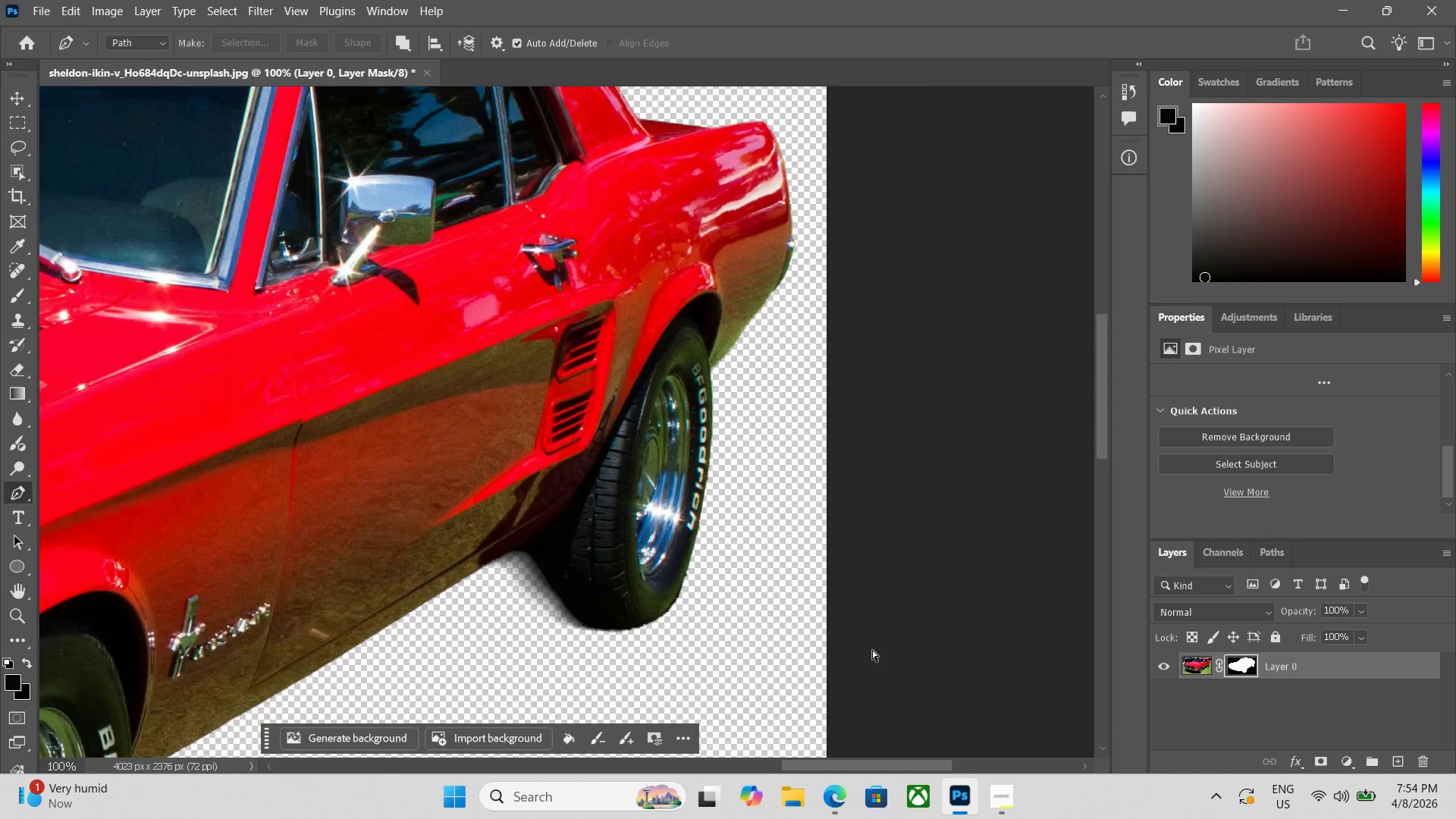 
key(Control+Minus)
 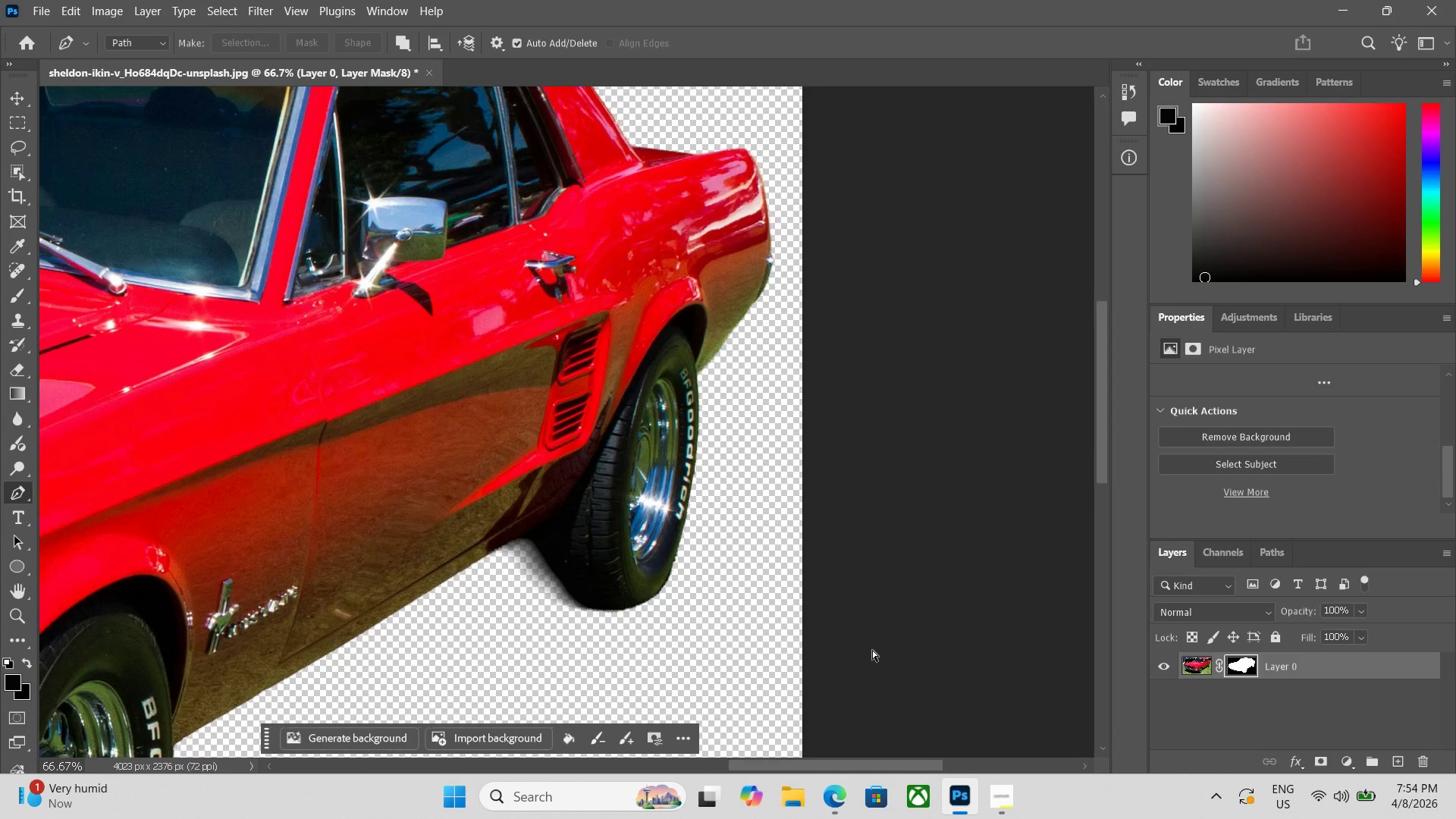 
key(Control+Minus)
 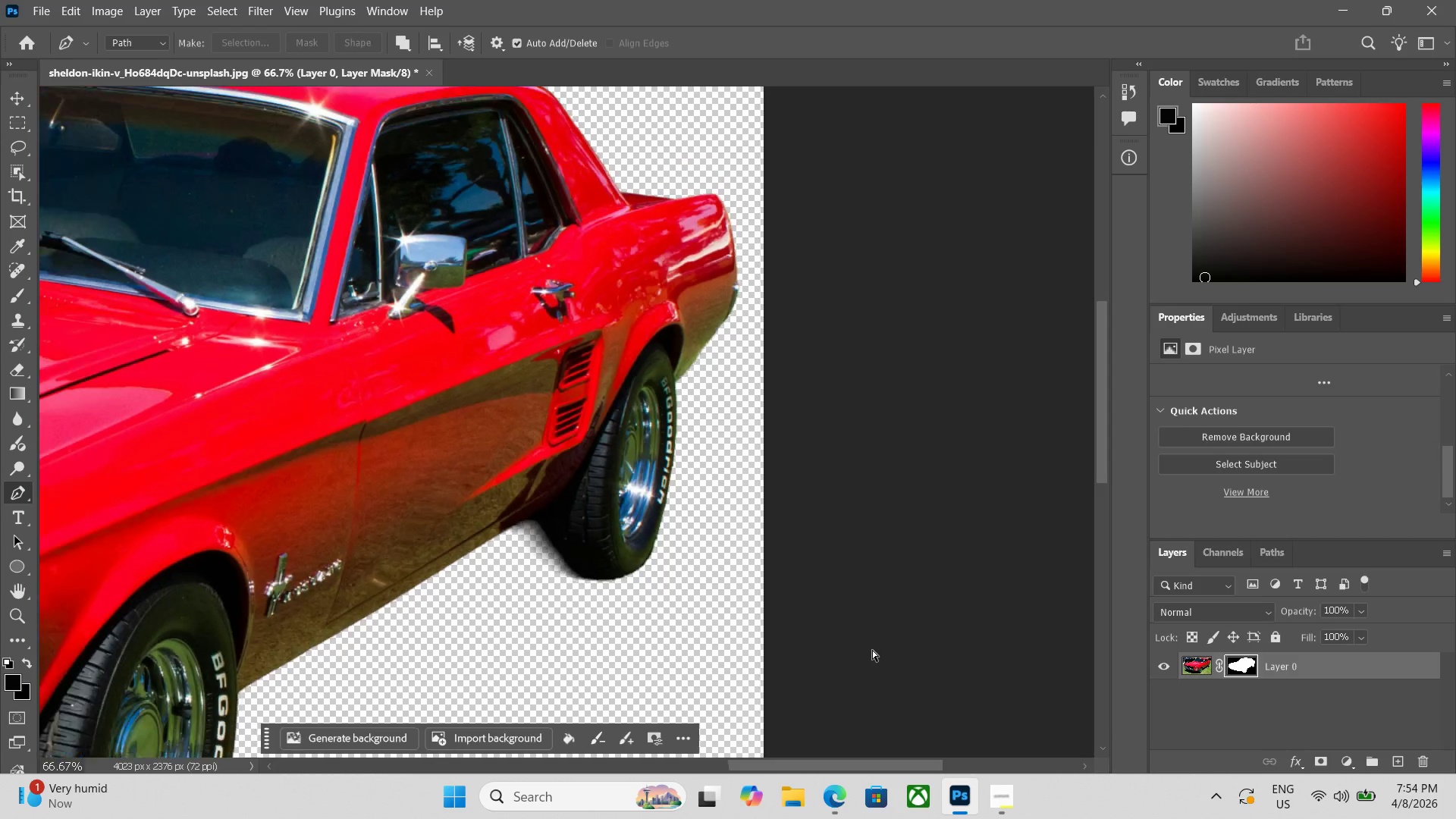 
key(Control+Minus)
 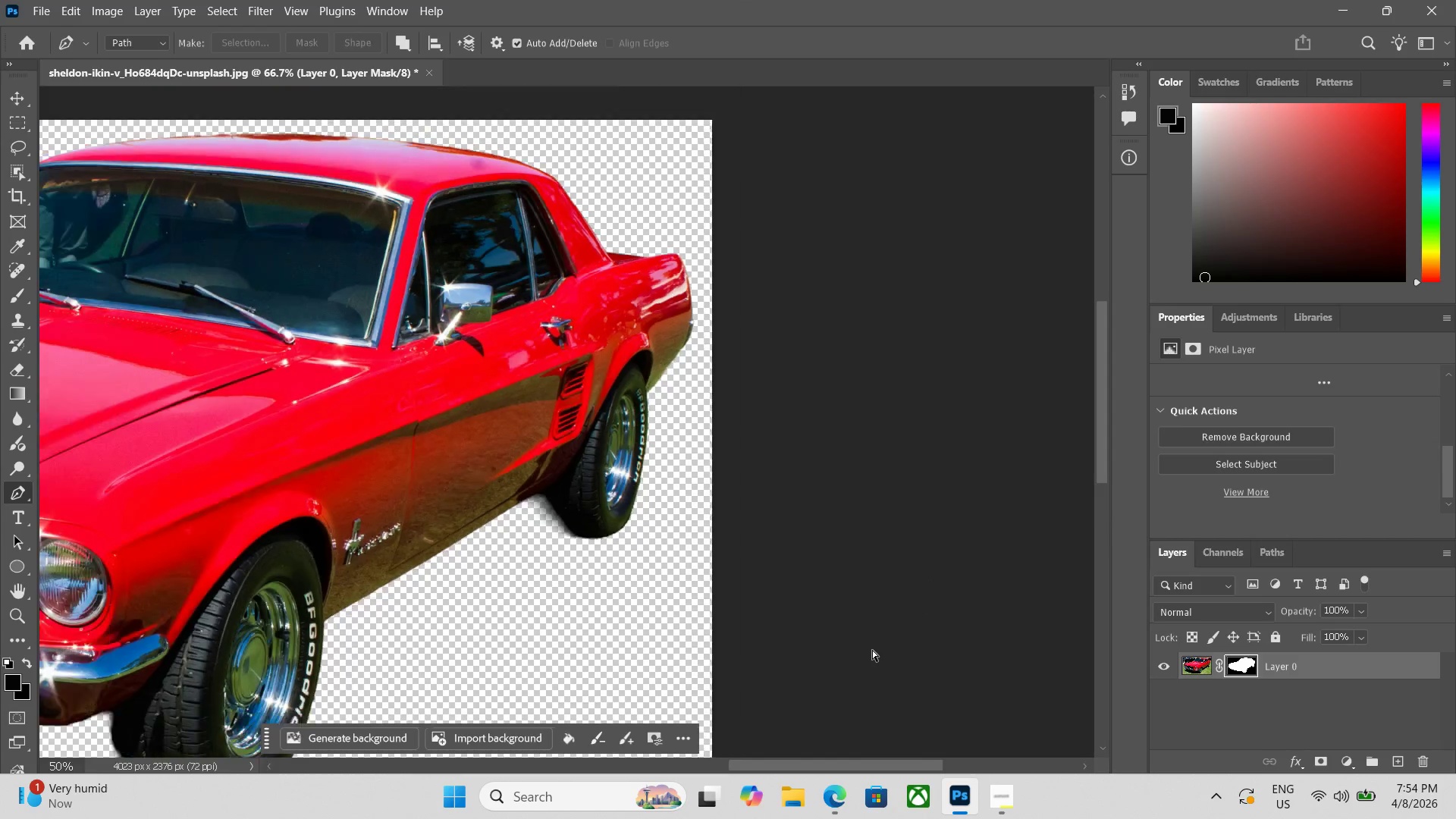 
key(Control+Minus)
 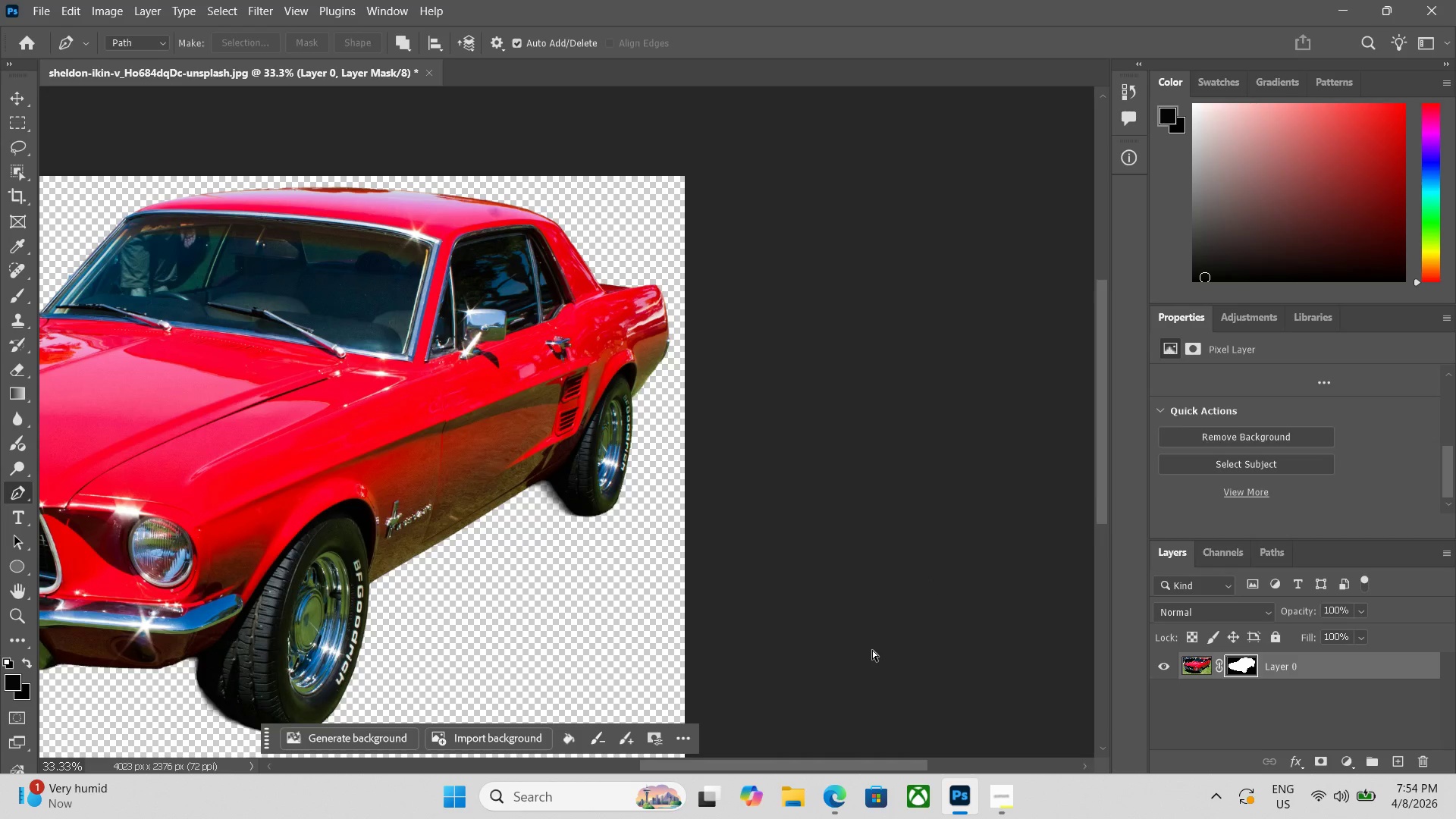 
key(Control+Minus)
 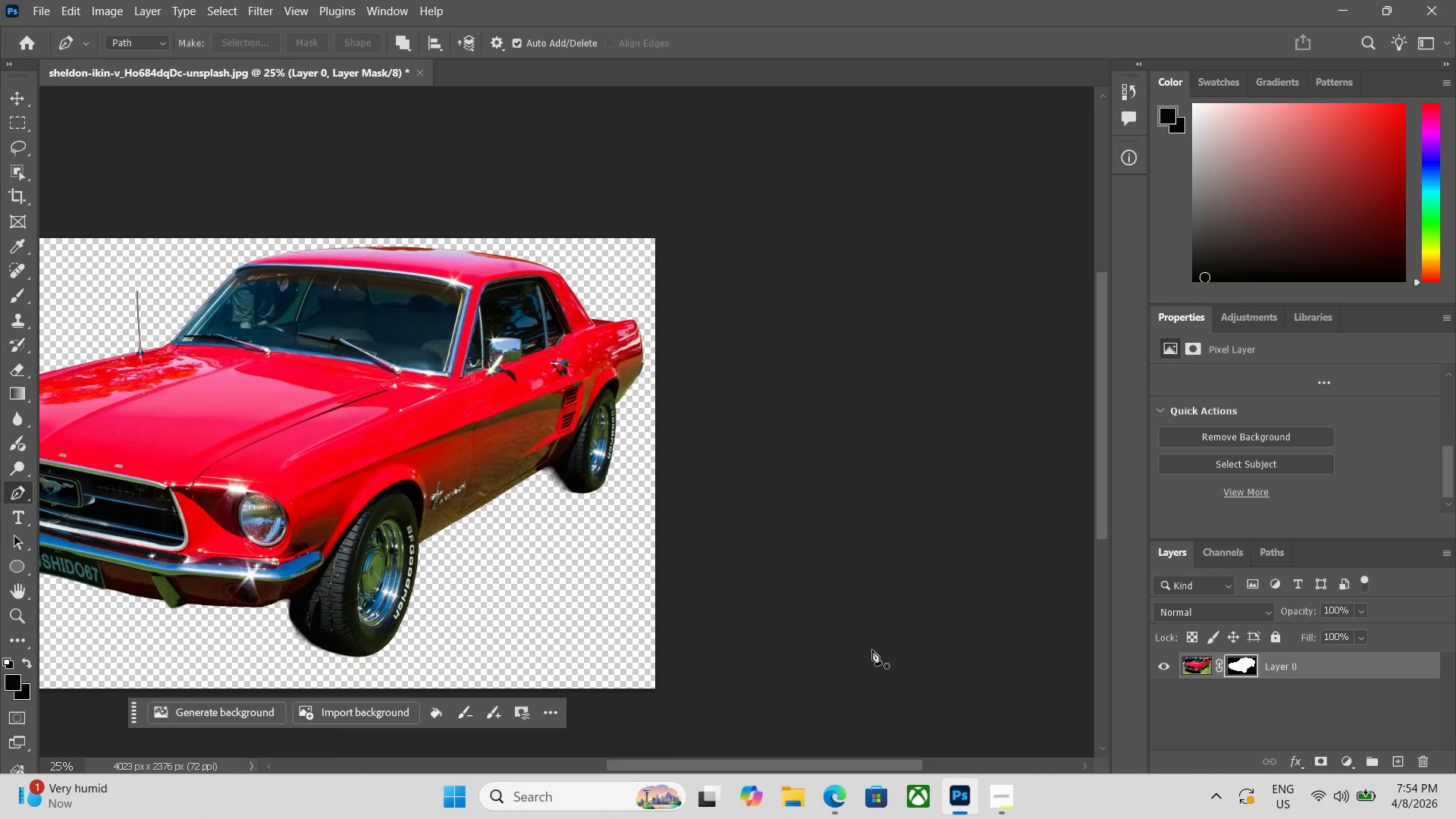 
key(Control+Minus)
 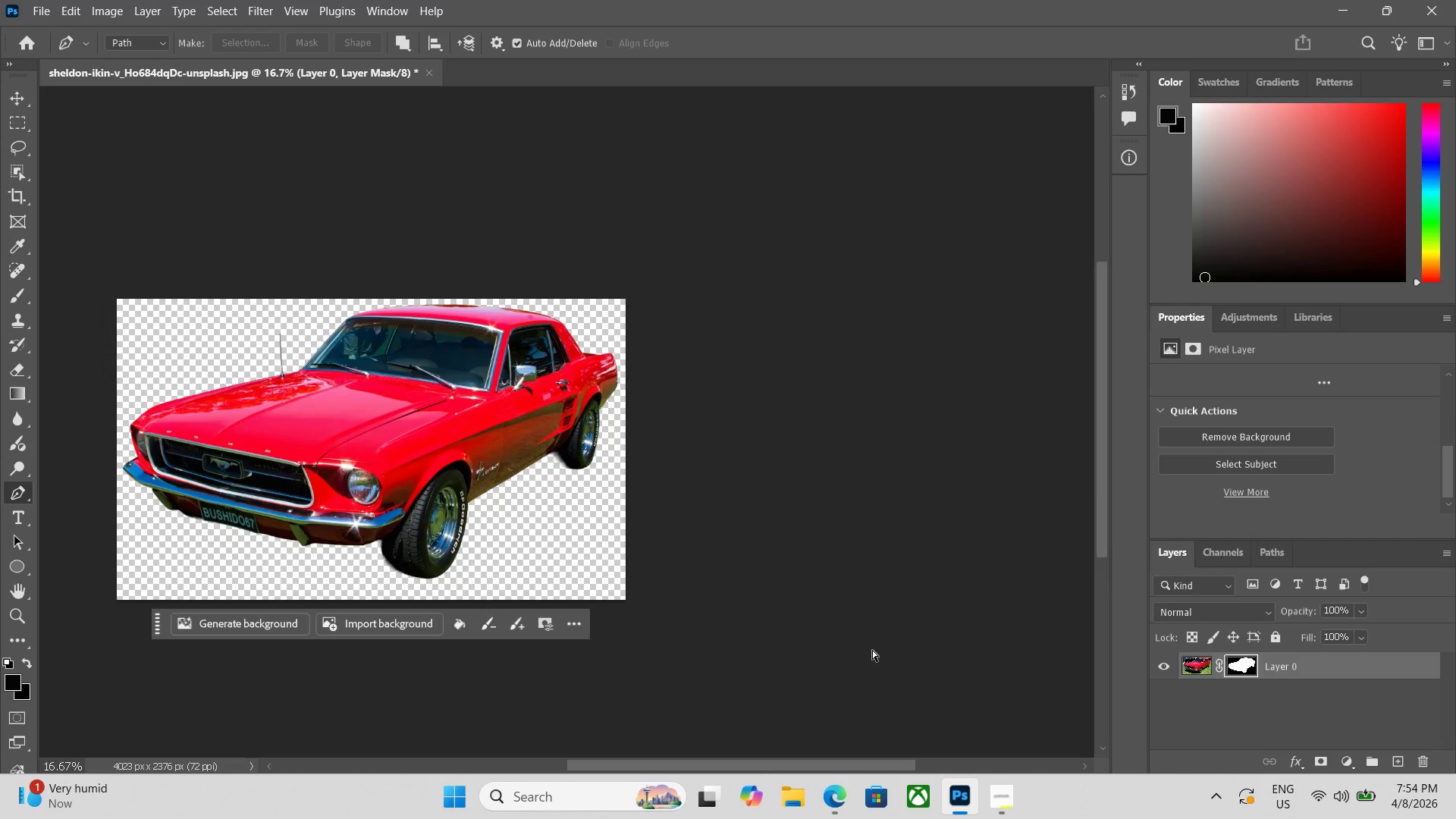 
key(Control+Equal)
 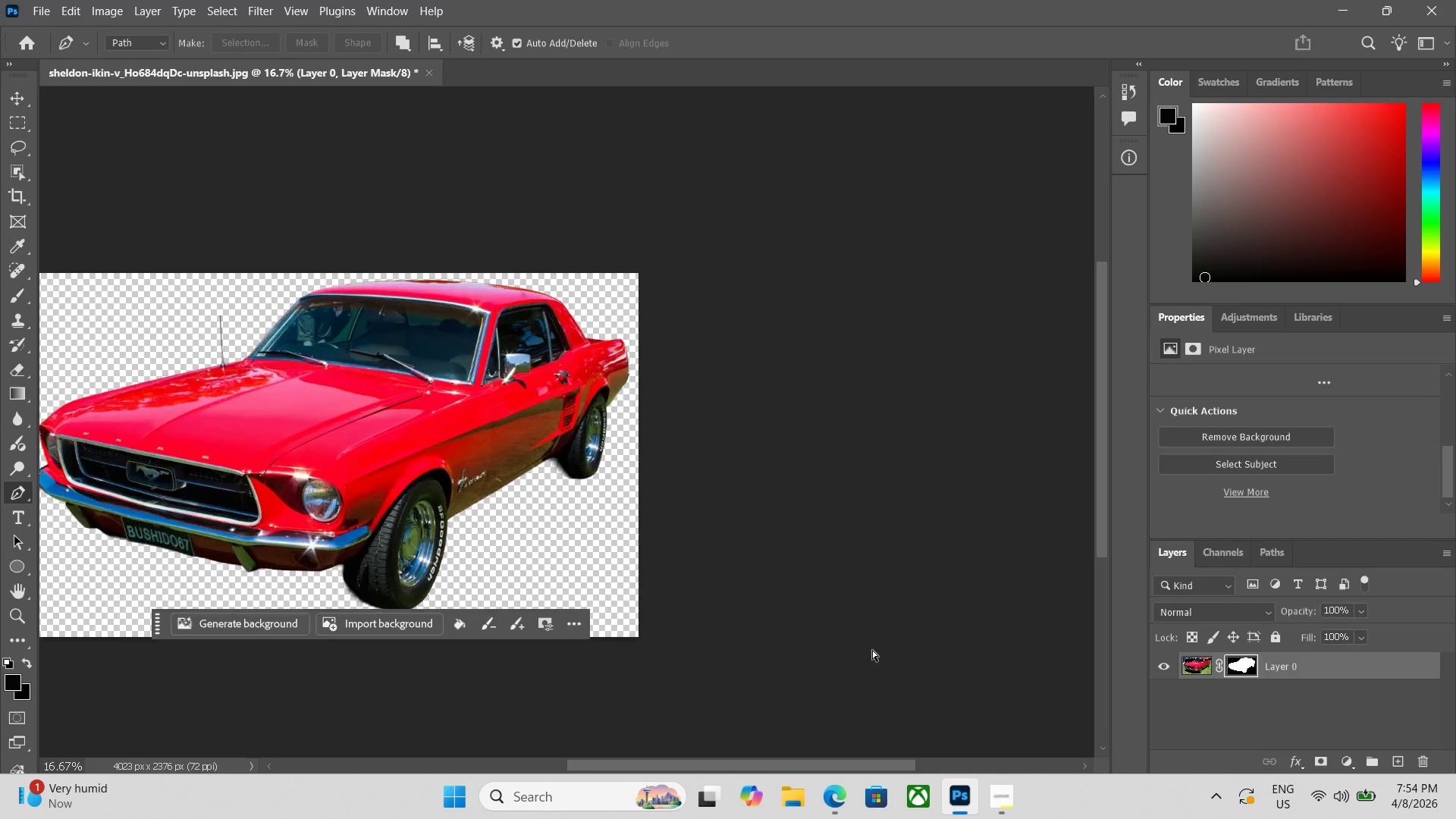 
key(Control+Equal)
 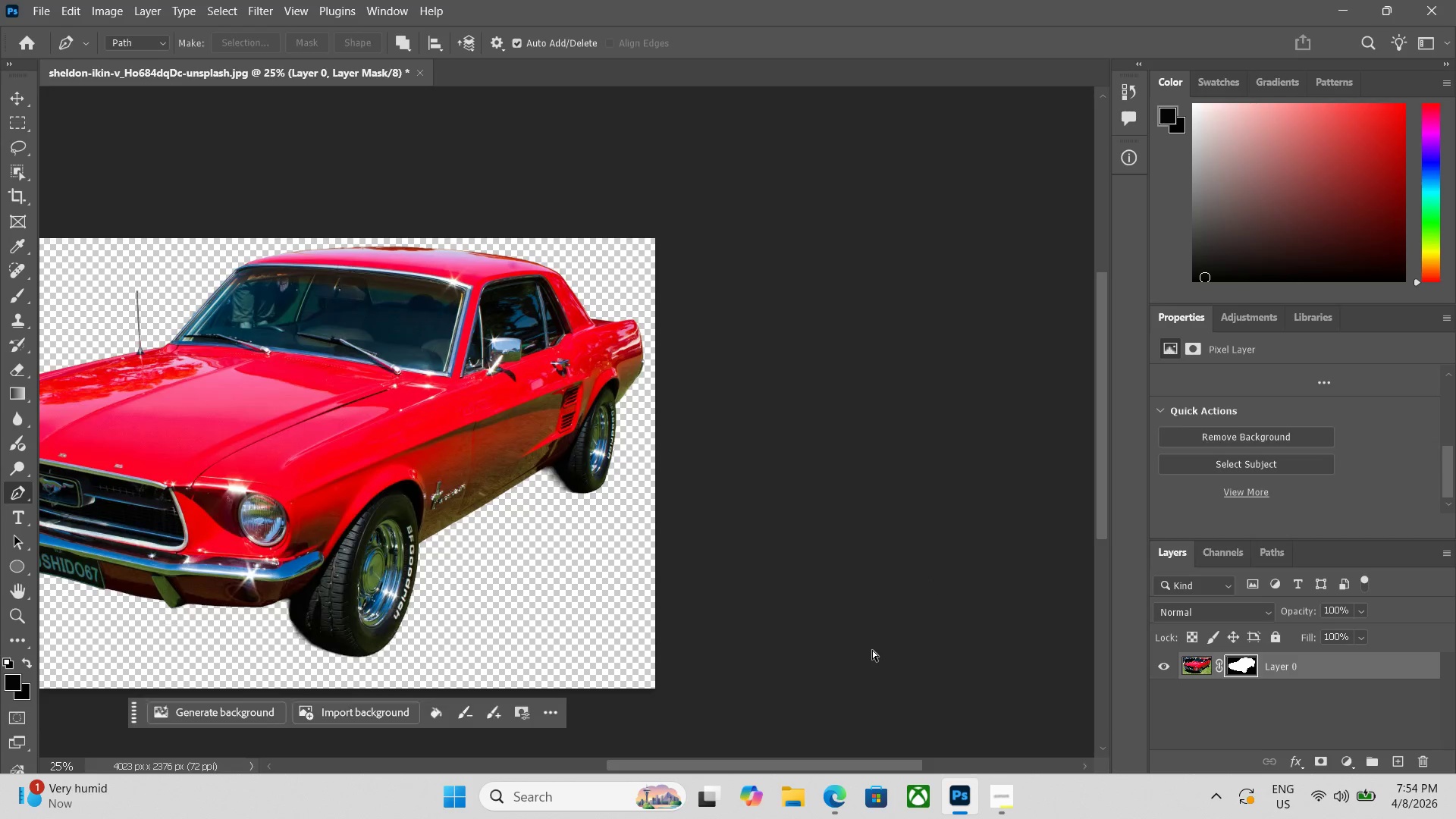 
key(Control+Equal)
 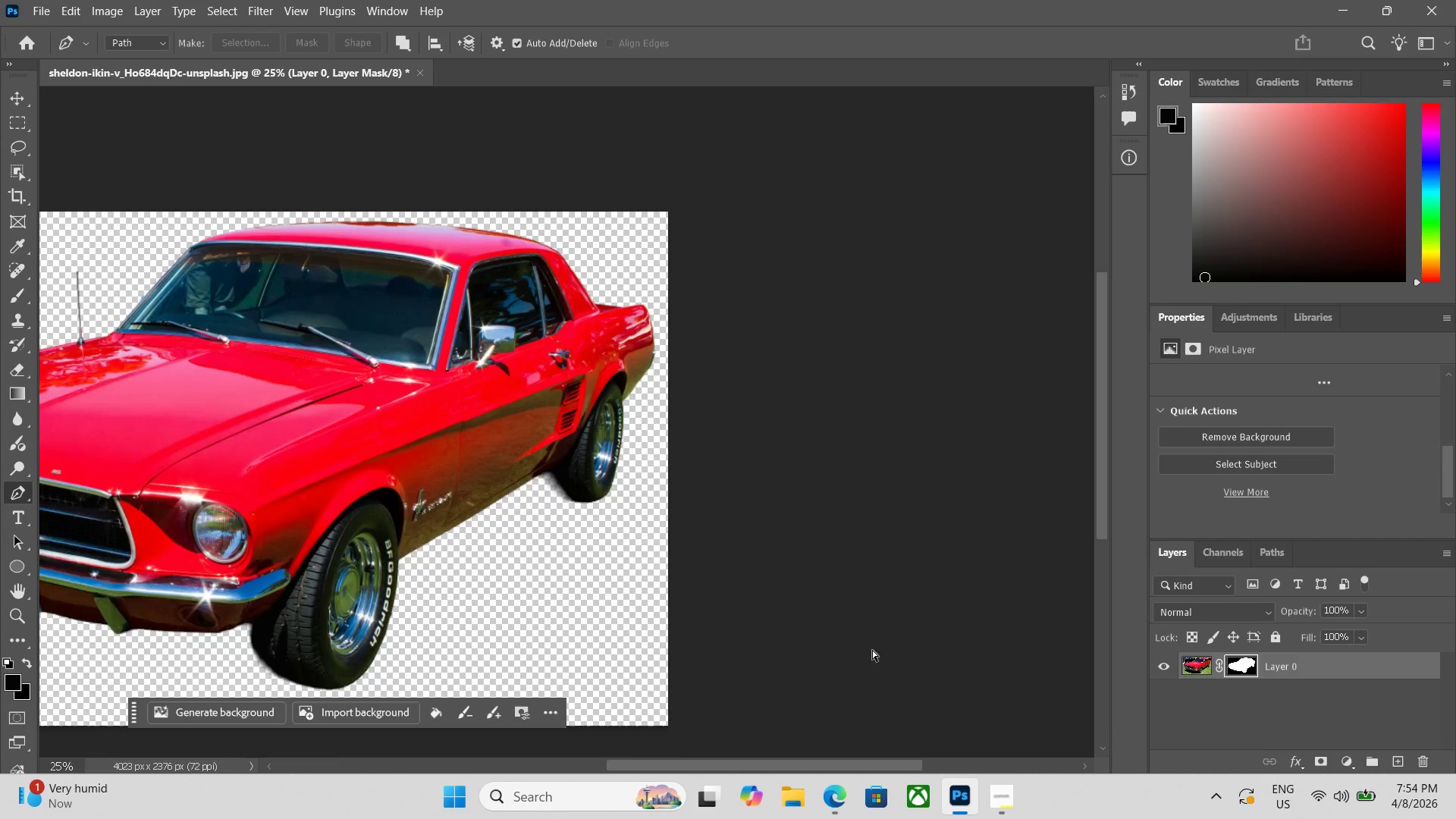 
key(Control+Equal)
 